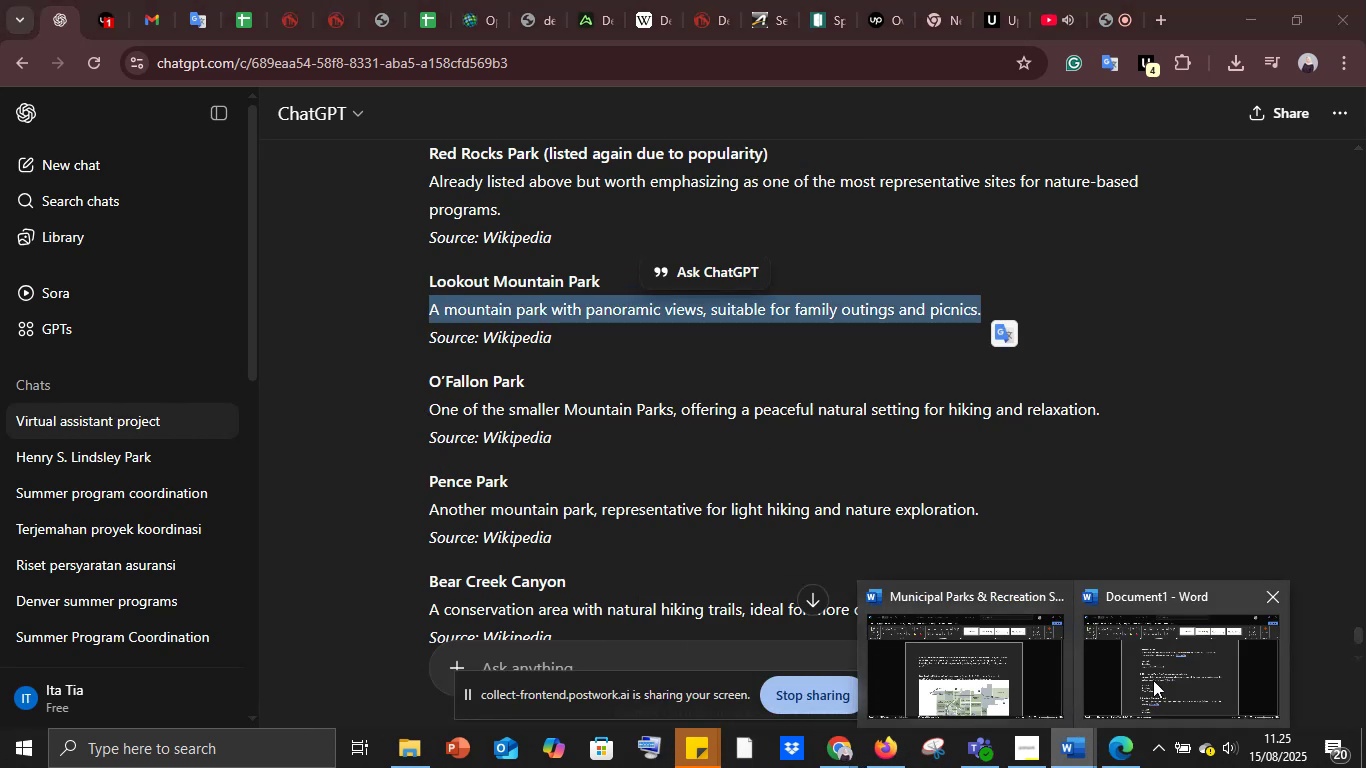 
left_click([1181, 680])
 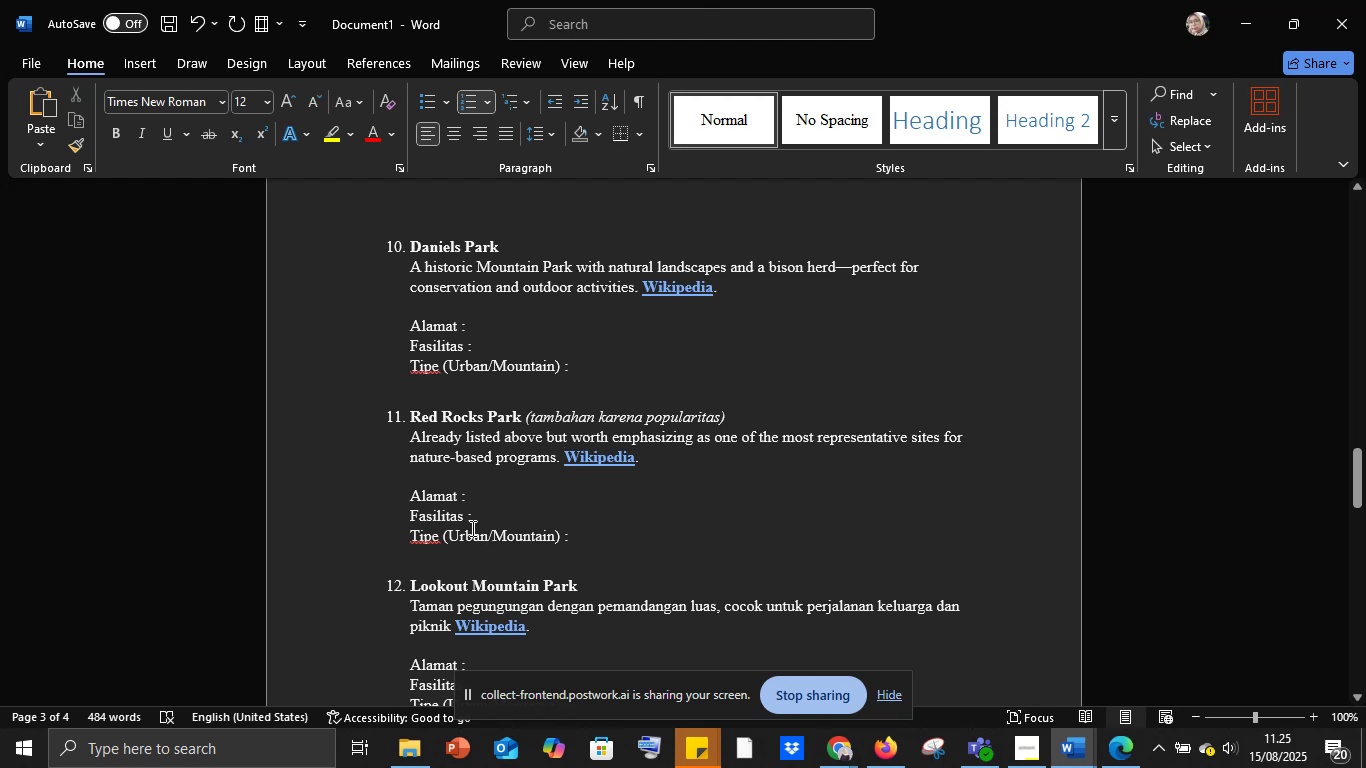 
scroll: coordinate [462, 530], scroll_direction: down, amount: 2.0
 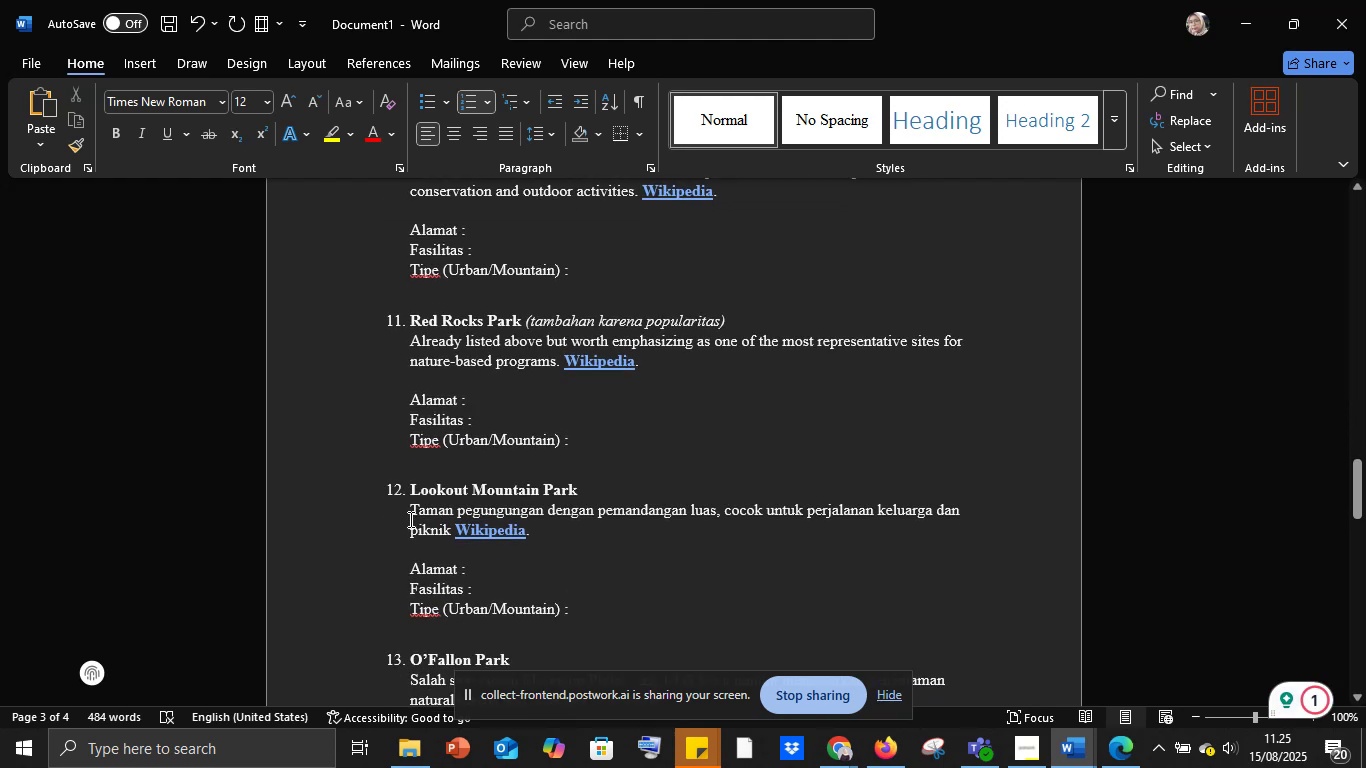 
left_click_drag(start_coordinate=[409, 510], to_coordinate=[449, 534])
 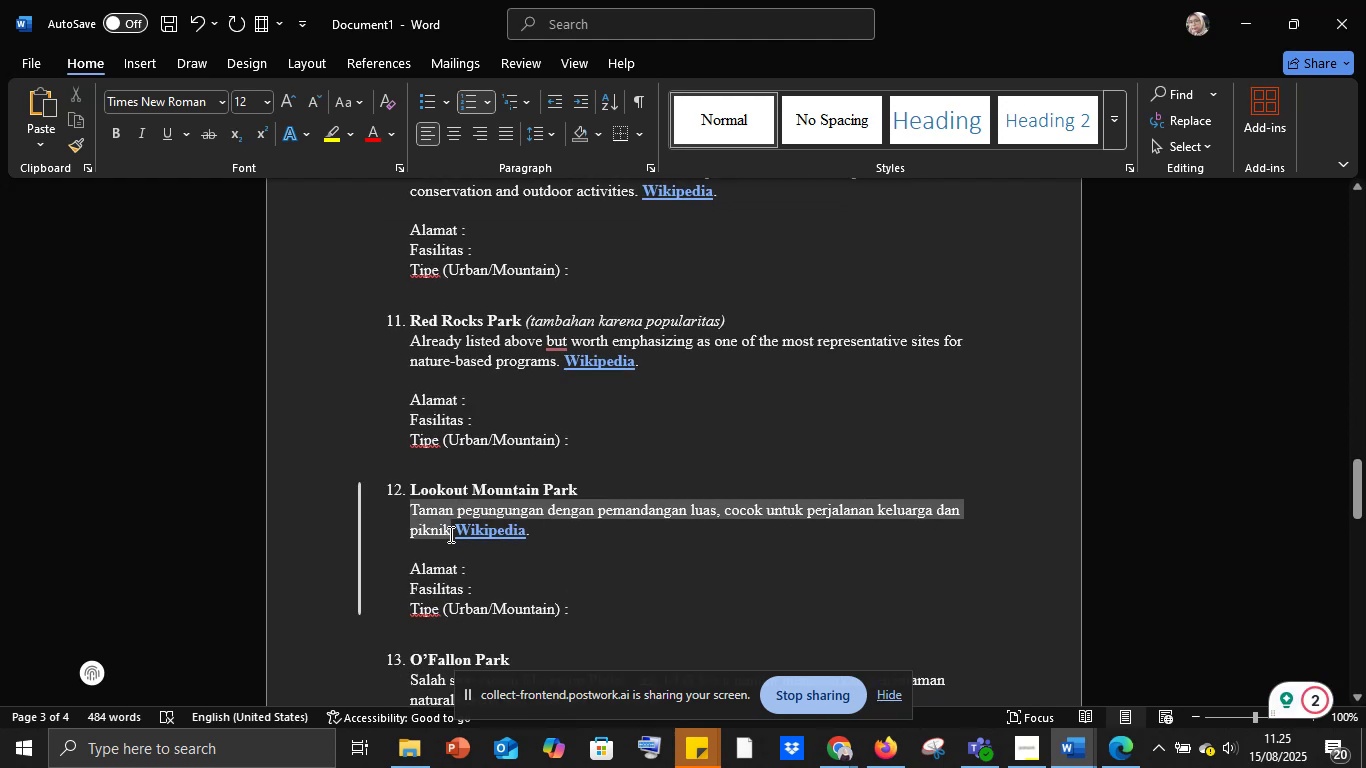 
key(Control+V)
 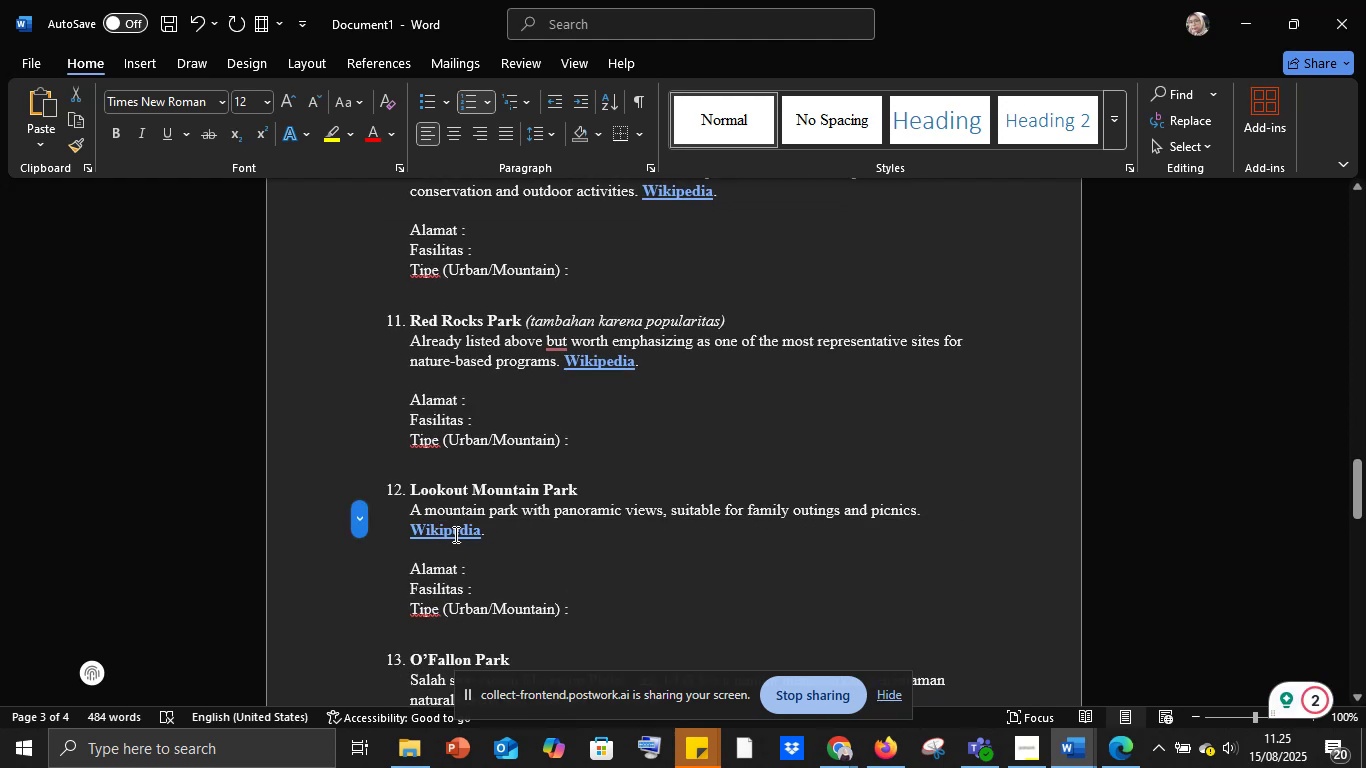 
key(Space)
 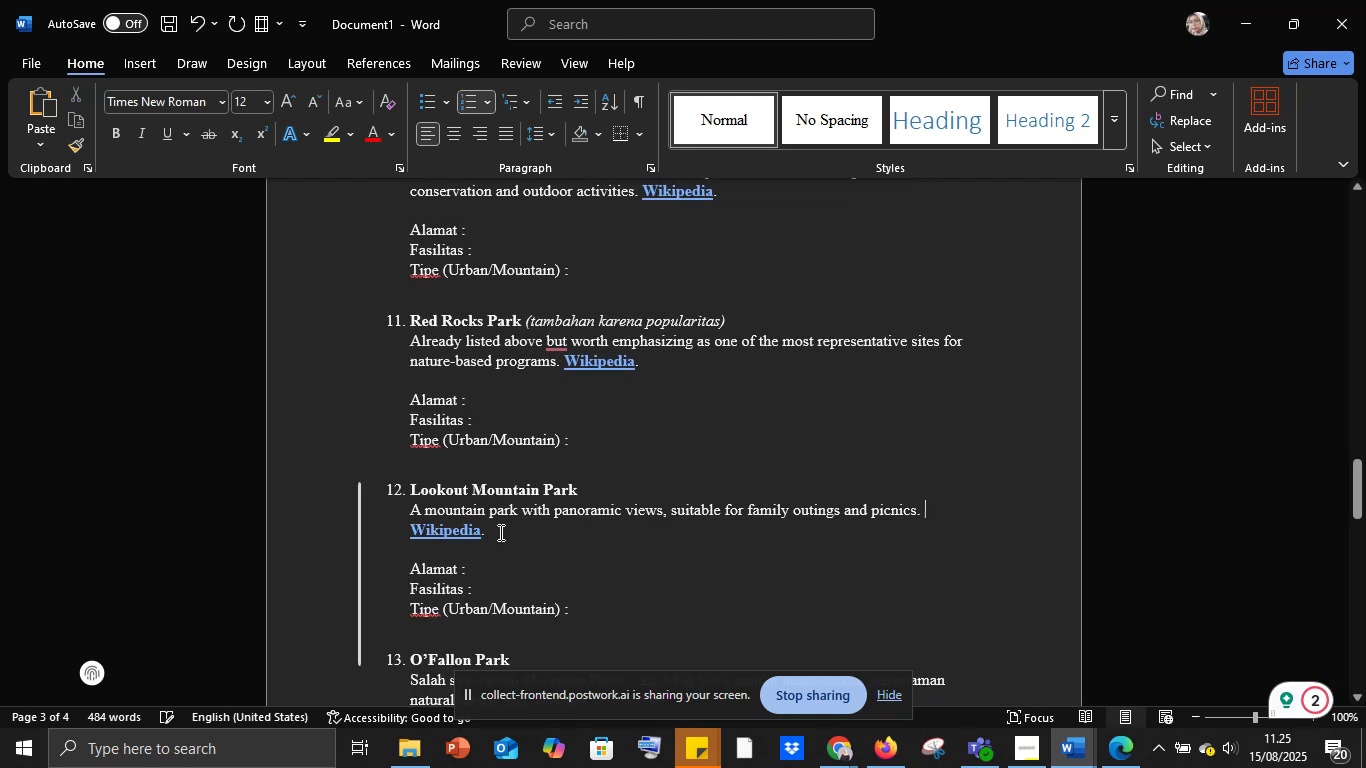 
scroll: coordinate [499, 532], scroll_direction: down, amount: 7.0
 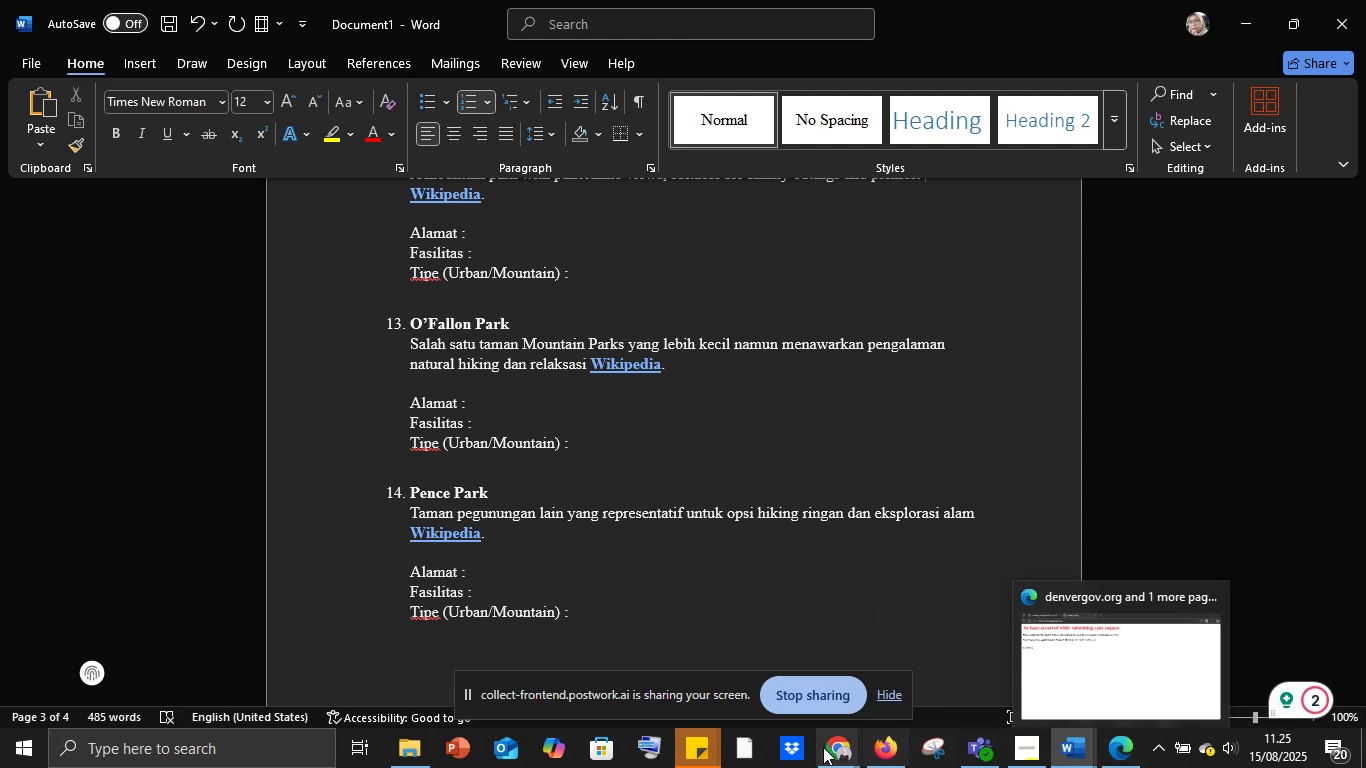 
left_click([745, 666])
 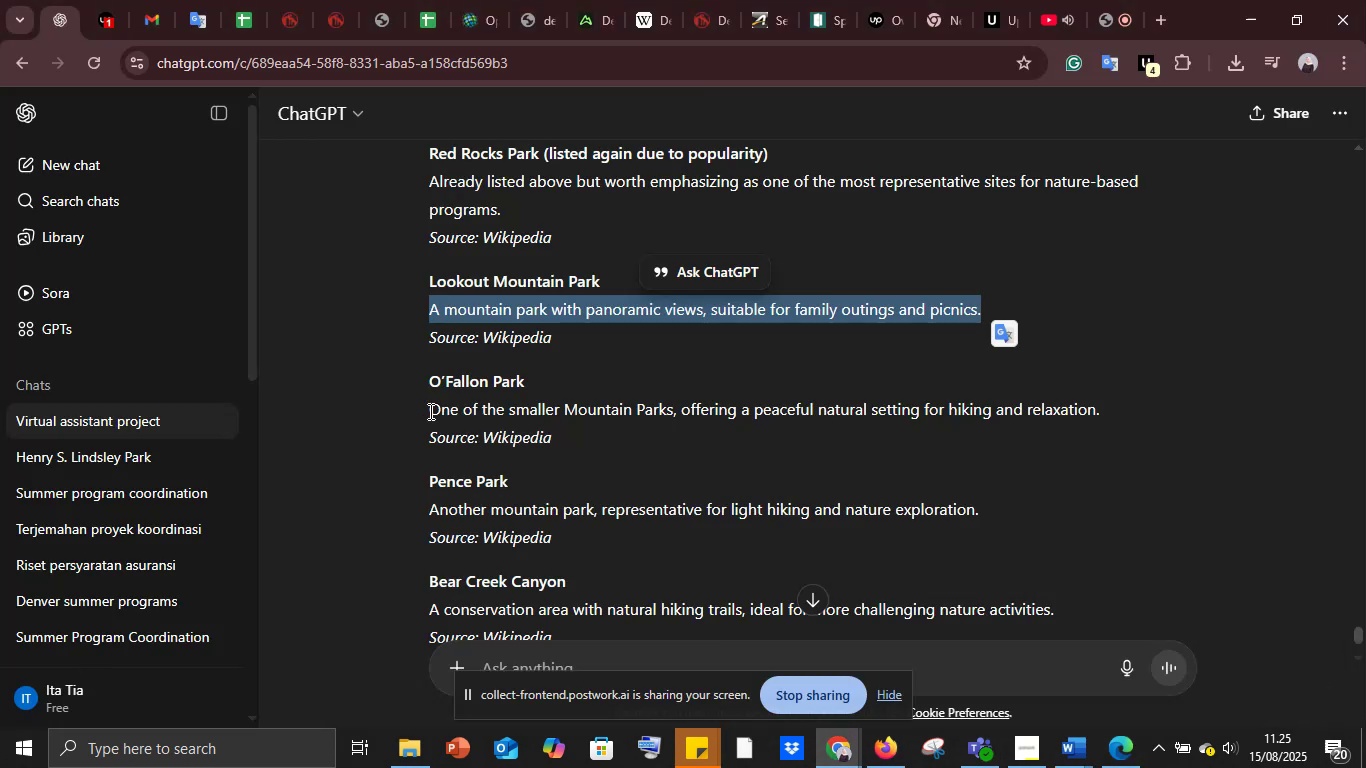 
left_click_drag(start_coordinate=[428, 409], to_coordinate=[1119, 415])
 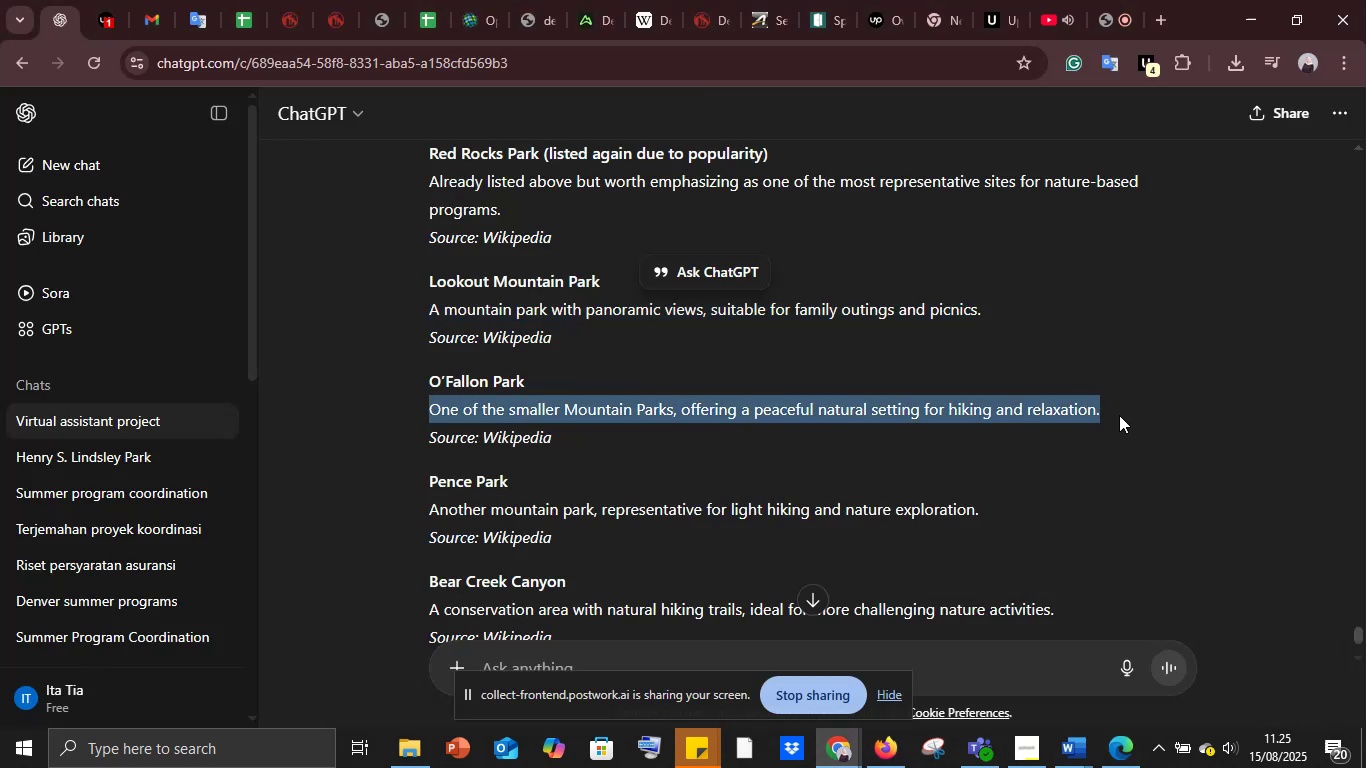 
key(Control+C)
 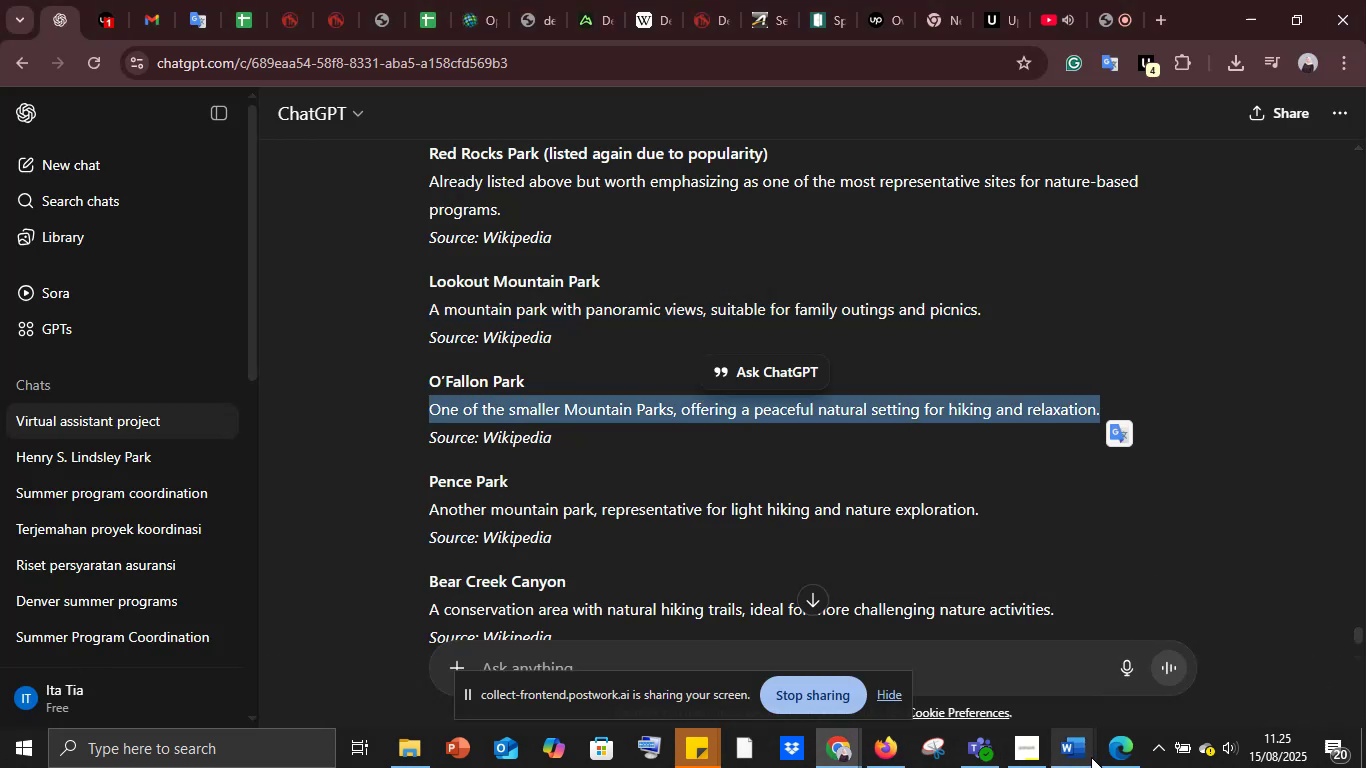 
left_click([1088, 753])
 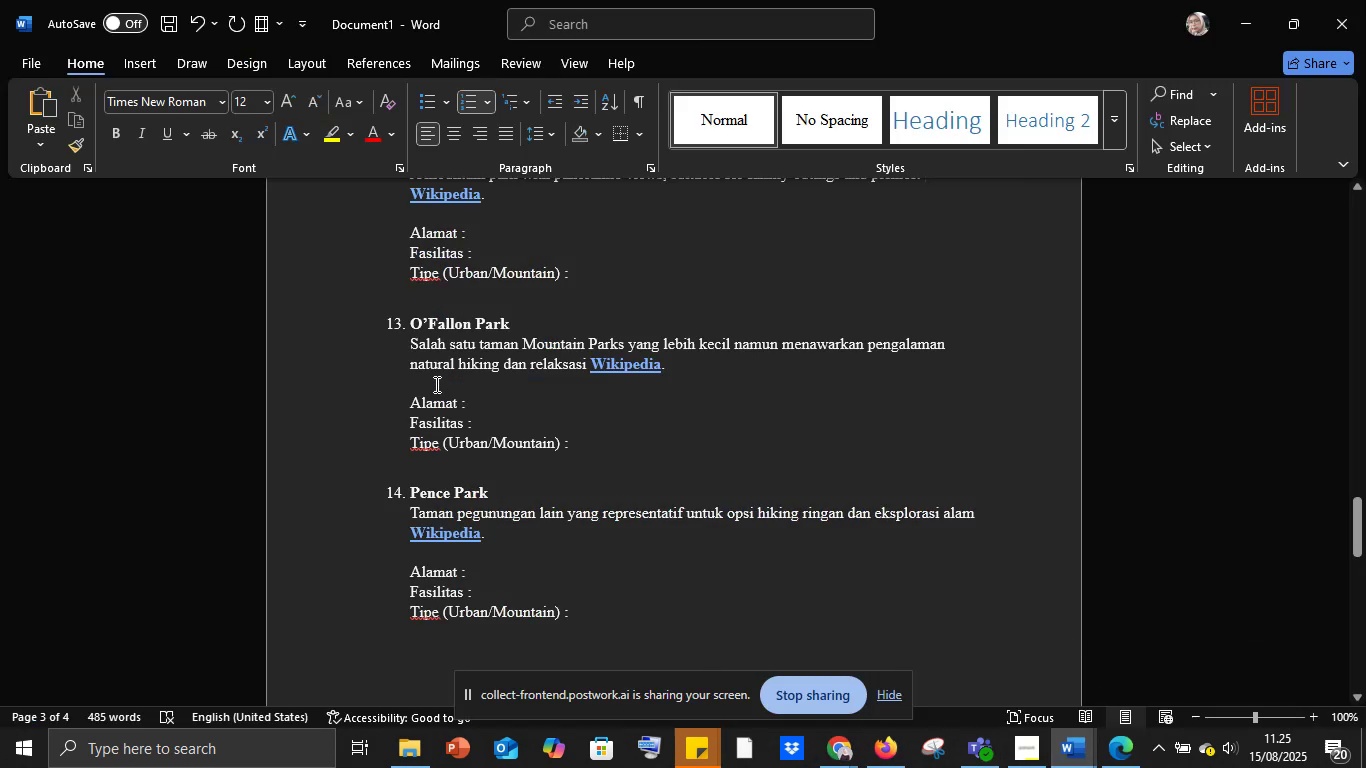 
left_click_drag(start_coordinate=[412, 346], to_coordinate=[568, 363])
 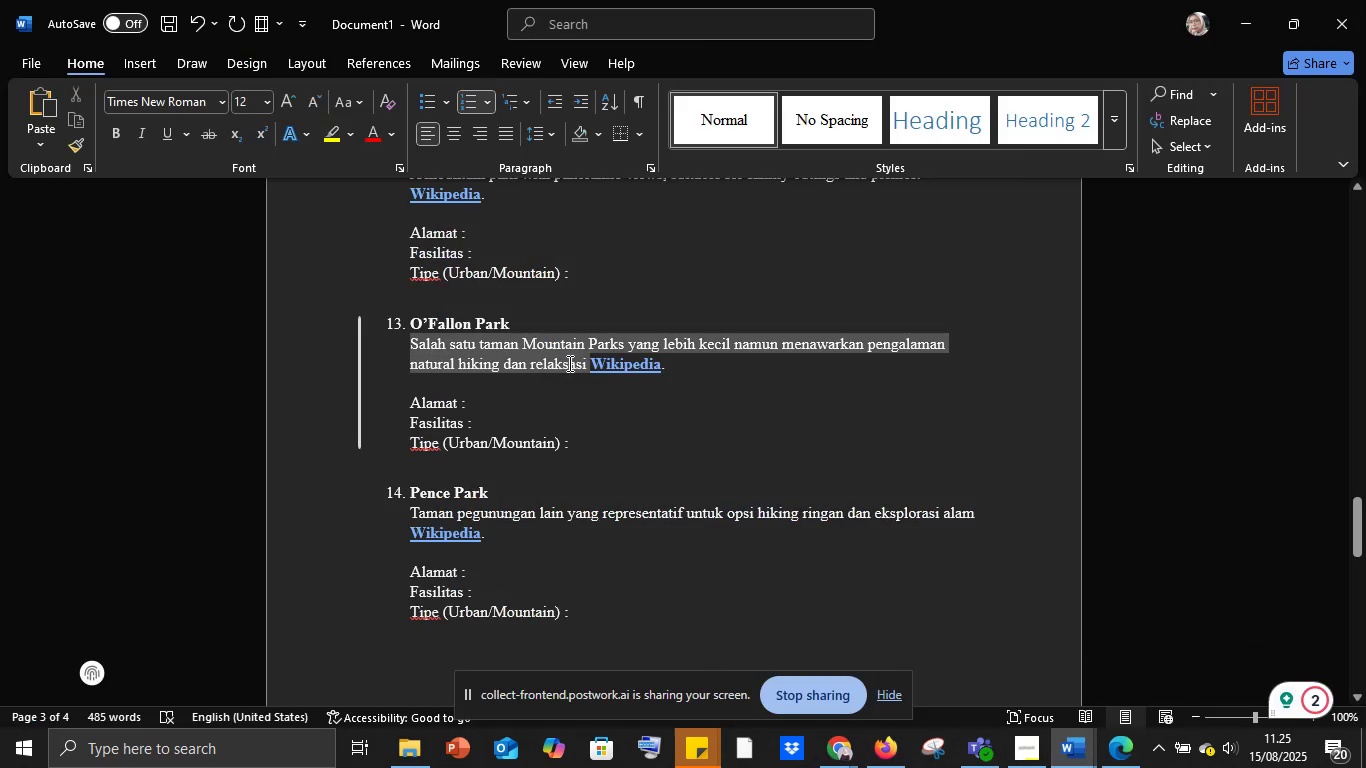 
key(Control+V)
 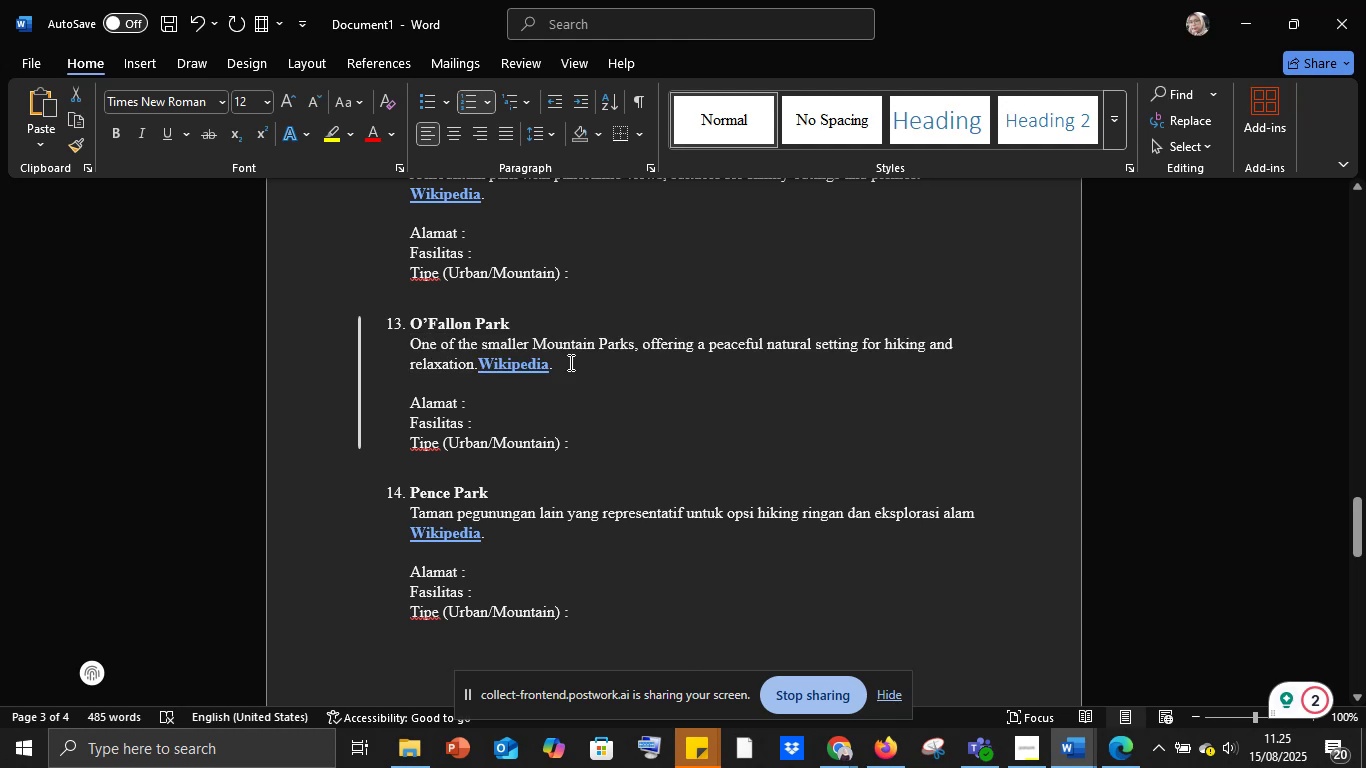 
key(Space)
 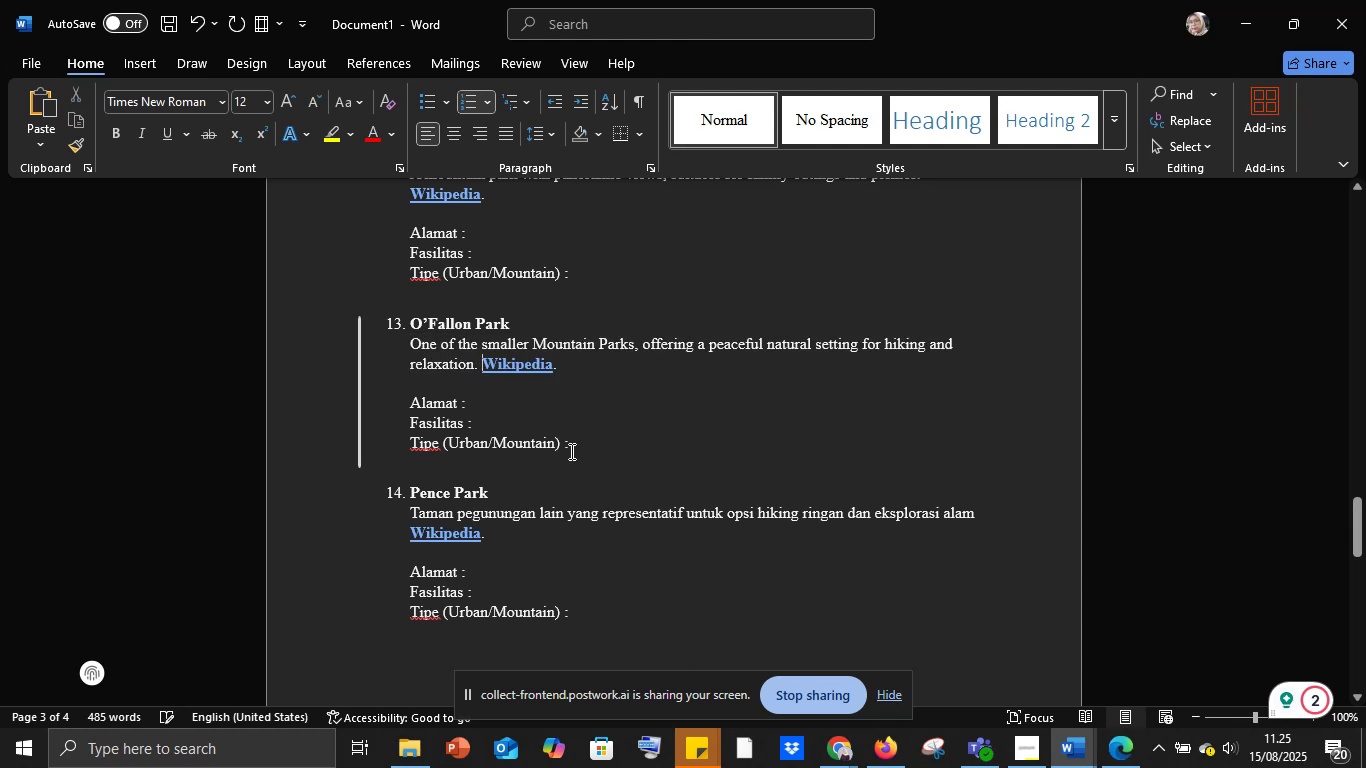 
scroll: coordinate [570, 450], scroll_direction: down, amount: 1.0
 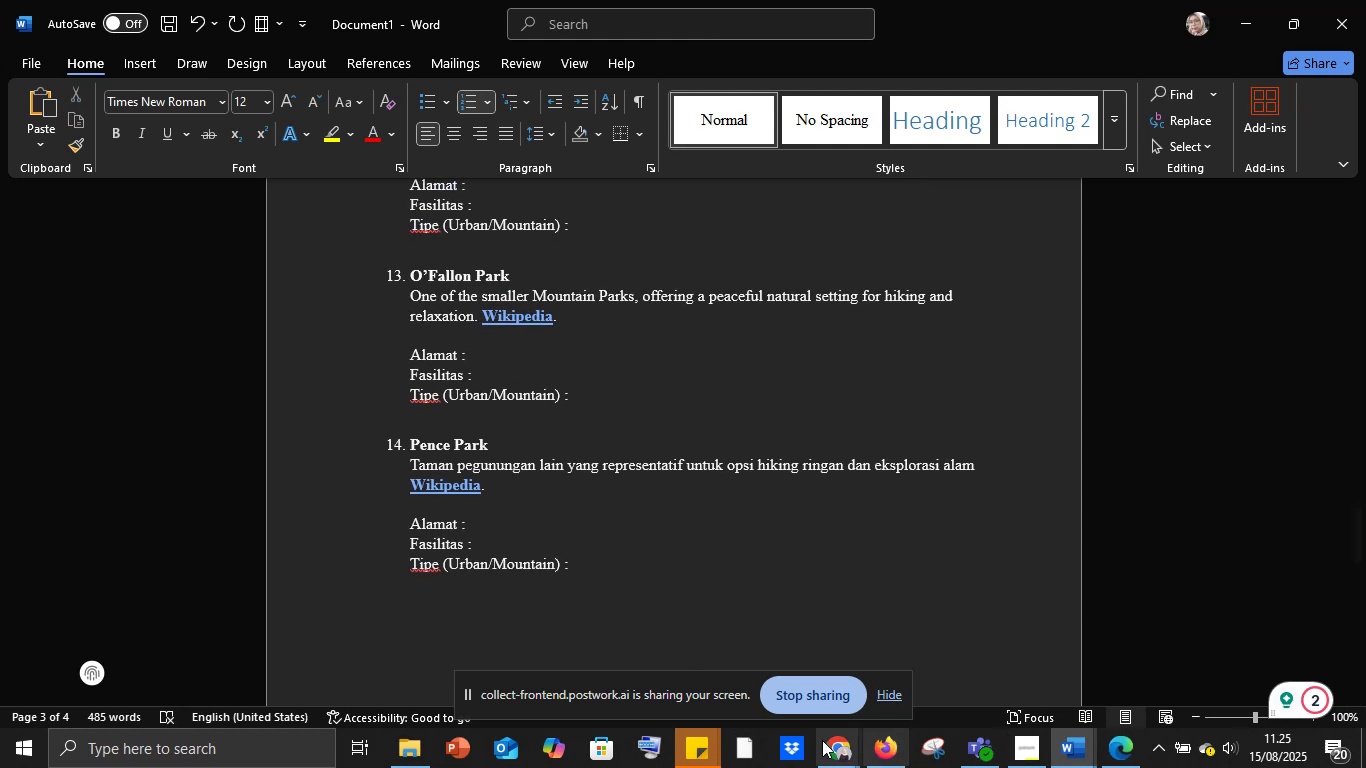 
left_click([839, 746])
 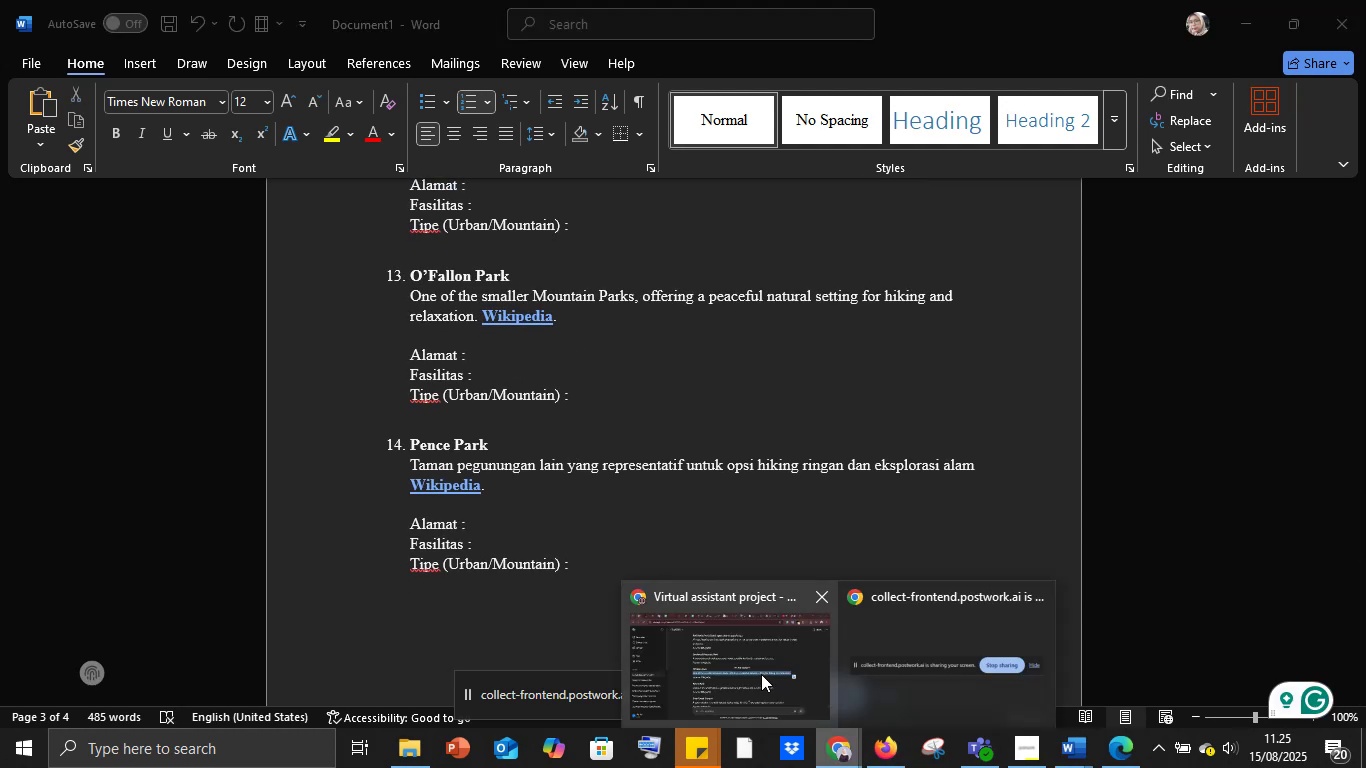 
left_click([760, 673])
 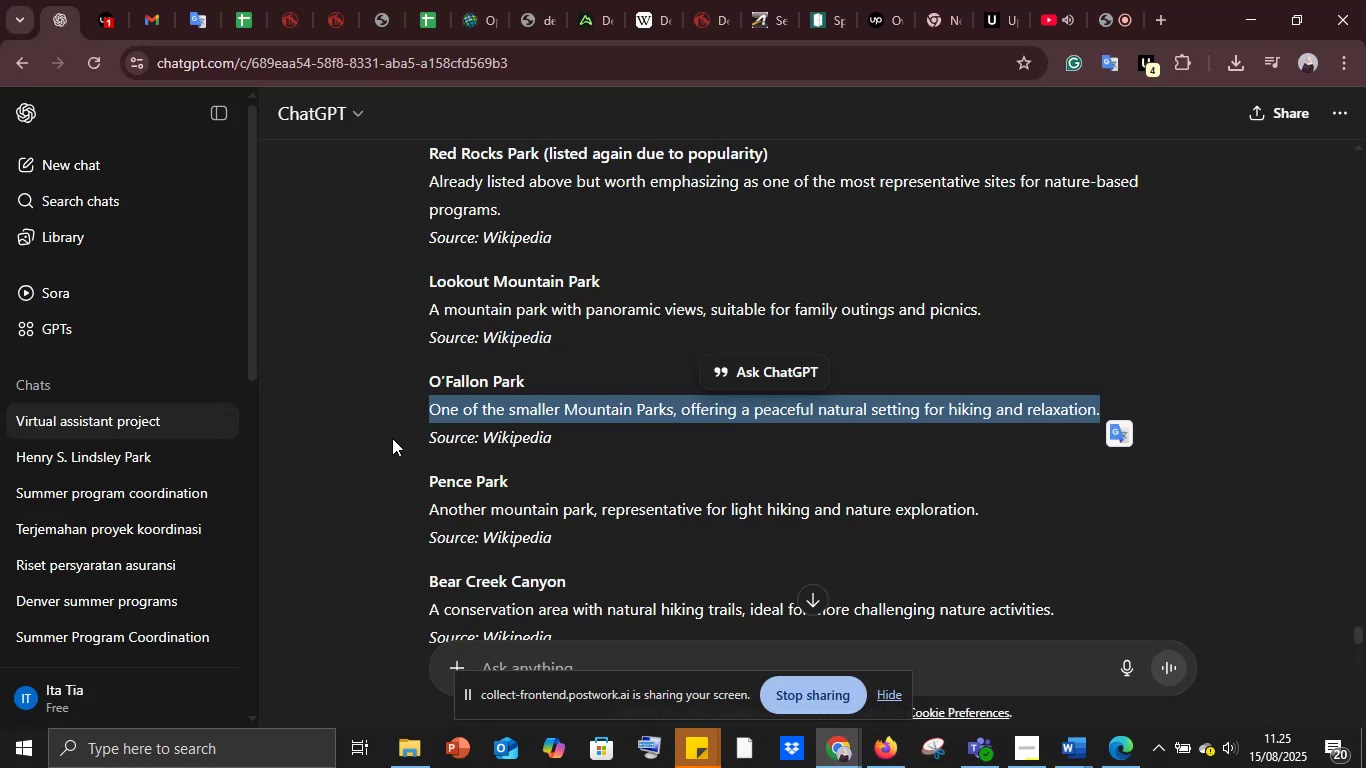 
scroll: coordinate [402, 443], scroll_direction: down, amount: 3.0
 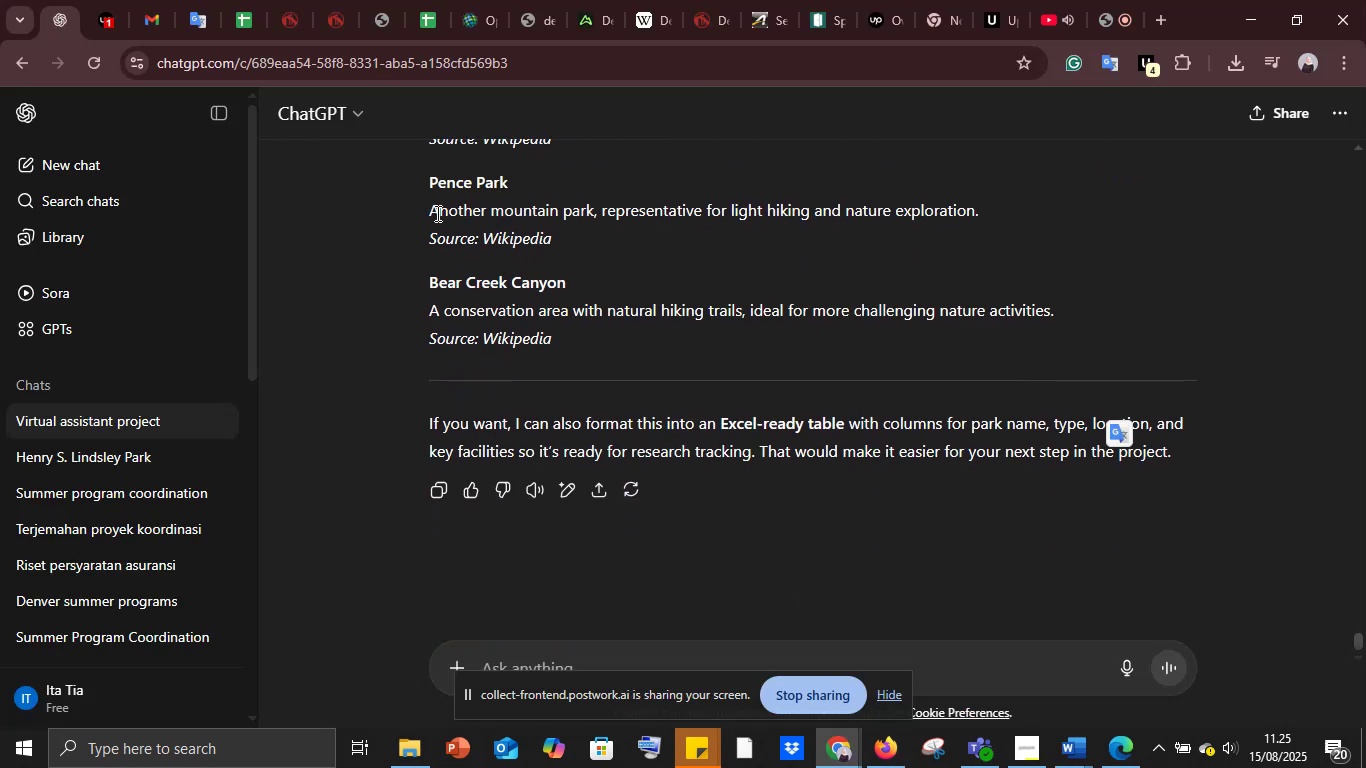 
left_click_drag(start_coordinate=[431, 208], to_coordinate=[993, 206])
 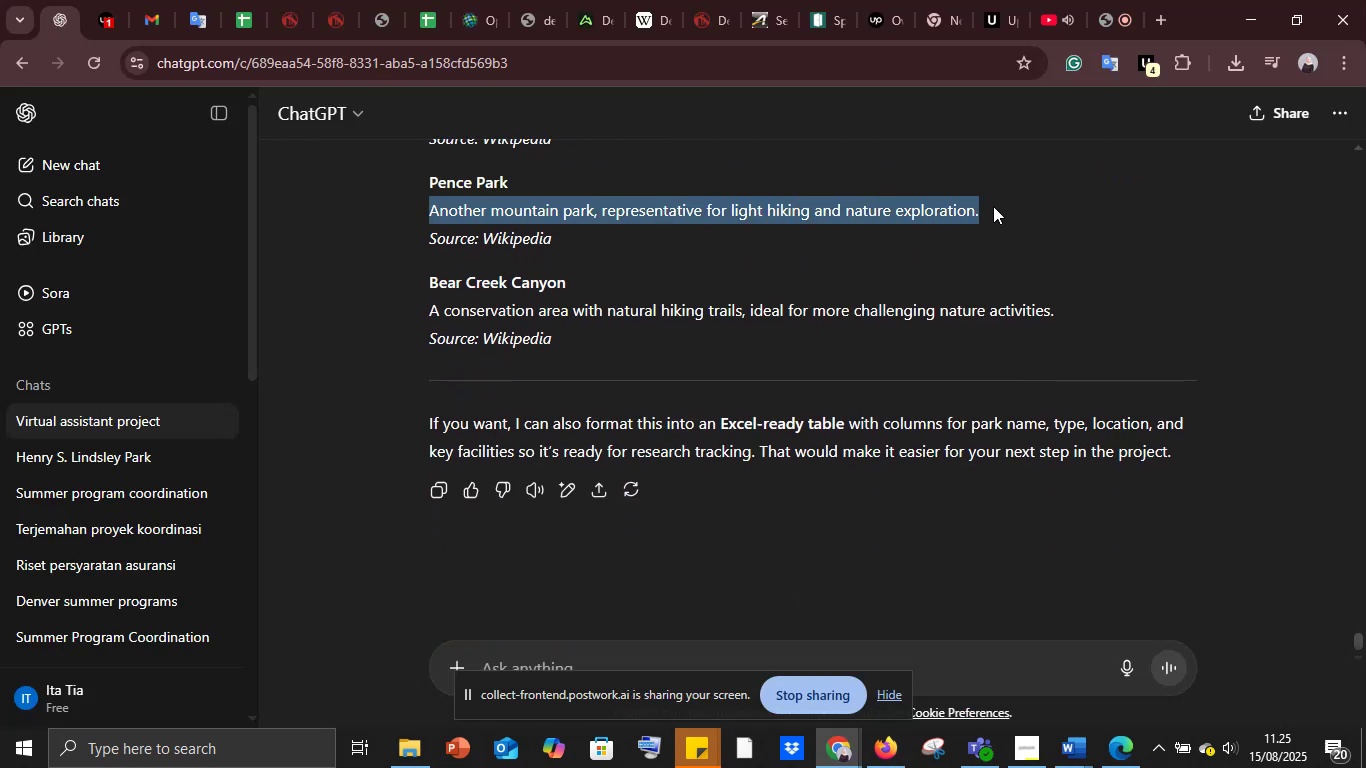 
key(Control+C)
 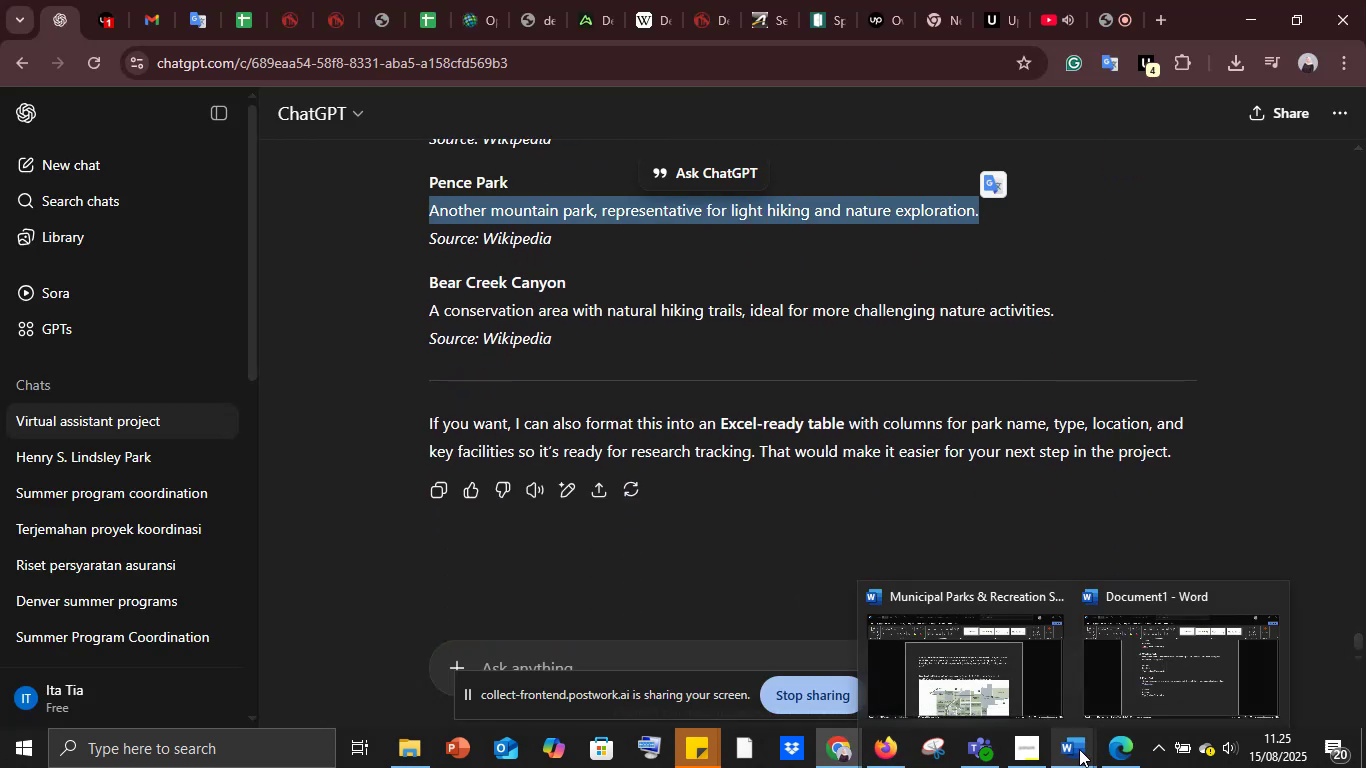 
left_click([1138, 668])
 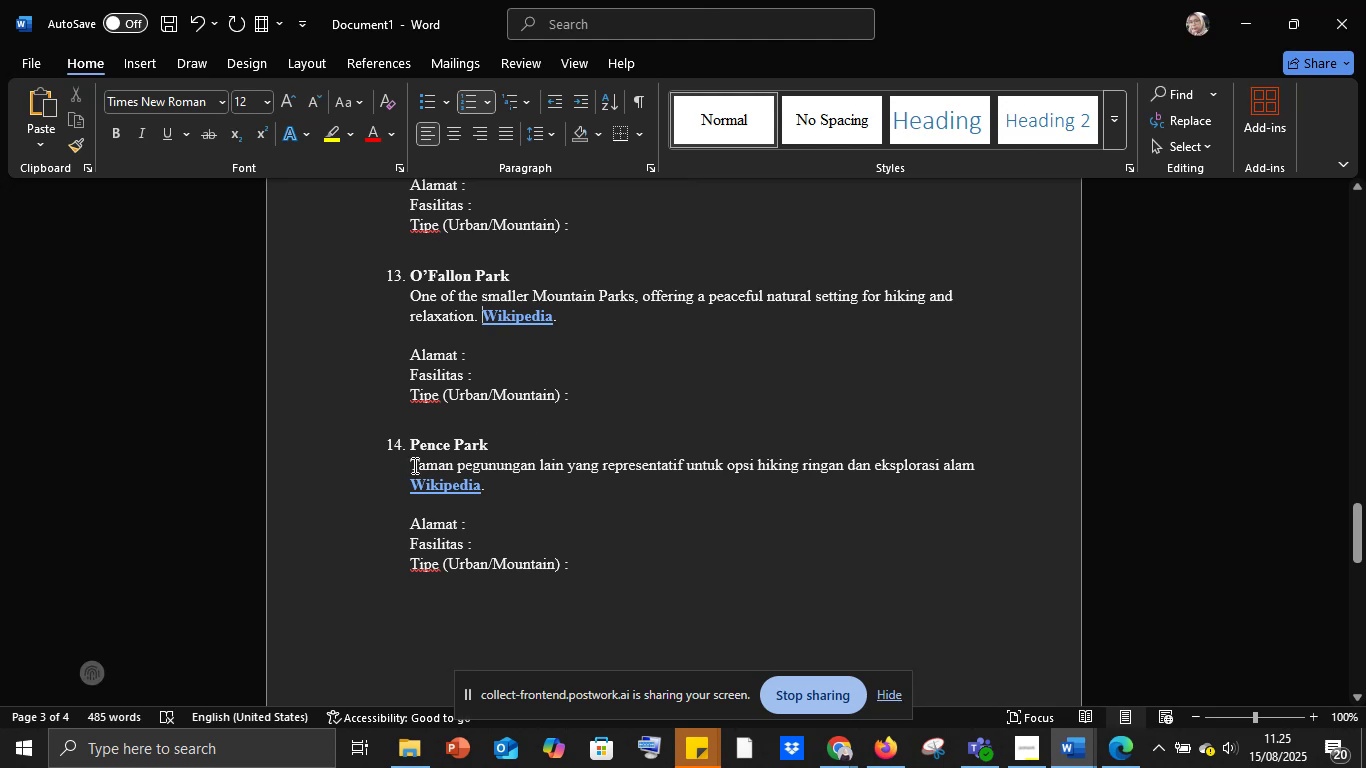 
left_click_drag(start_coordinate=[410, 461], to_coordinate=[973, 468])
 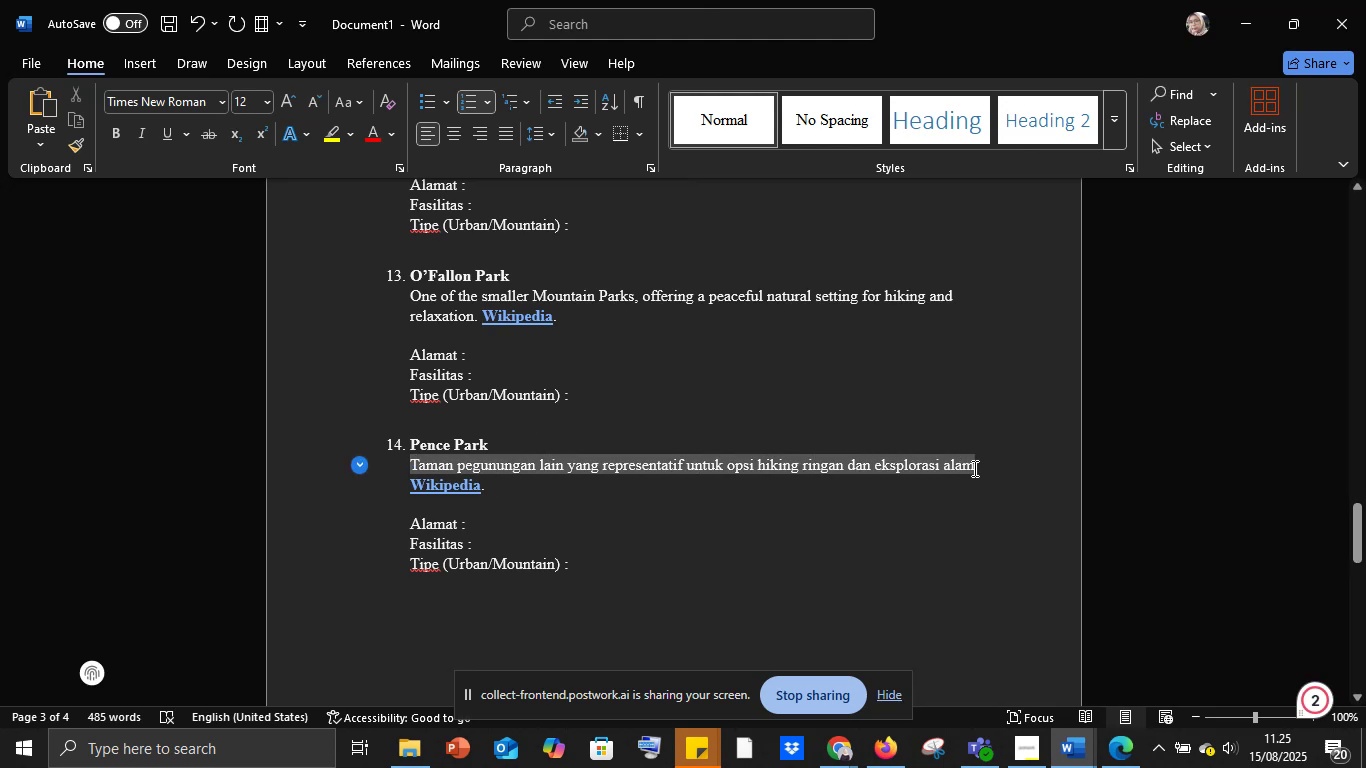 
key(Control+V)
 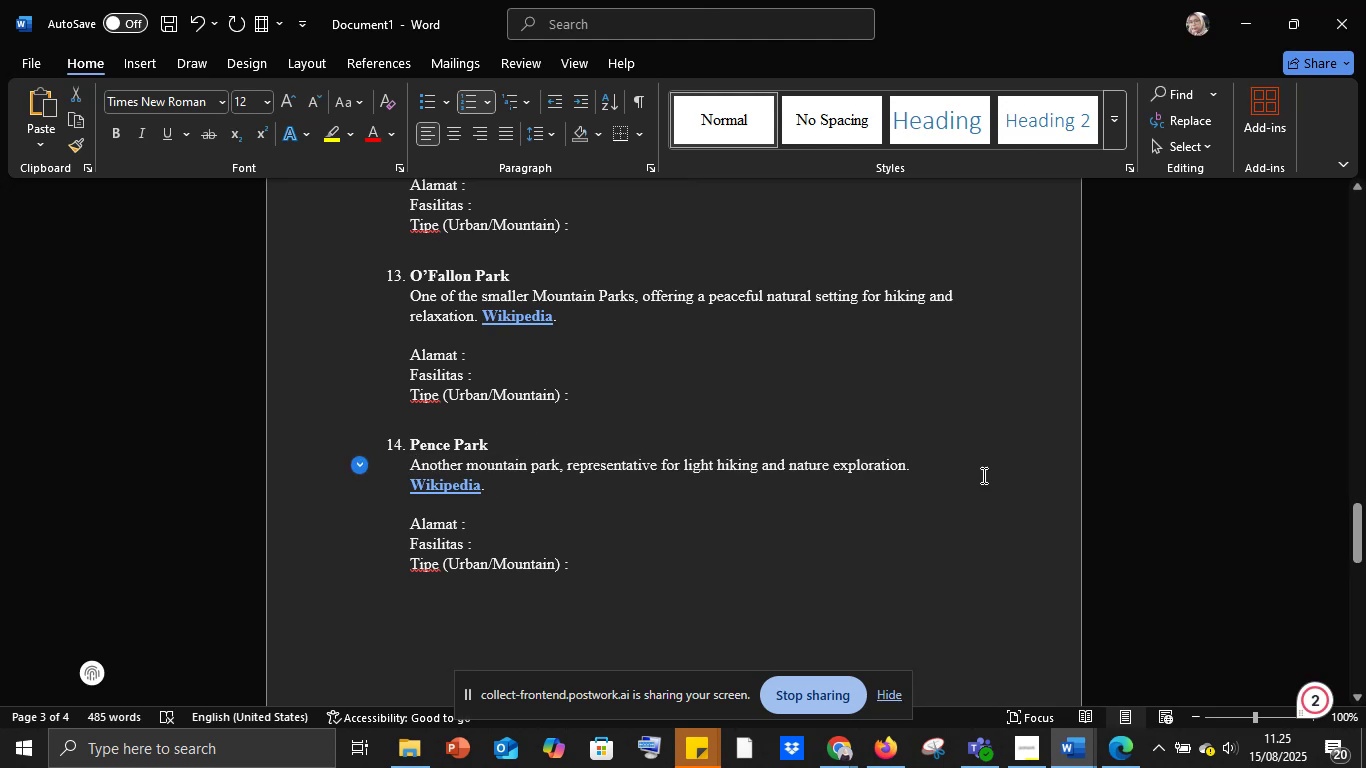 
key(Space)
 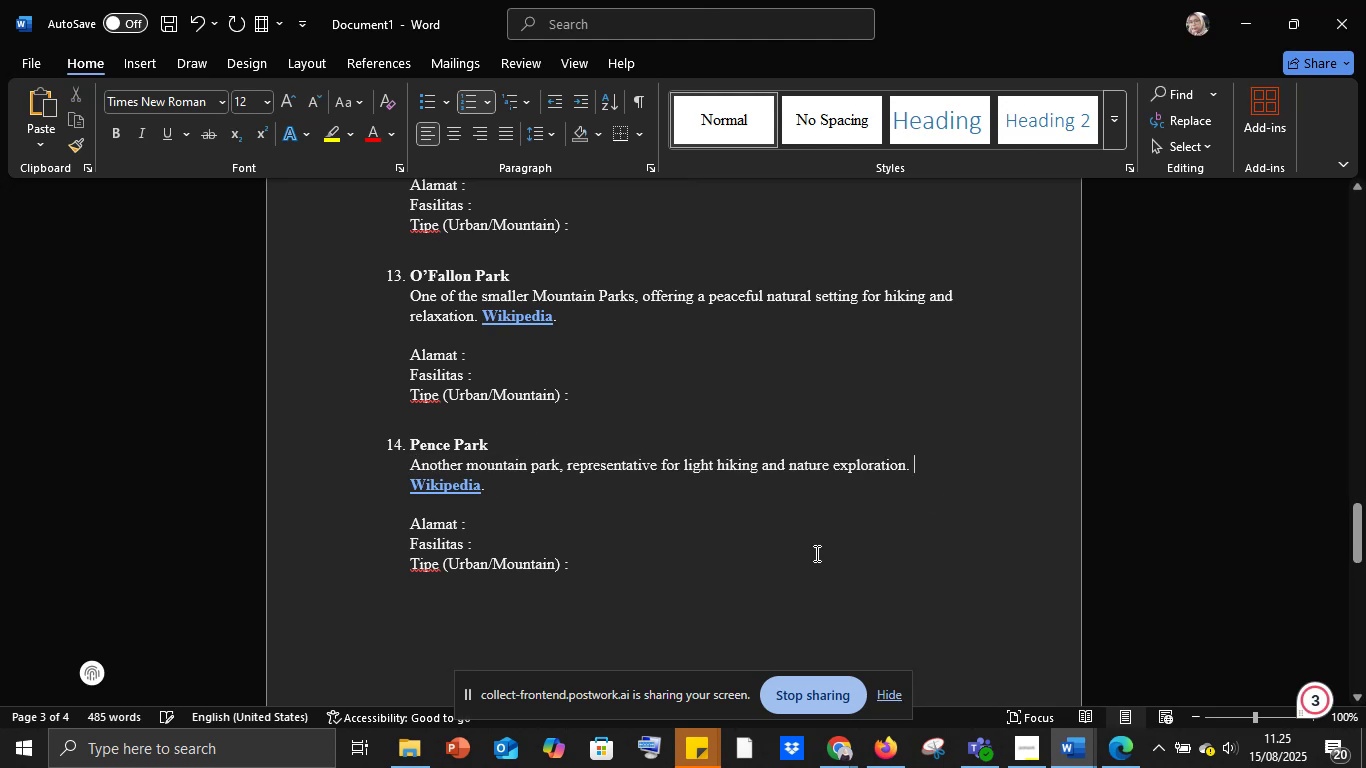 
scroll: coordinate [647, 539], scroll_direction: down, amount: 8.0
 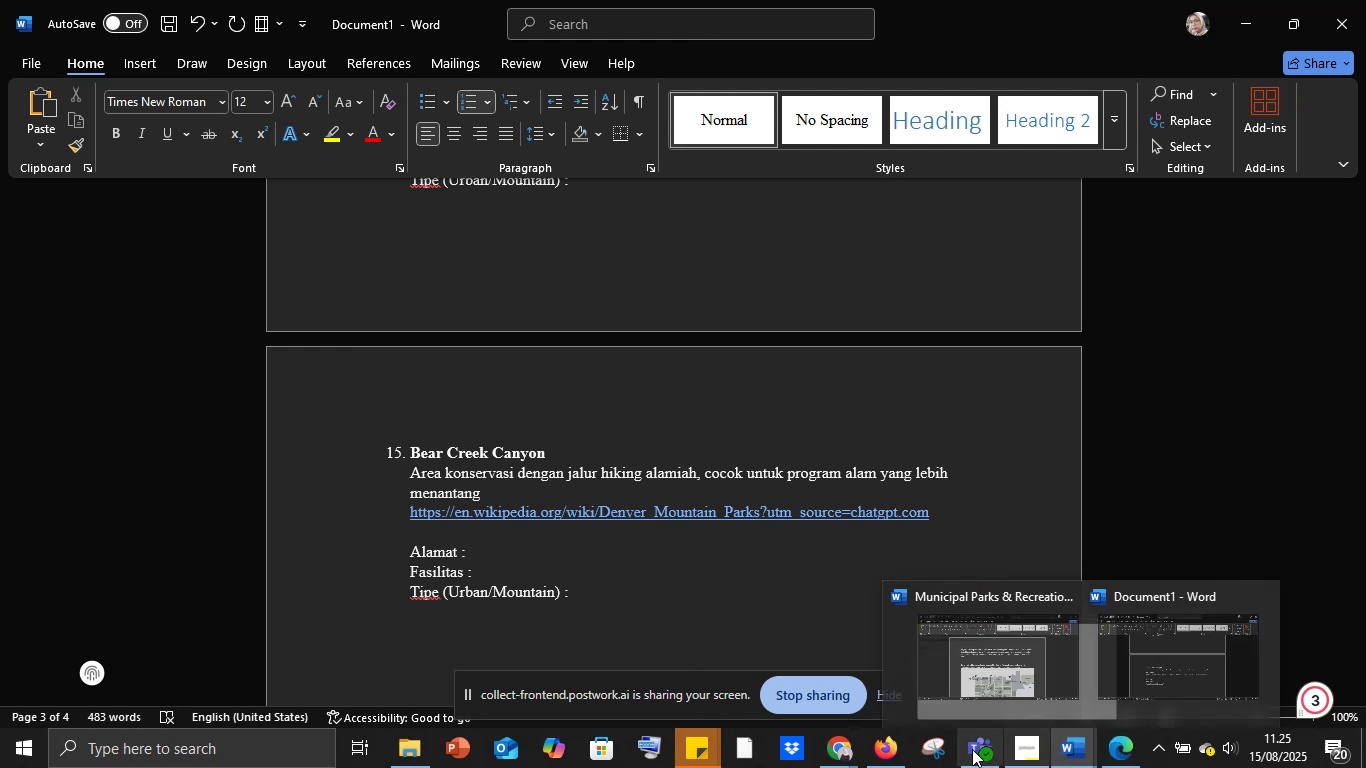 
wait(5.38)
 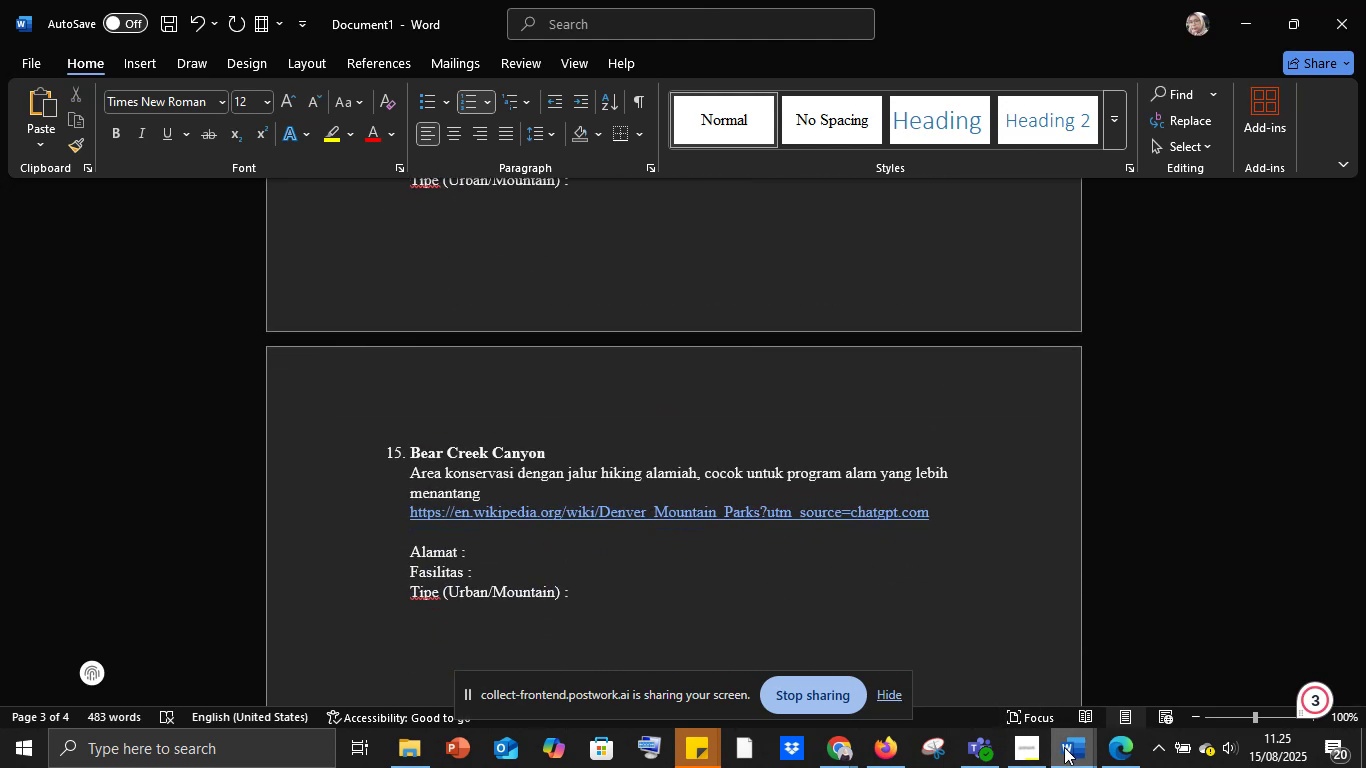 
left_click([799, 652])
 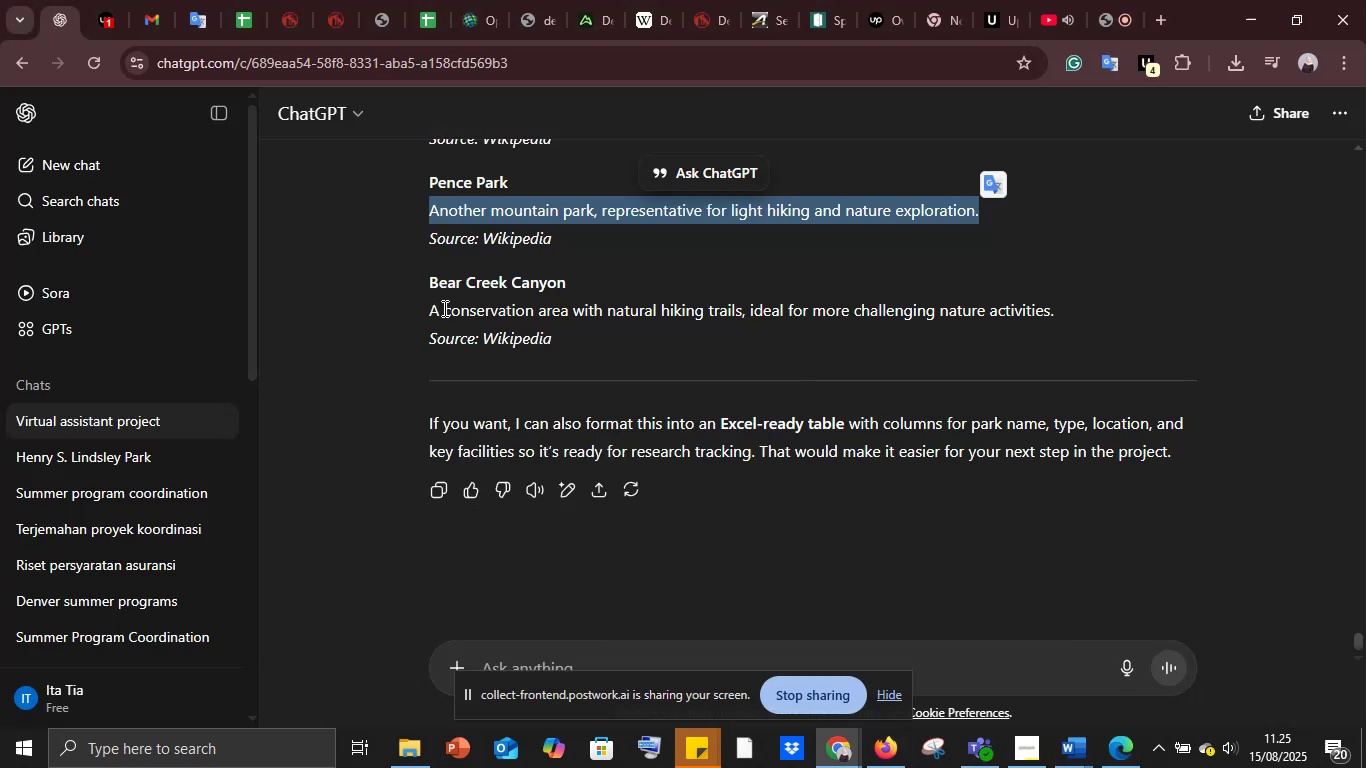 
left_click_drag(start_coordinate=[422, 309], to_coordinate=[1079, 321])
 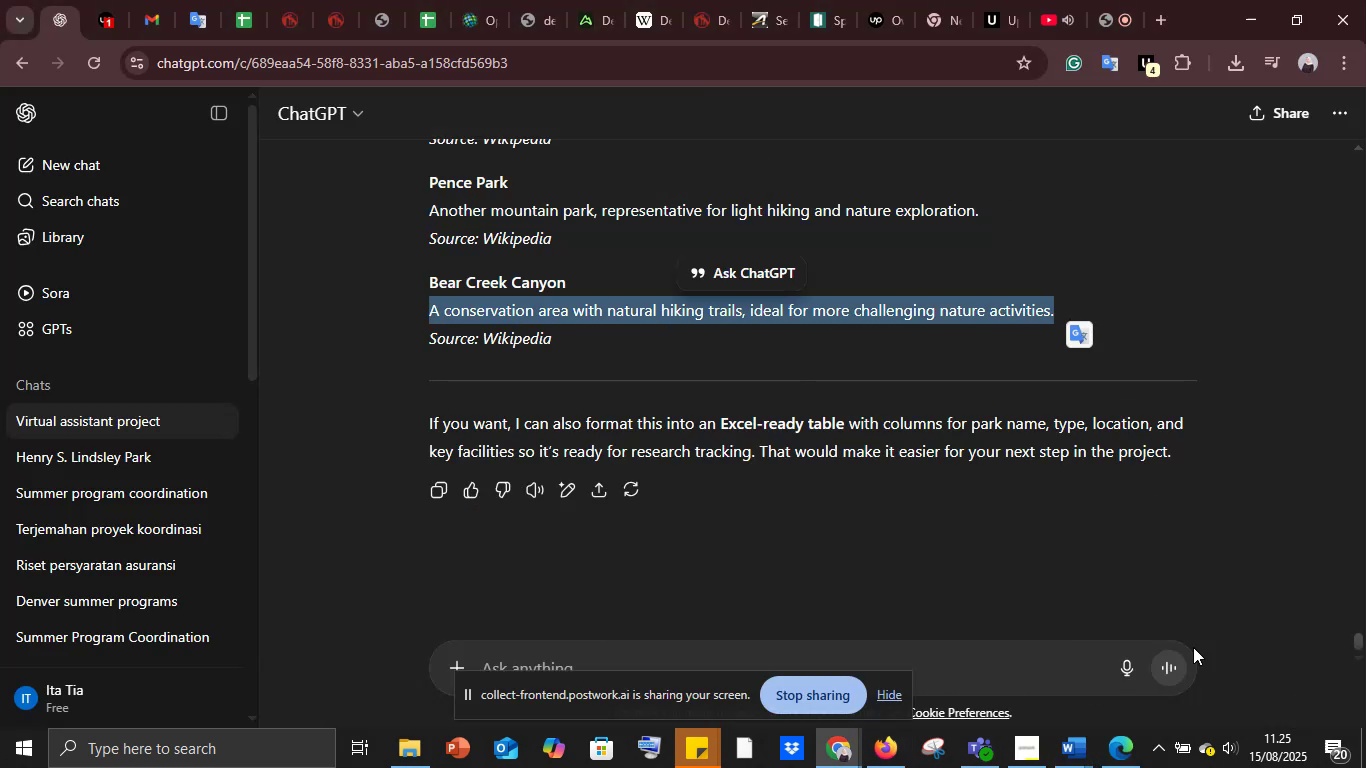 
key(Control+C)
 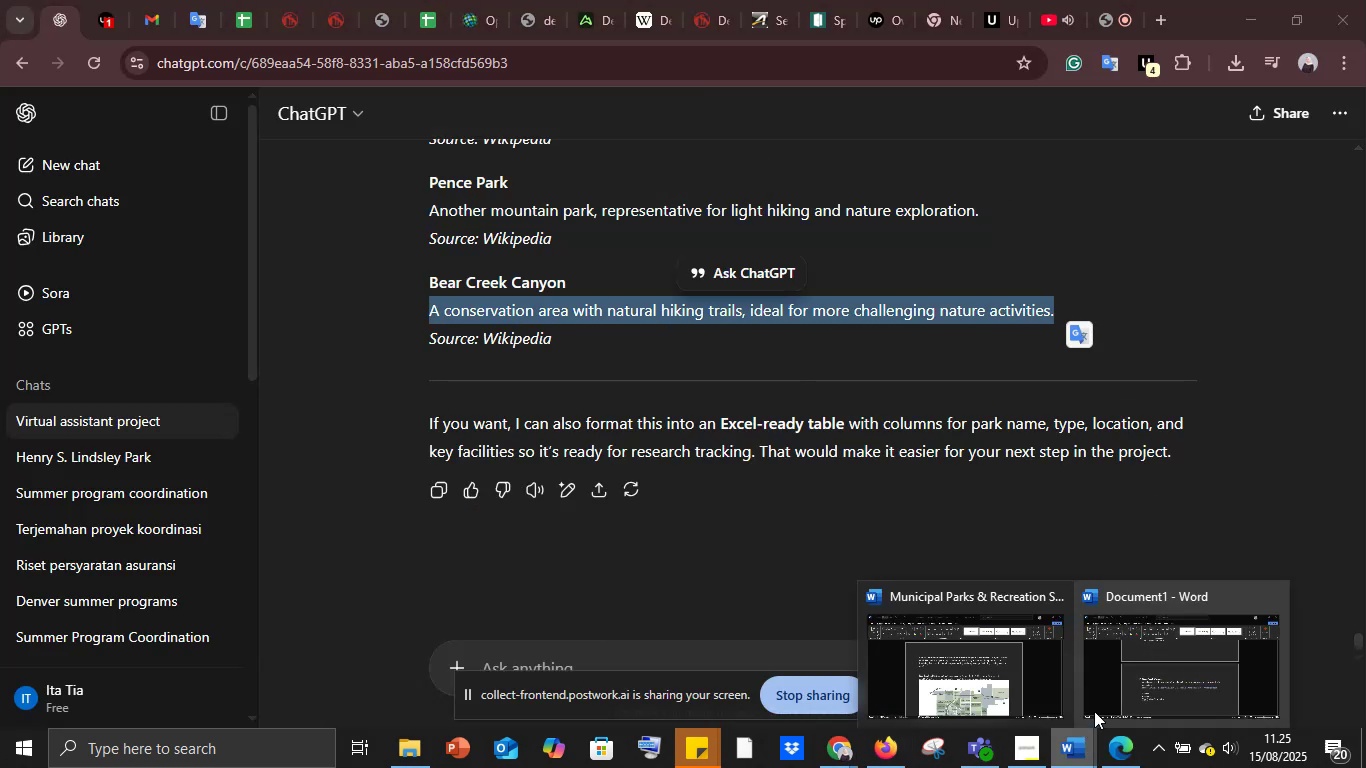 
left_click([1119, 697])
 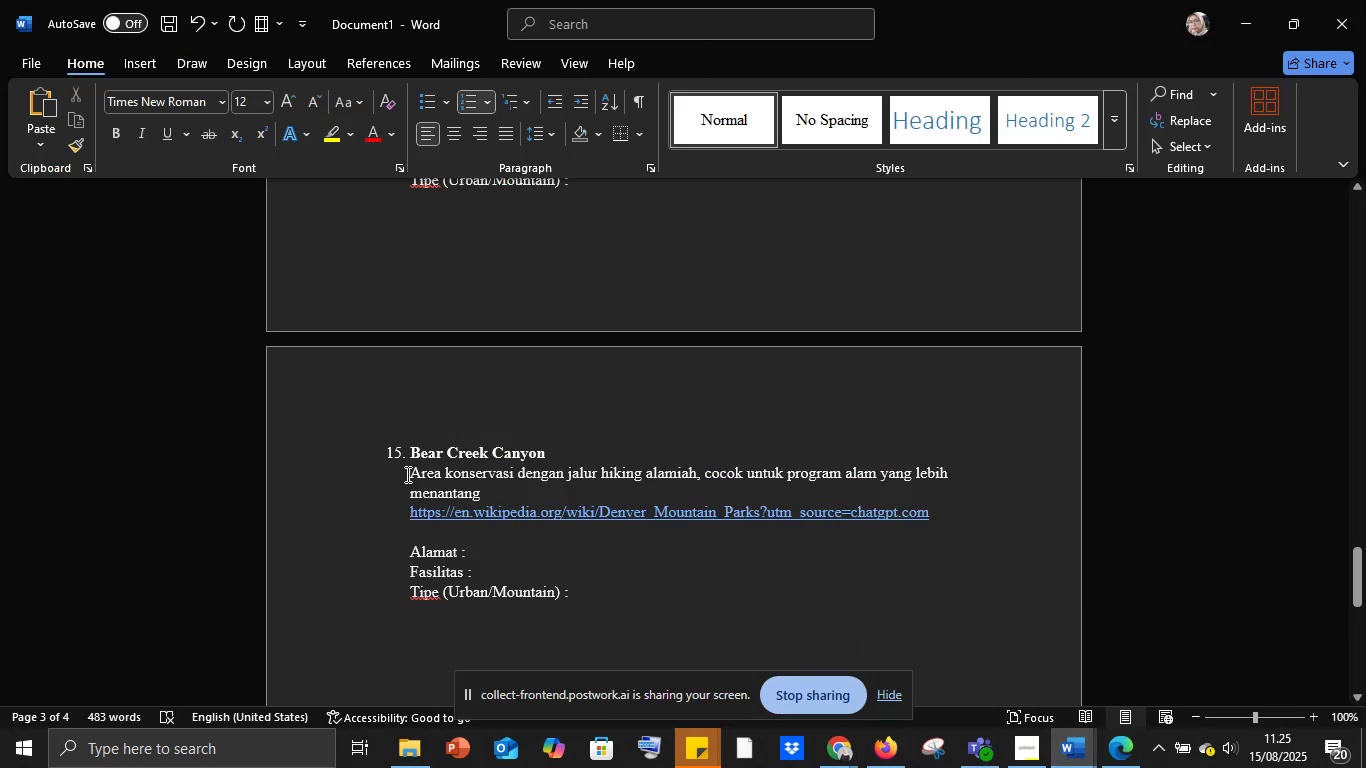 
left_click_drag(start_coordinate=[406, 474], to_coordinate=[495, 494])
 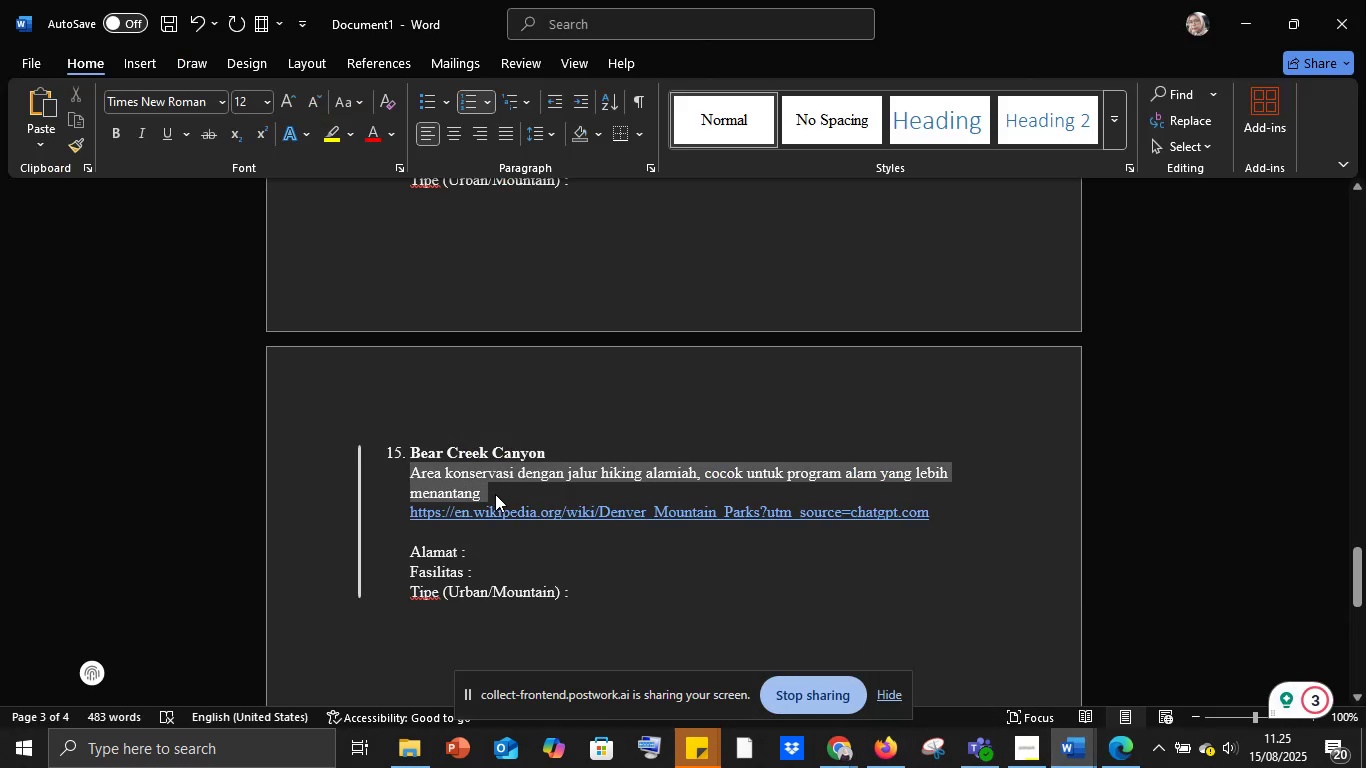 
key(Control+V)
 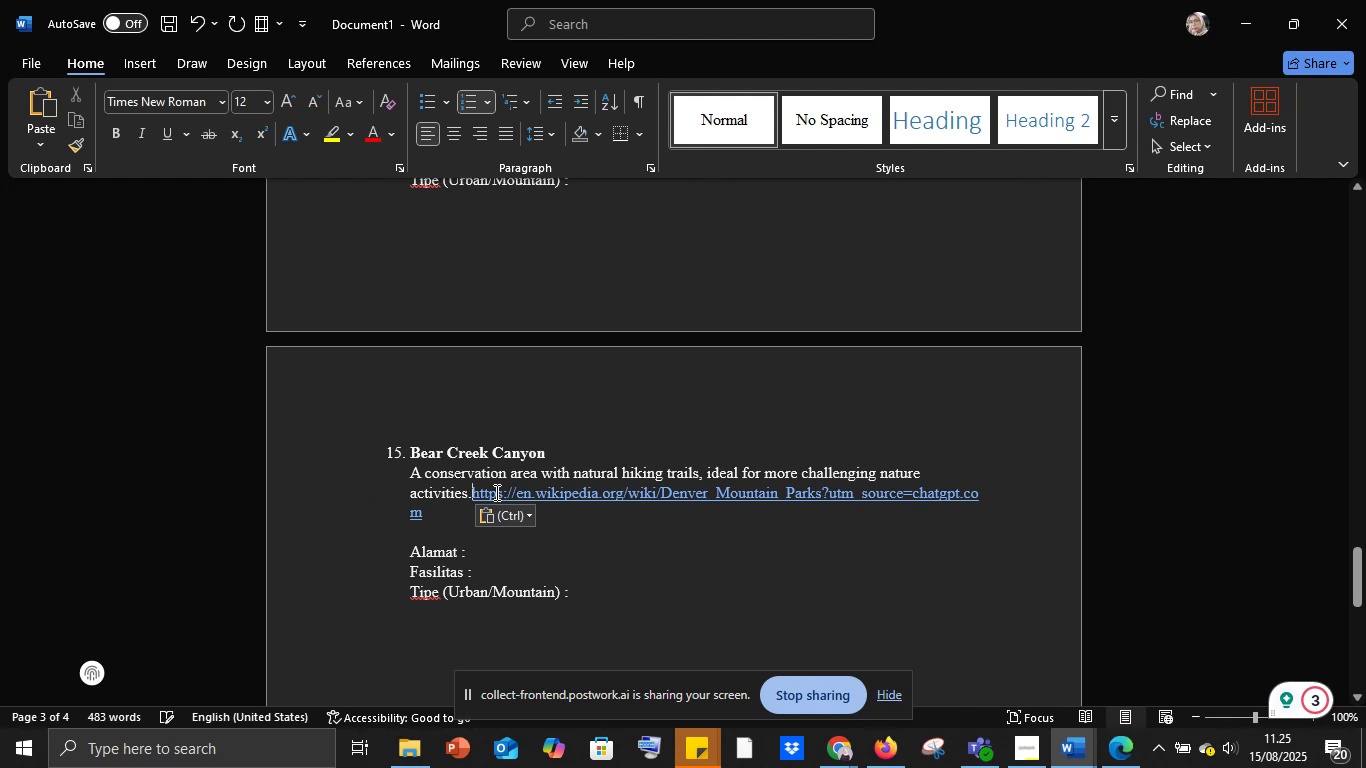 
key(Space)
 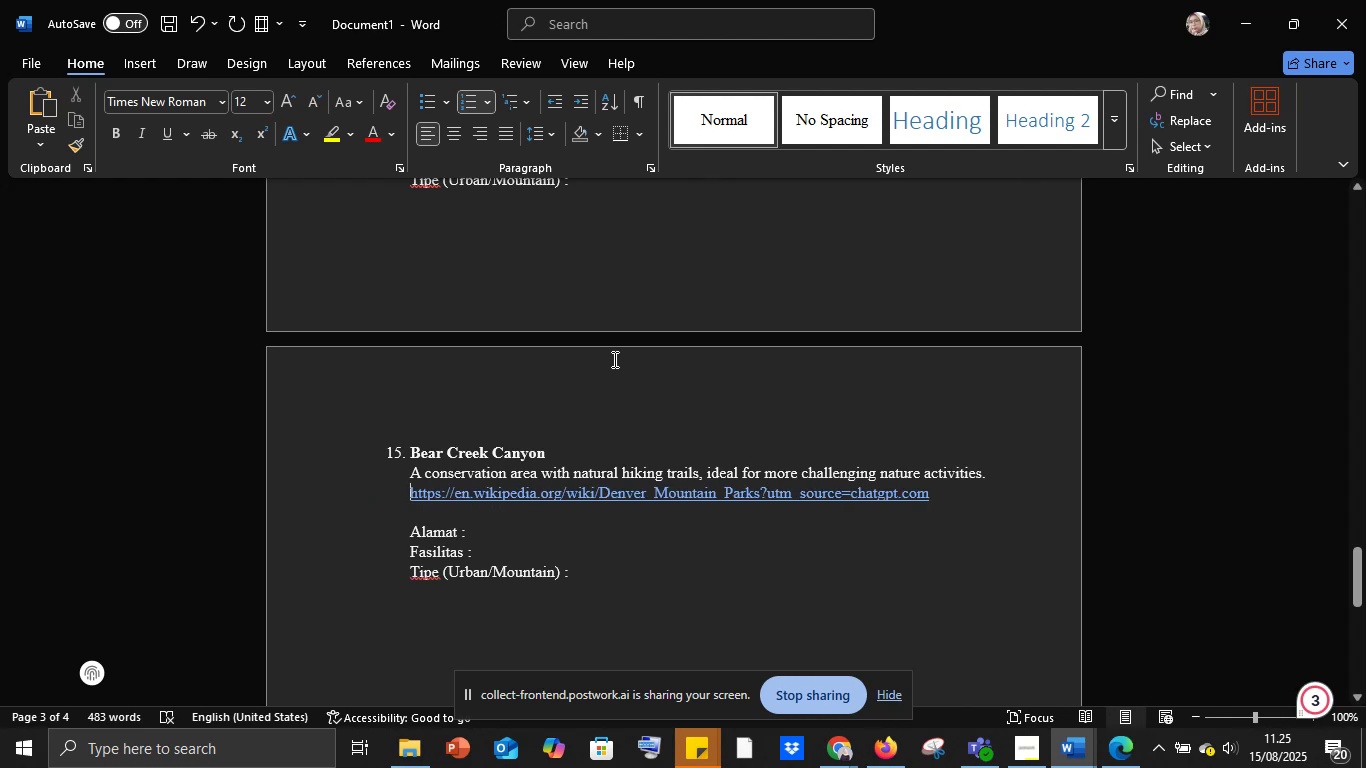 
scroll: coordinate [619, 338], scroll_direction: up, amount: 75.0
 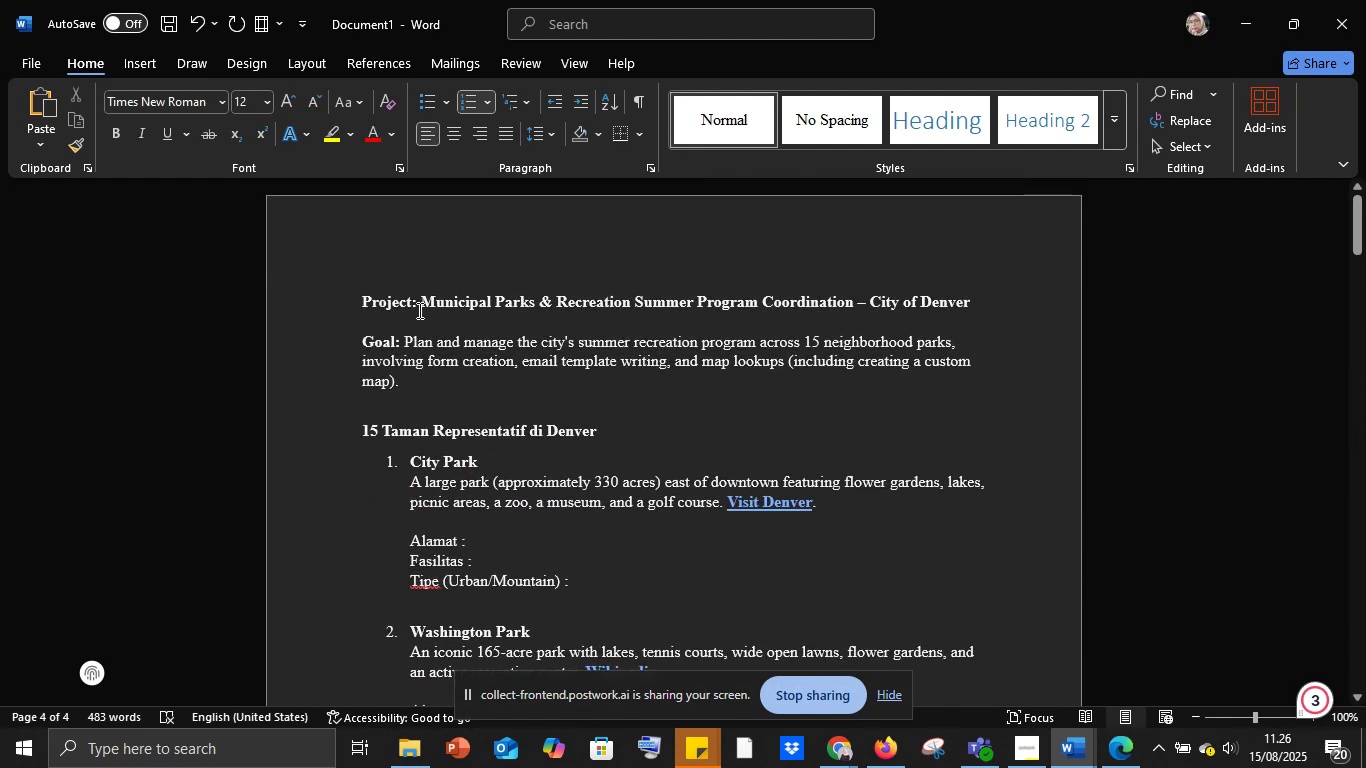 
left_click_drag(start_coordinate=[421, 304], to_coordinate=[978, 318])
 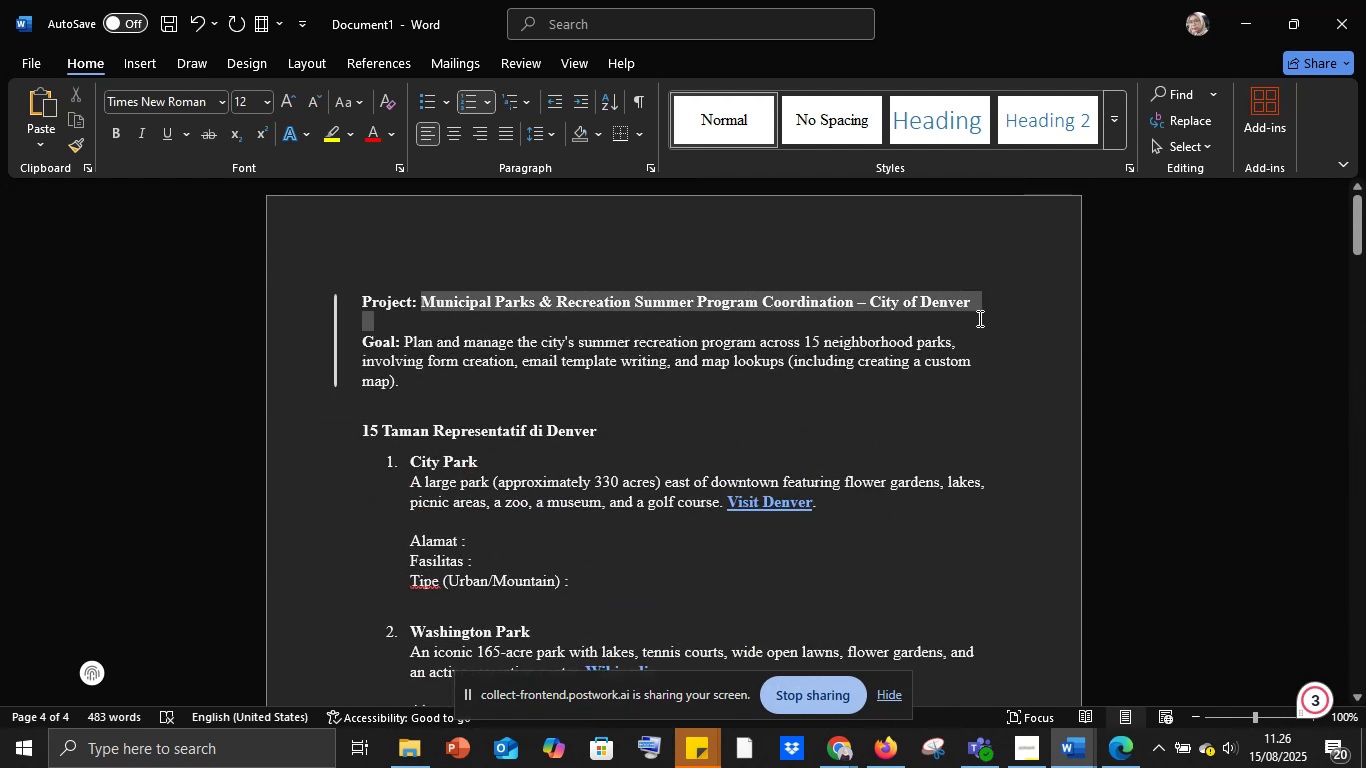 
key(Control+C)
 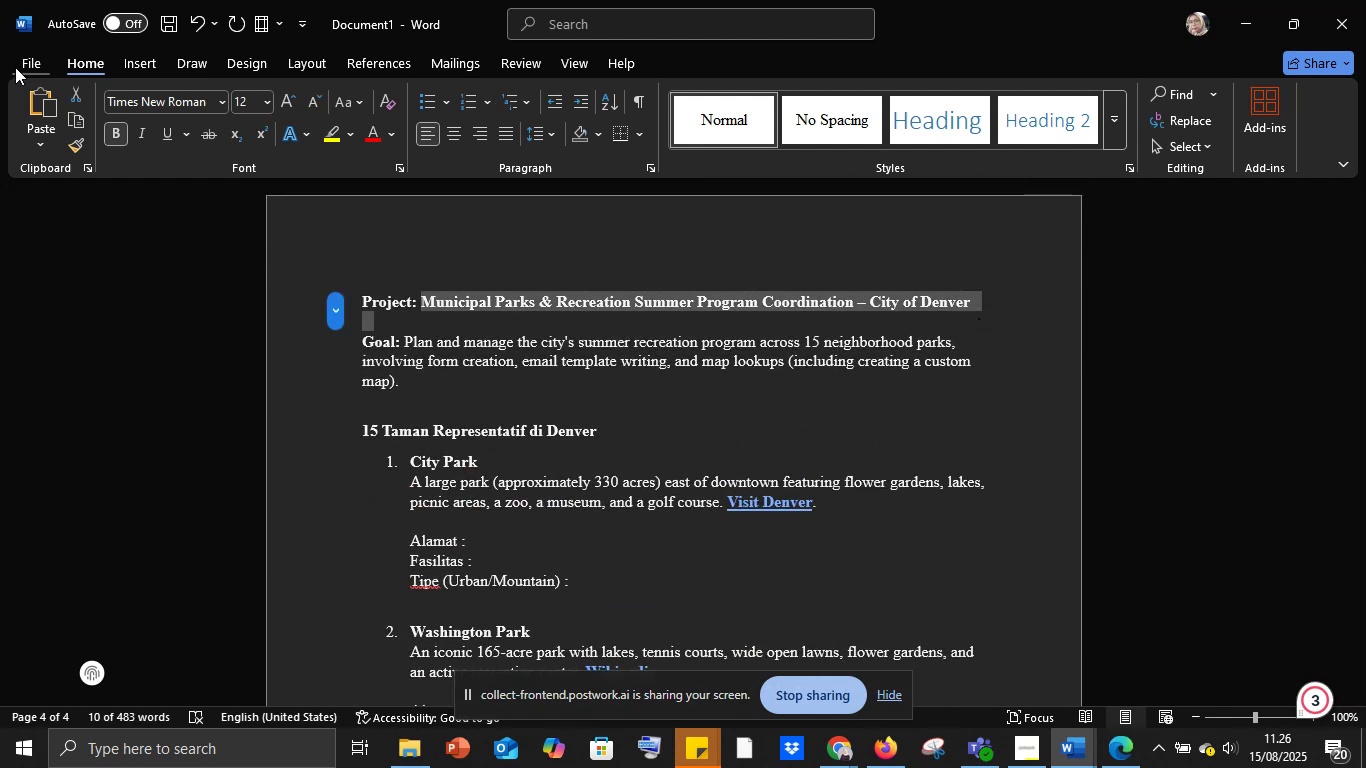 
left_click([22, 61])
 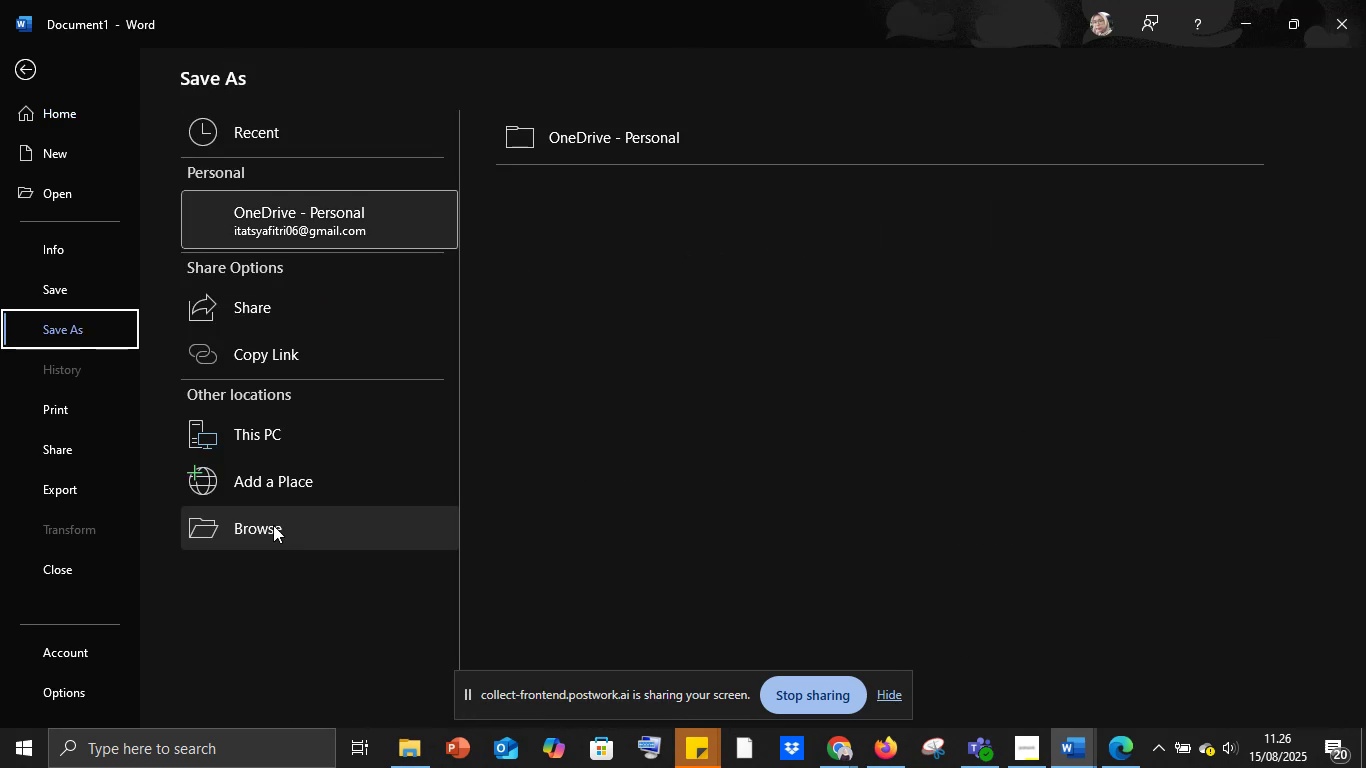 
left_click([266, 527])
 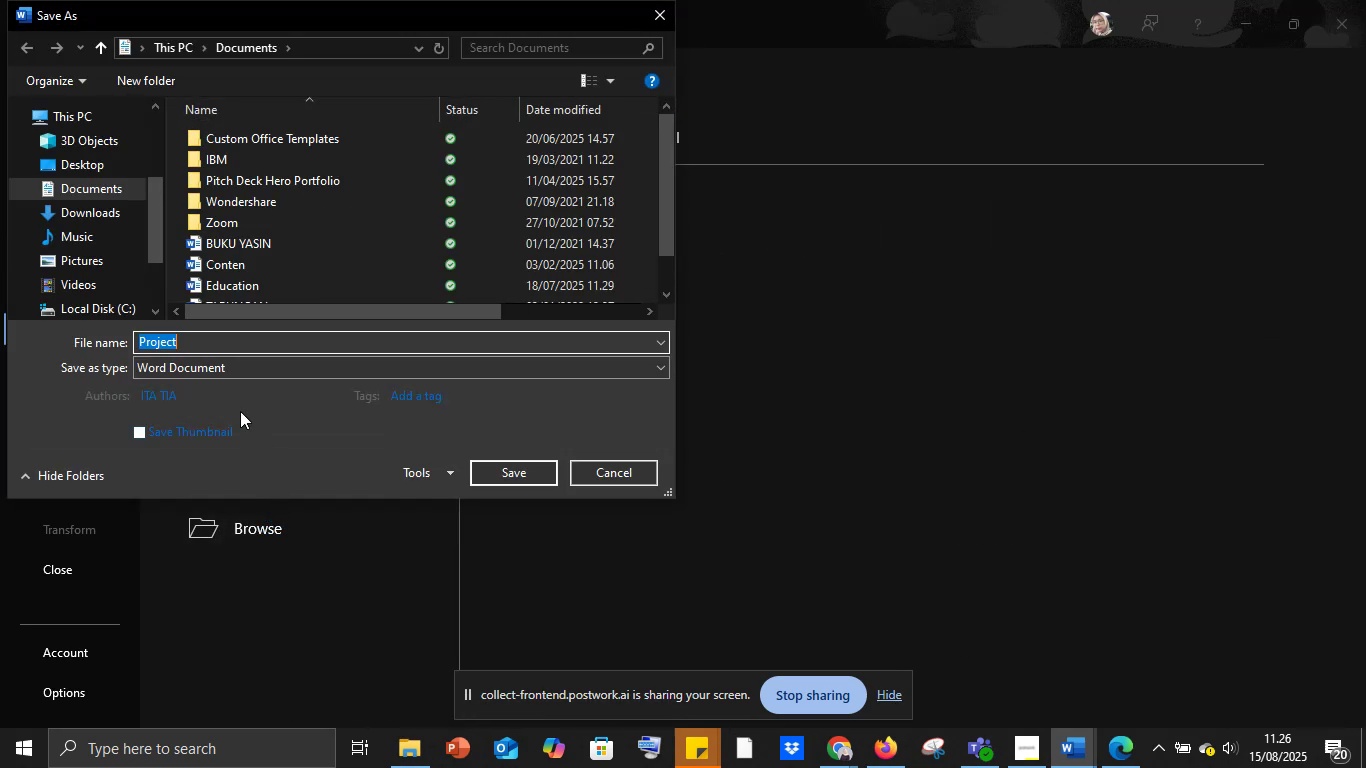 
scroll: coordinate [96, 281], scroll_direction: down, amount: 4.0
 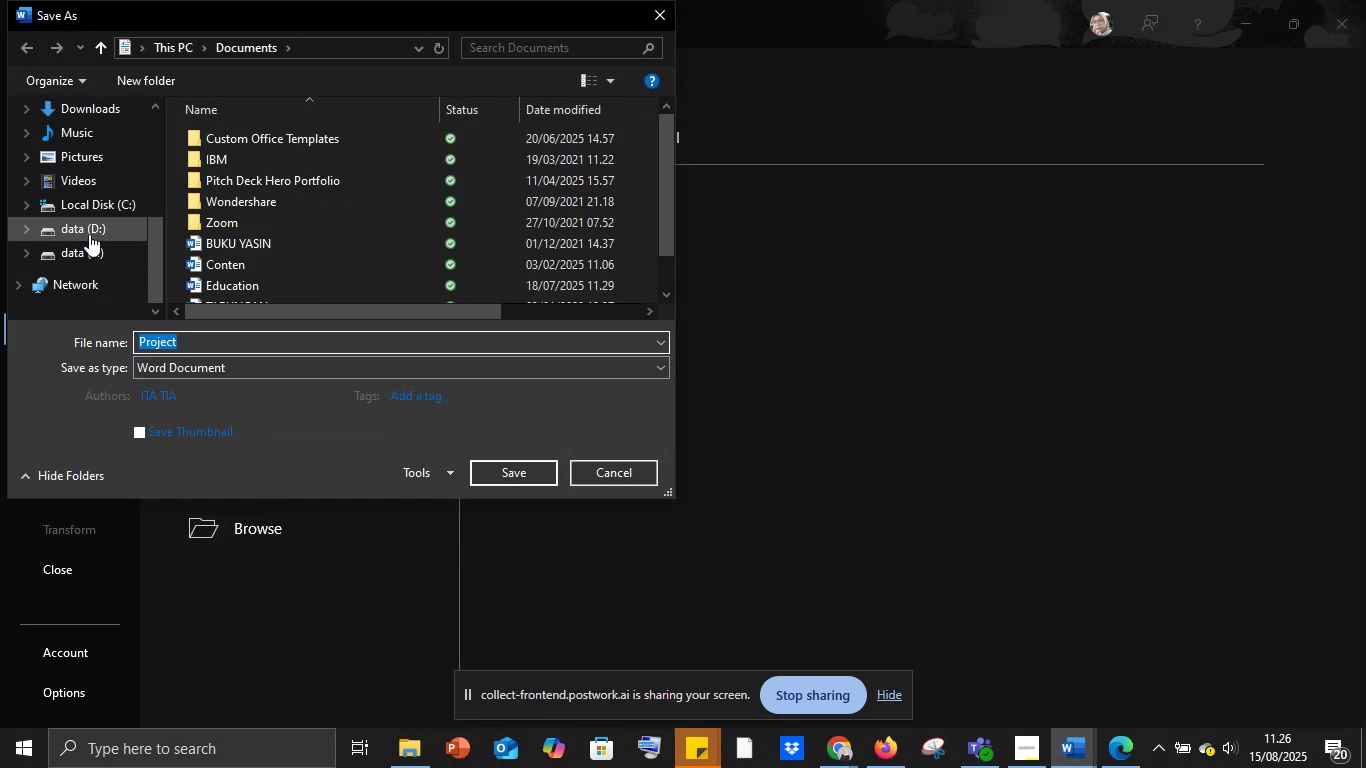 
left_click([88, 248])
 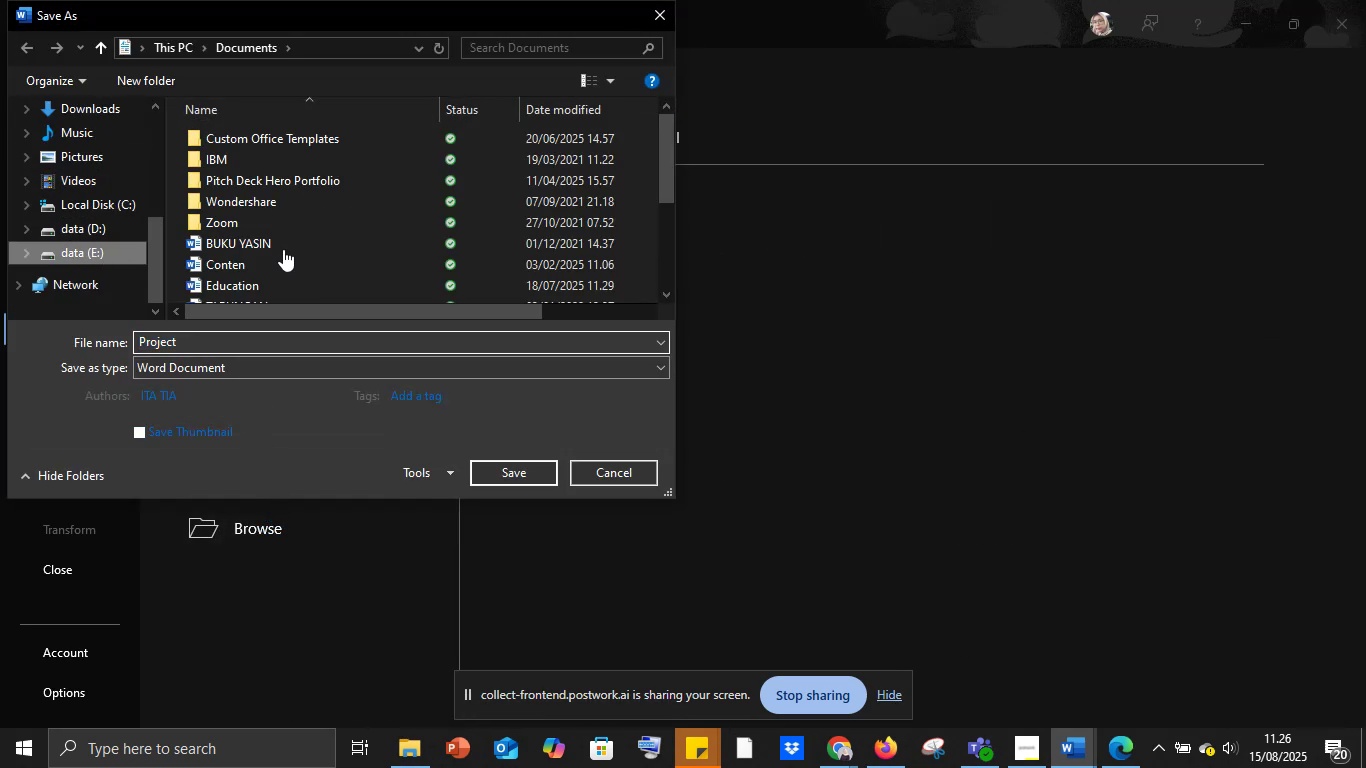 
scroll: coordinate [249, 230], scroll_direction: down, amount: 3.0
 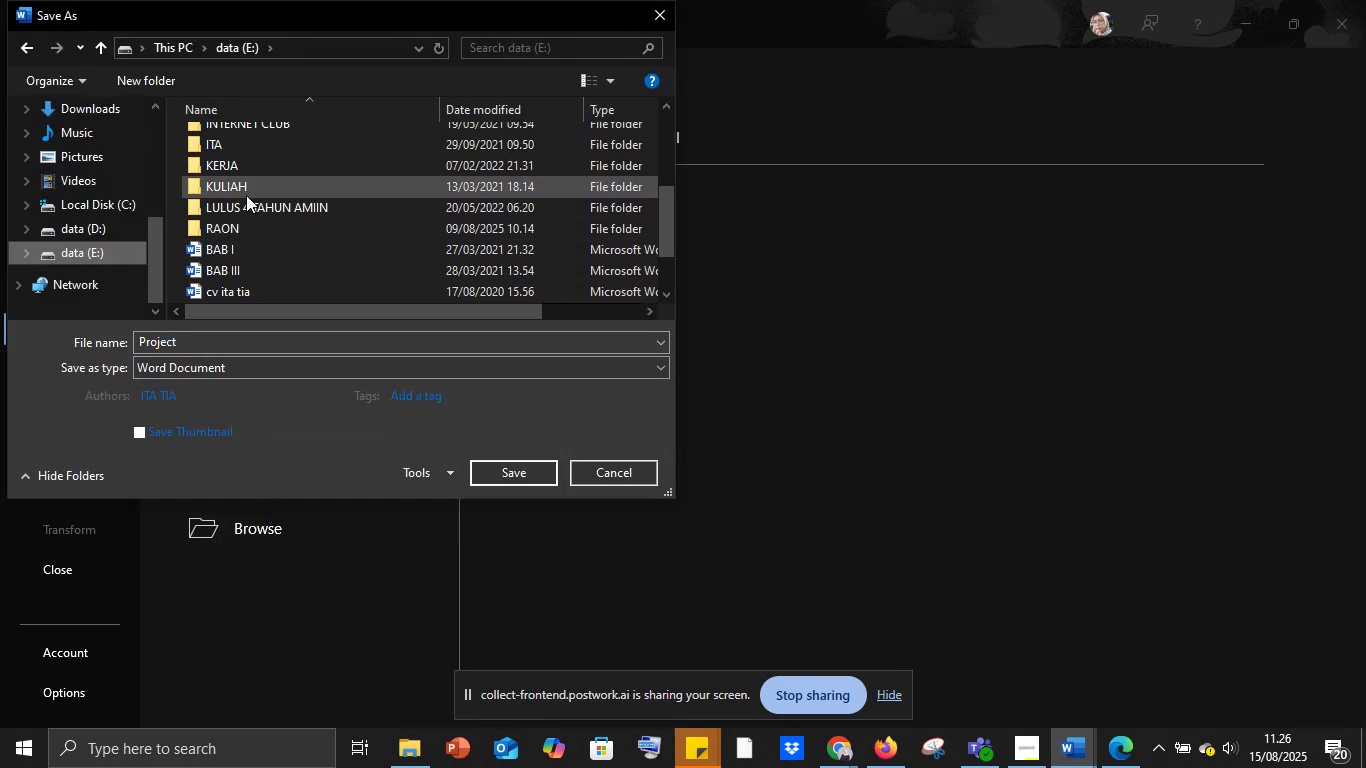 
scroll: coordinate [243, 202], scroll_direction: up, amount: 4.0
 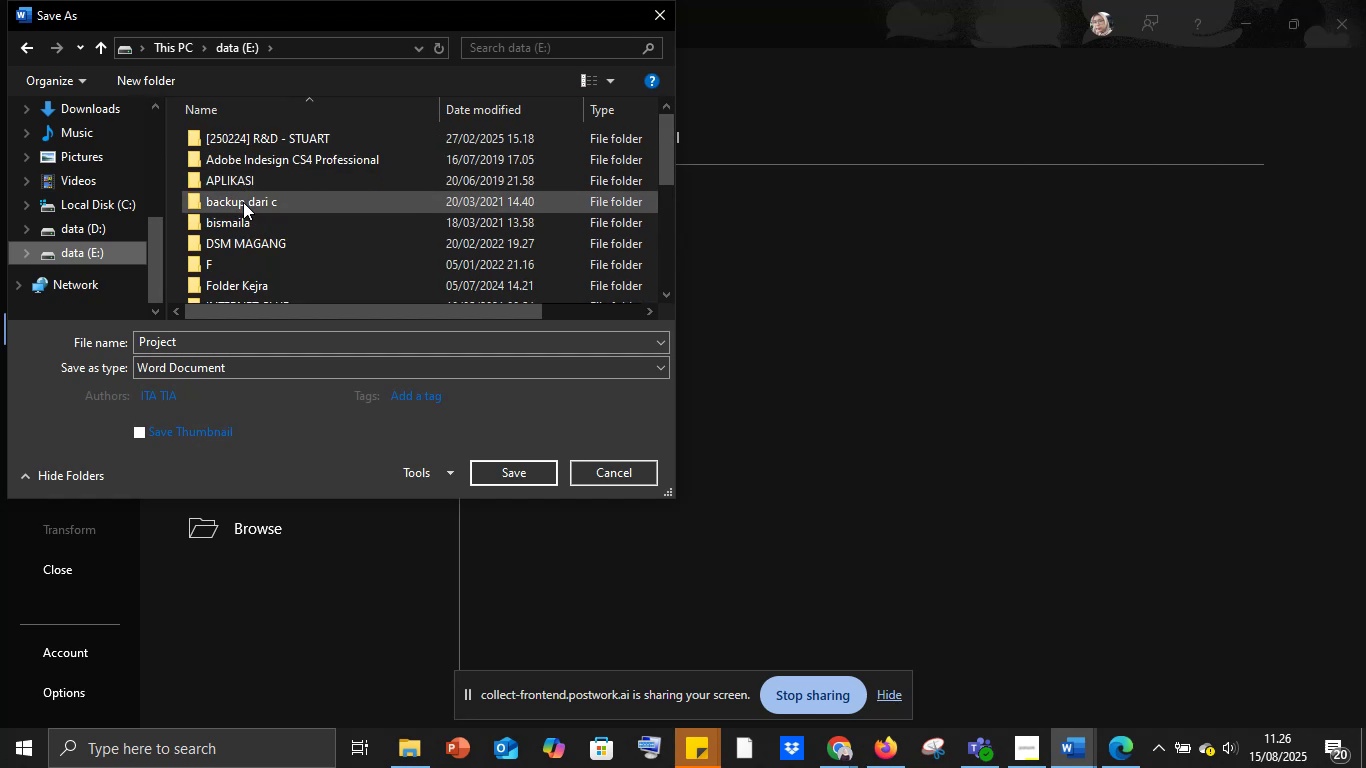 
scroll: coordinate [243, 202], scroll_direction: down, amount: 1.0
 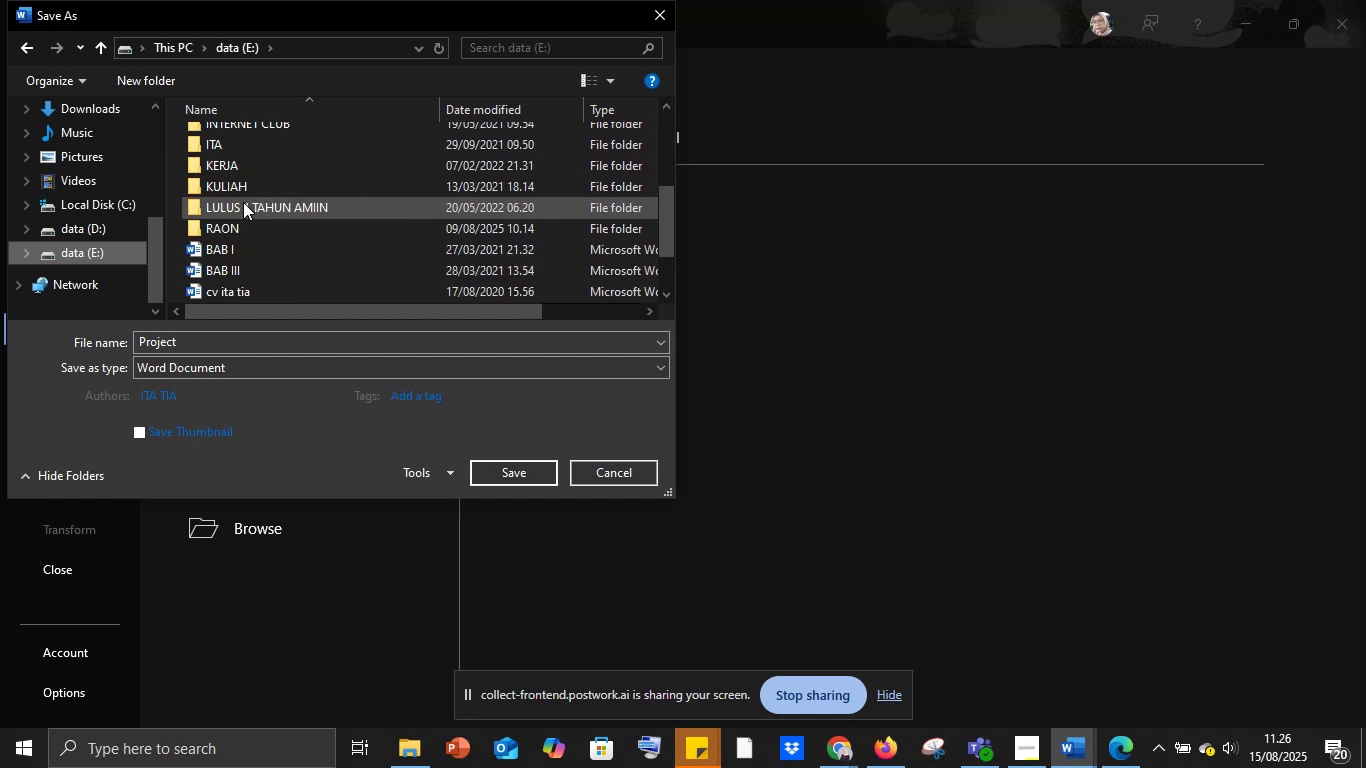 
scroll: coordinate [243, 202], scroll_direction: up, amount: 2.0
 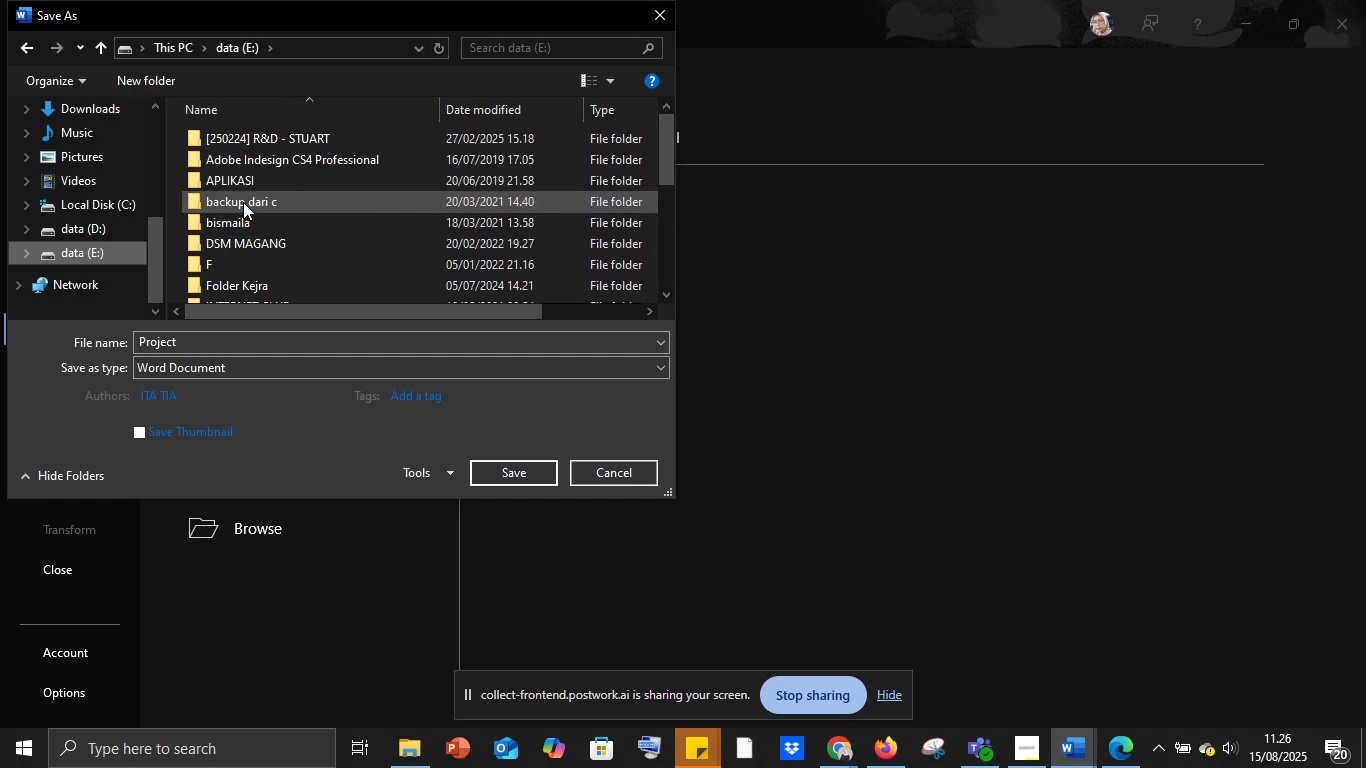 
scroll: coordinate [243, 202], scroll_direction: down, amount: 2.0
 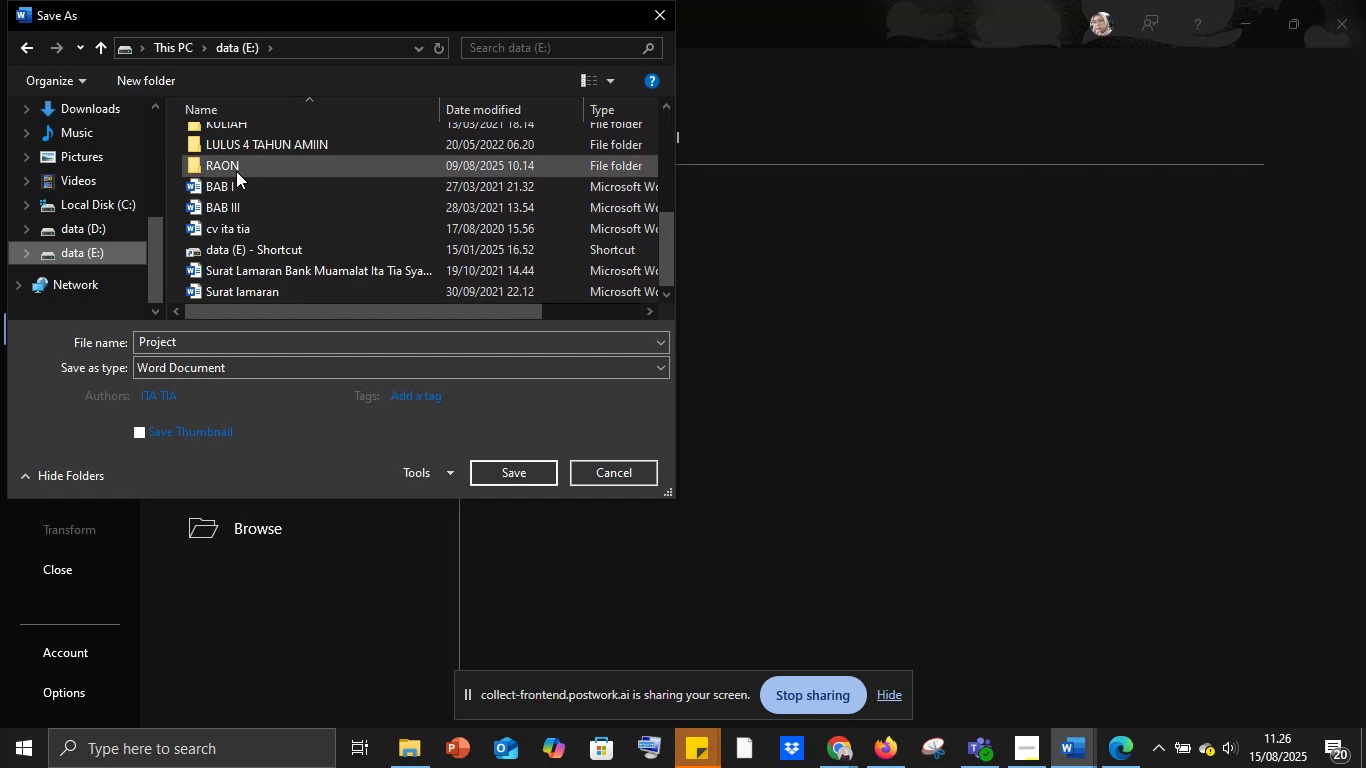 
double_click([236, 171])
 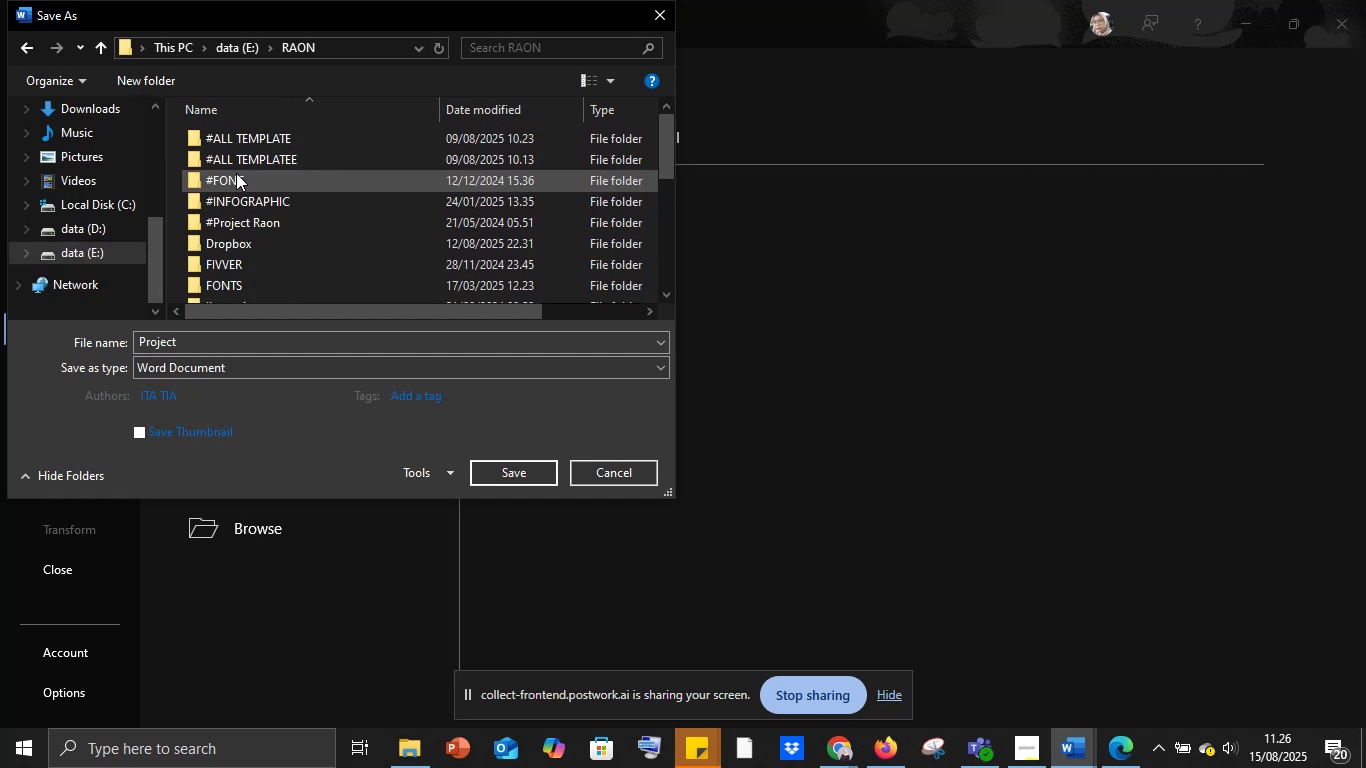 
scroll: coordinate [260, 239], scroll_direction: down, amount: 4.0
 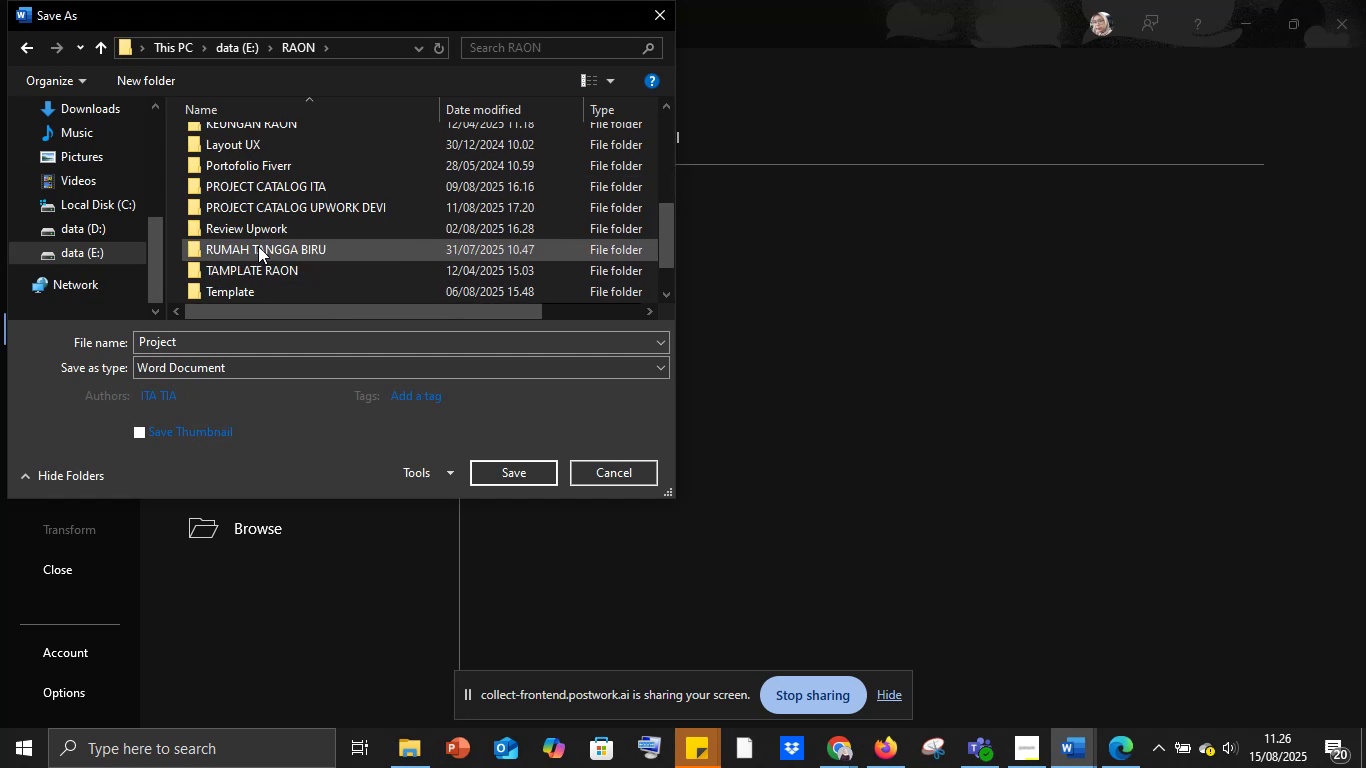 
scroll: coordinate [258, 246], scroll_direction: up, amount: 2.0
 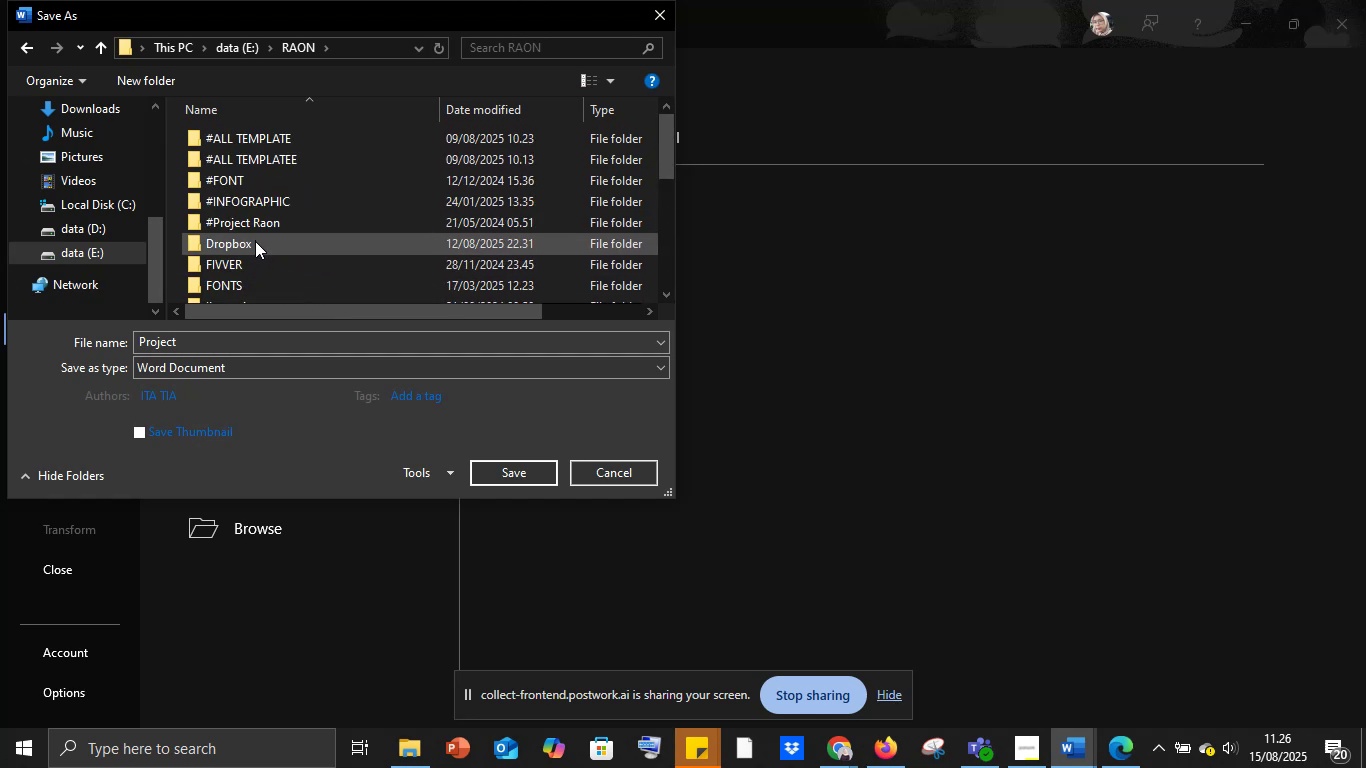 
double_click([254, 243])
 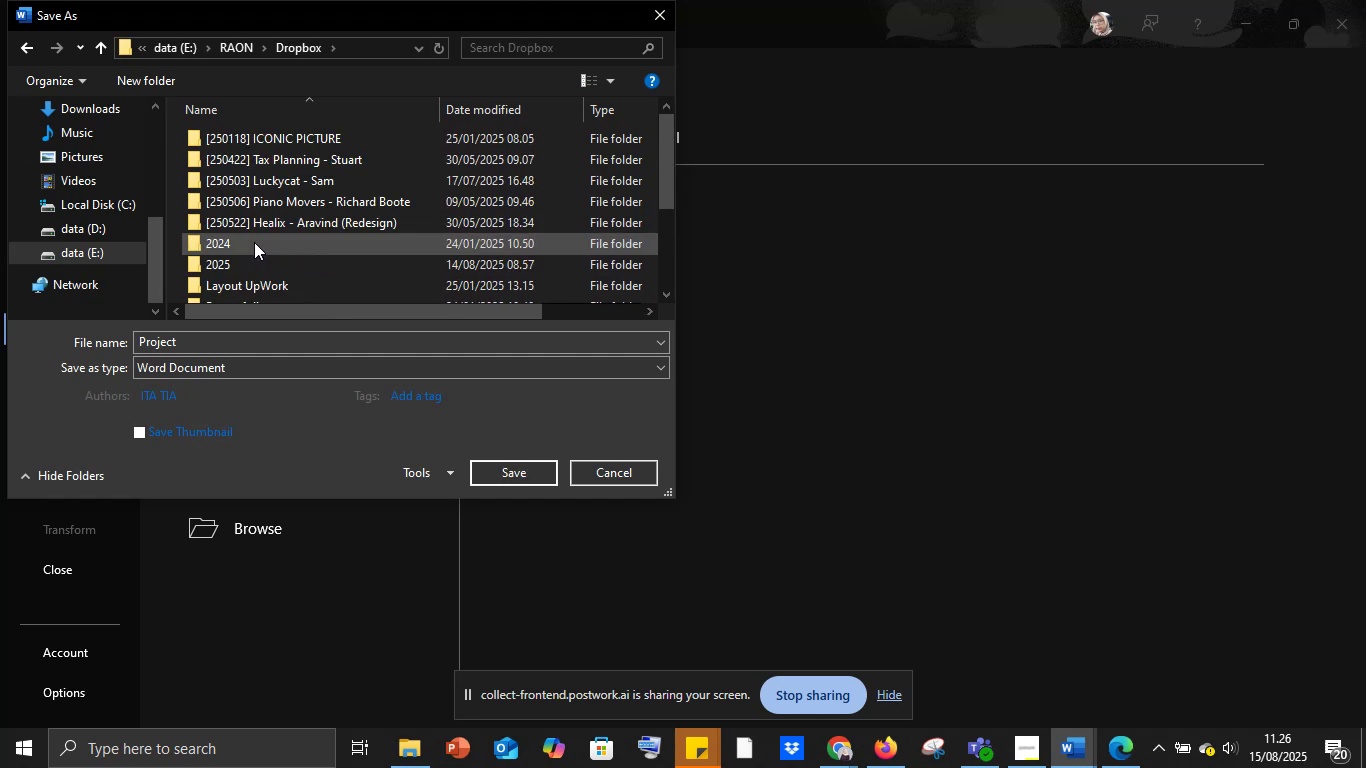 
scroll: coordinate [254, 242], scroll_direction: down, amount: 1.0
 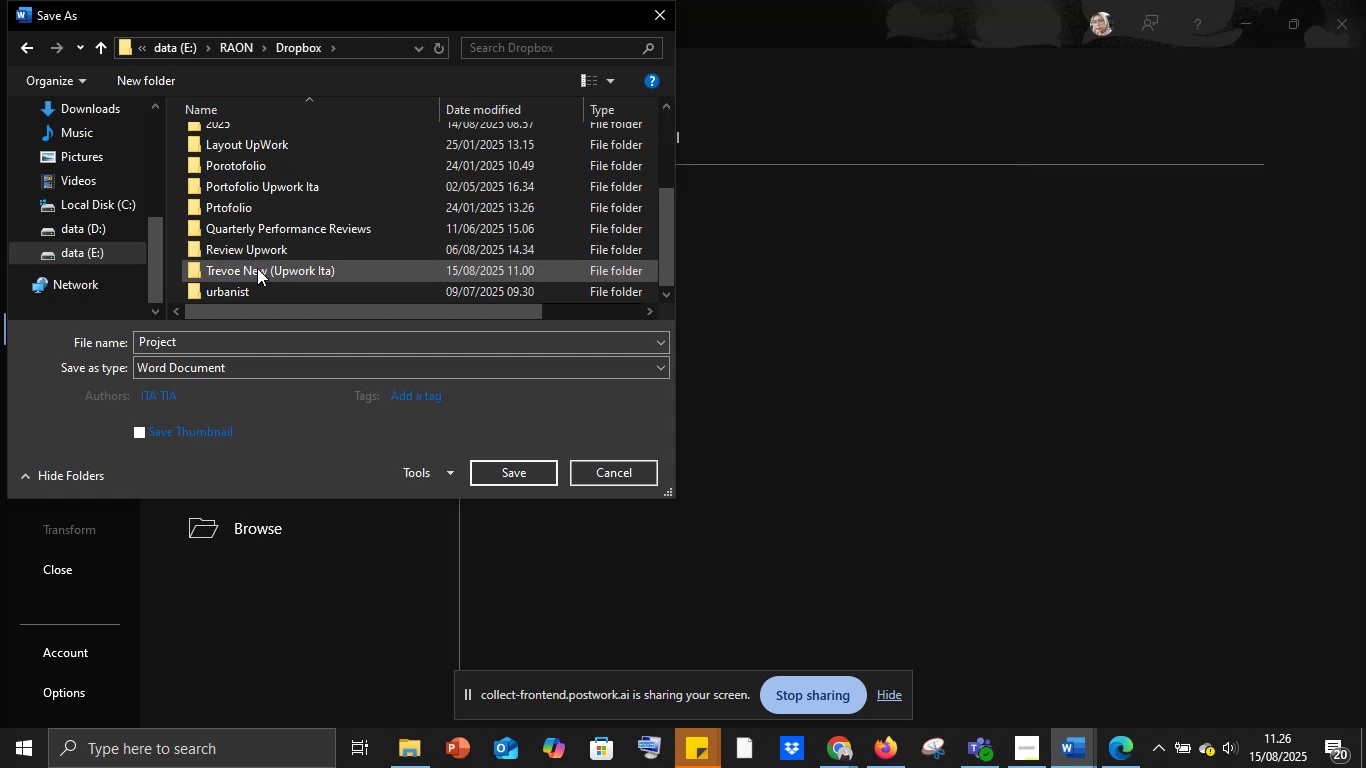 
double_click([257, 265])
 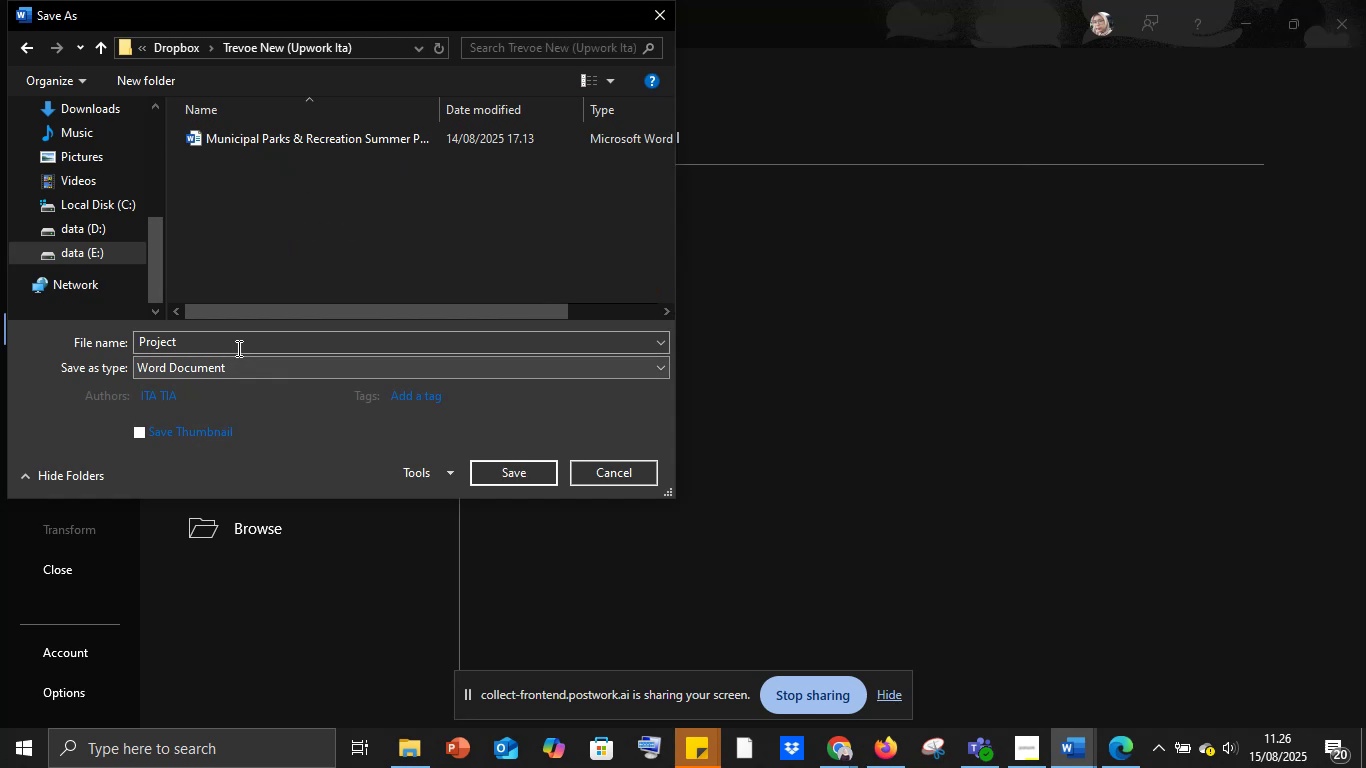 
left_click([236, 342])
 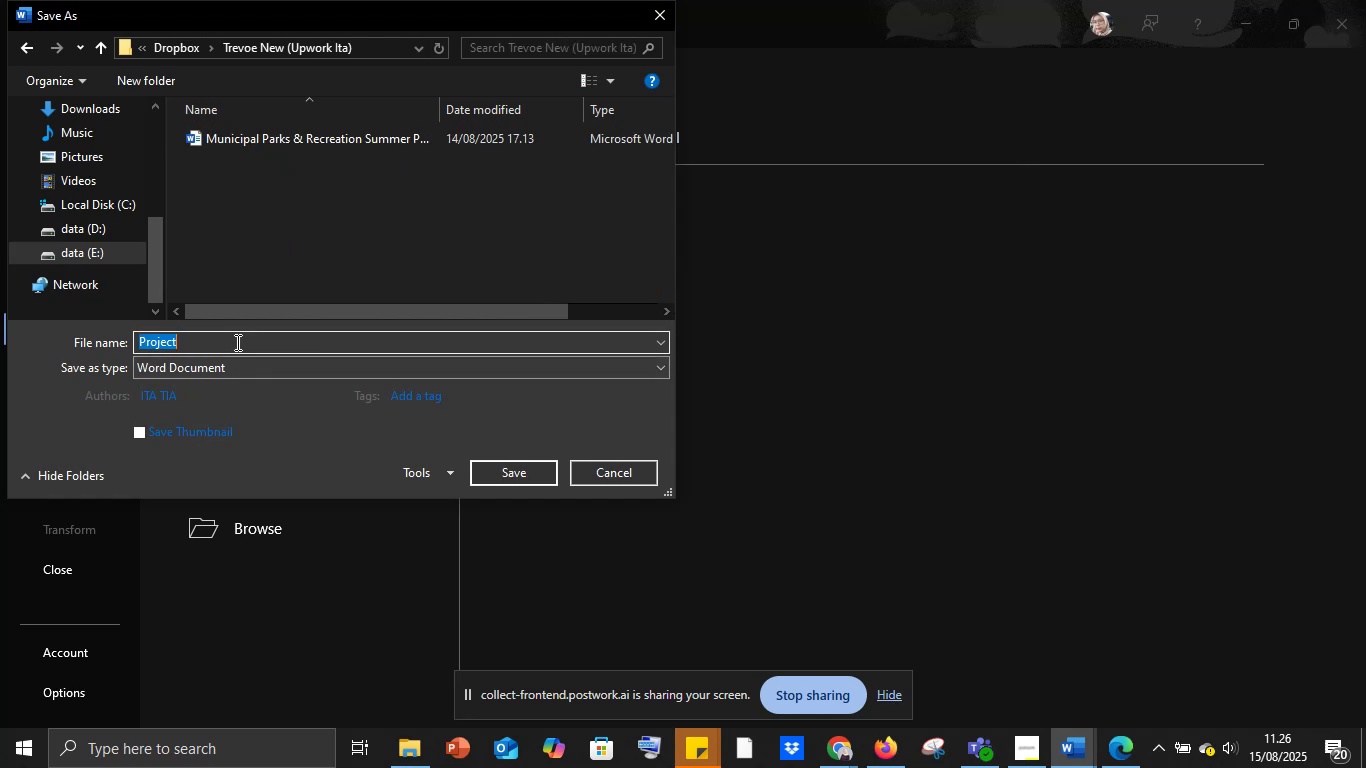 
key(Control+V)
 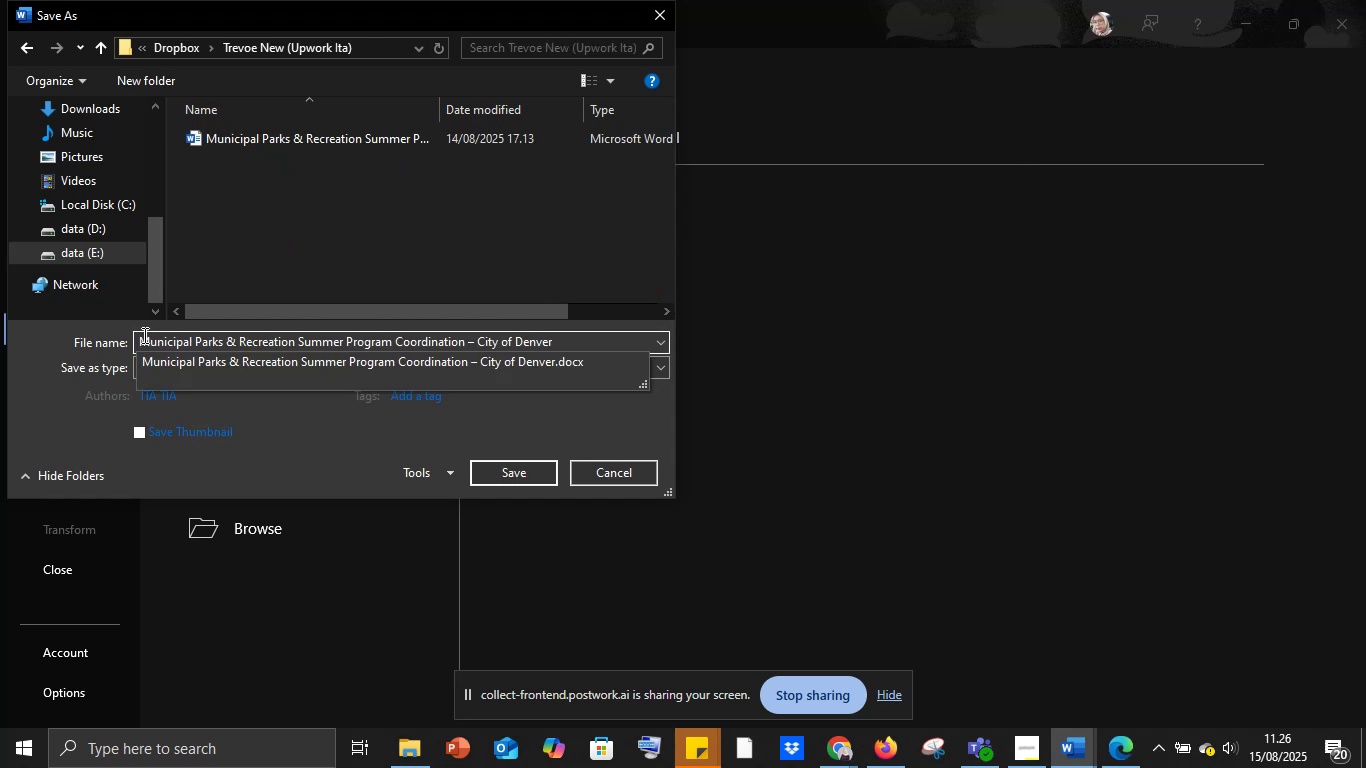 
left_click([142, 334])
 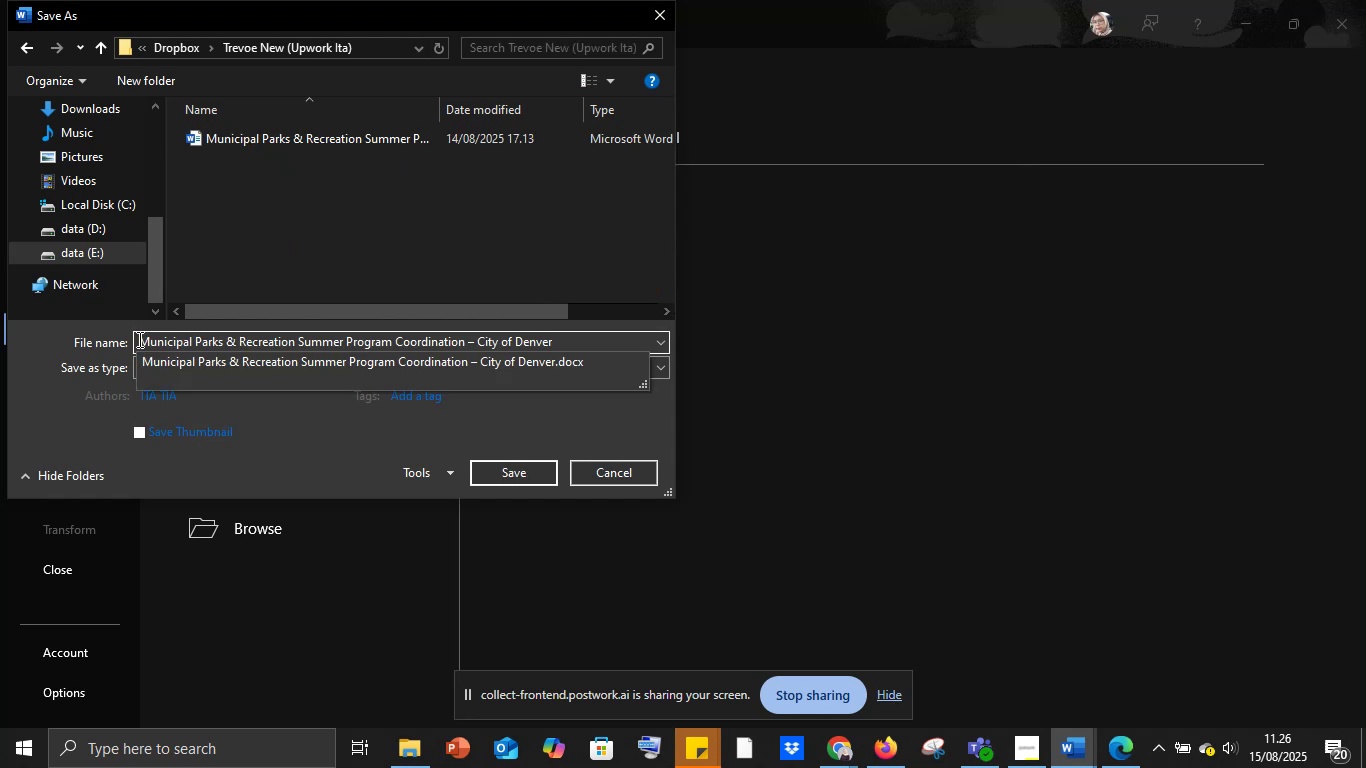 
left_click([138, 339])
 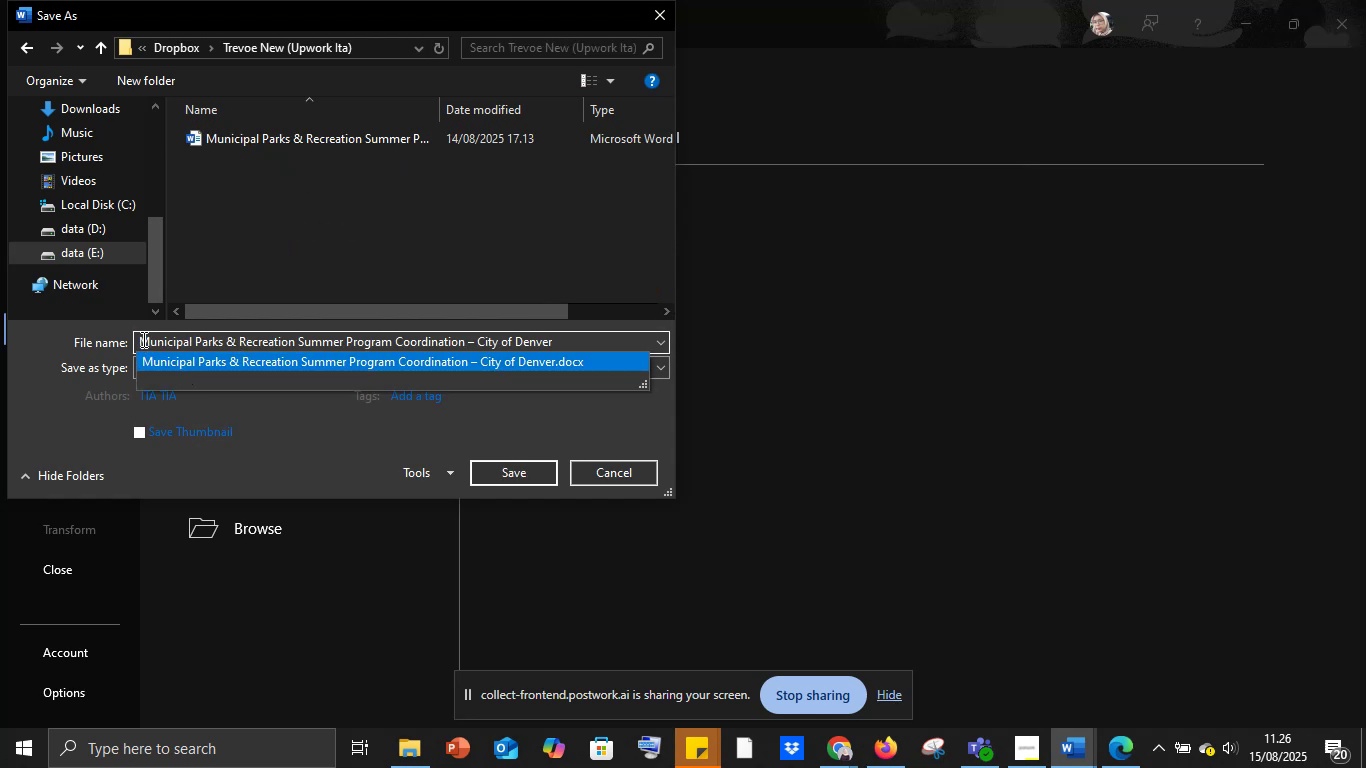 
left_click([142, 339])
 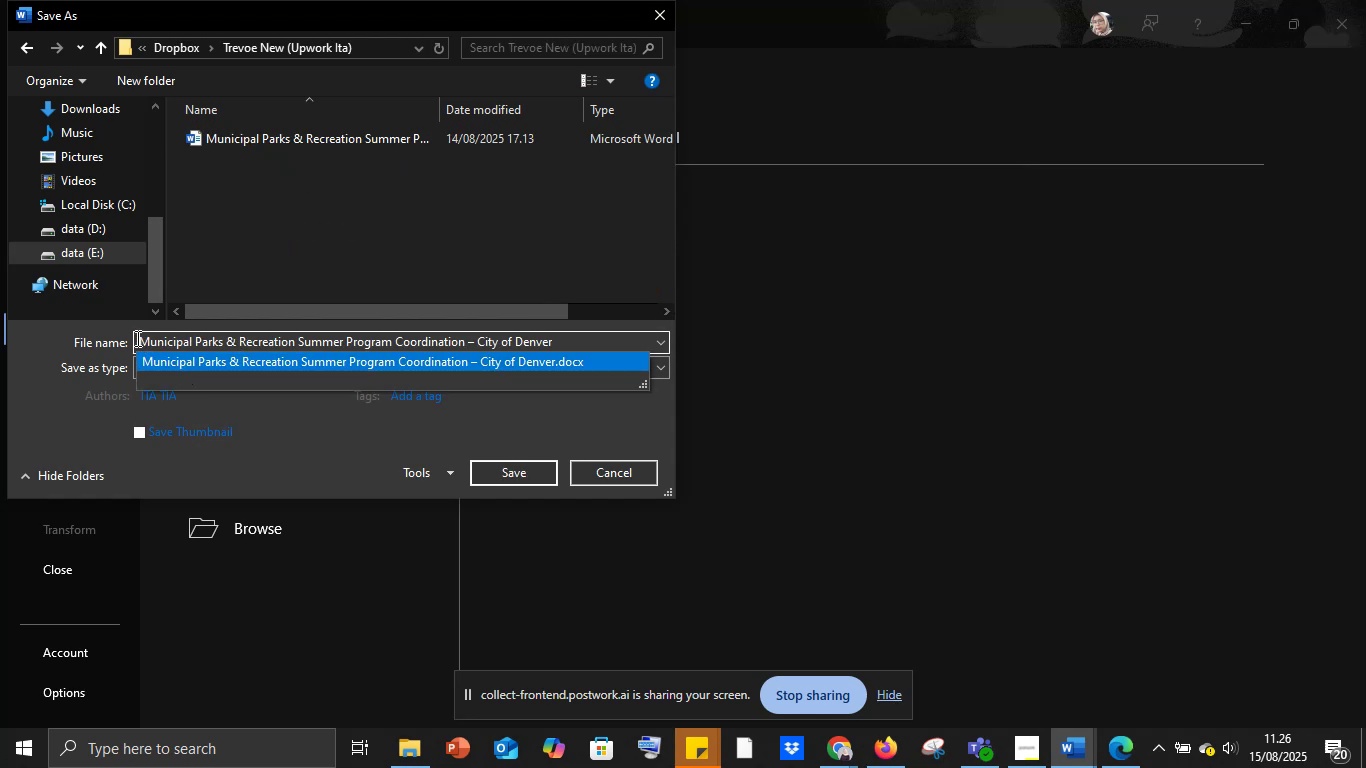 
type([n)
key(Backspace)
type(NEW] )
 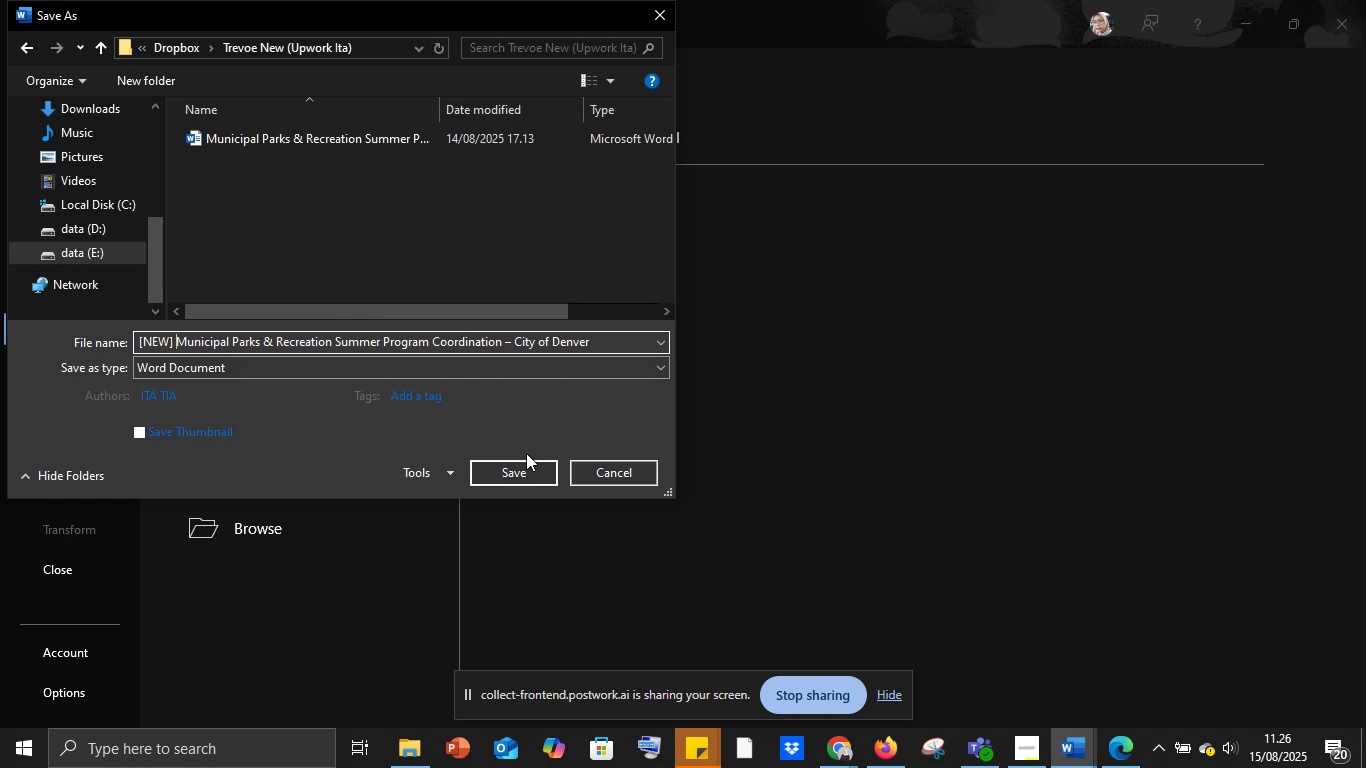 
left_click([511, 467])
 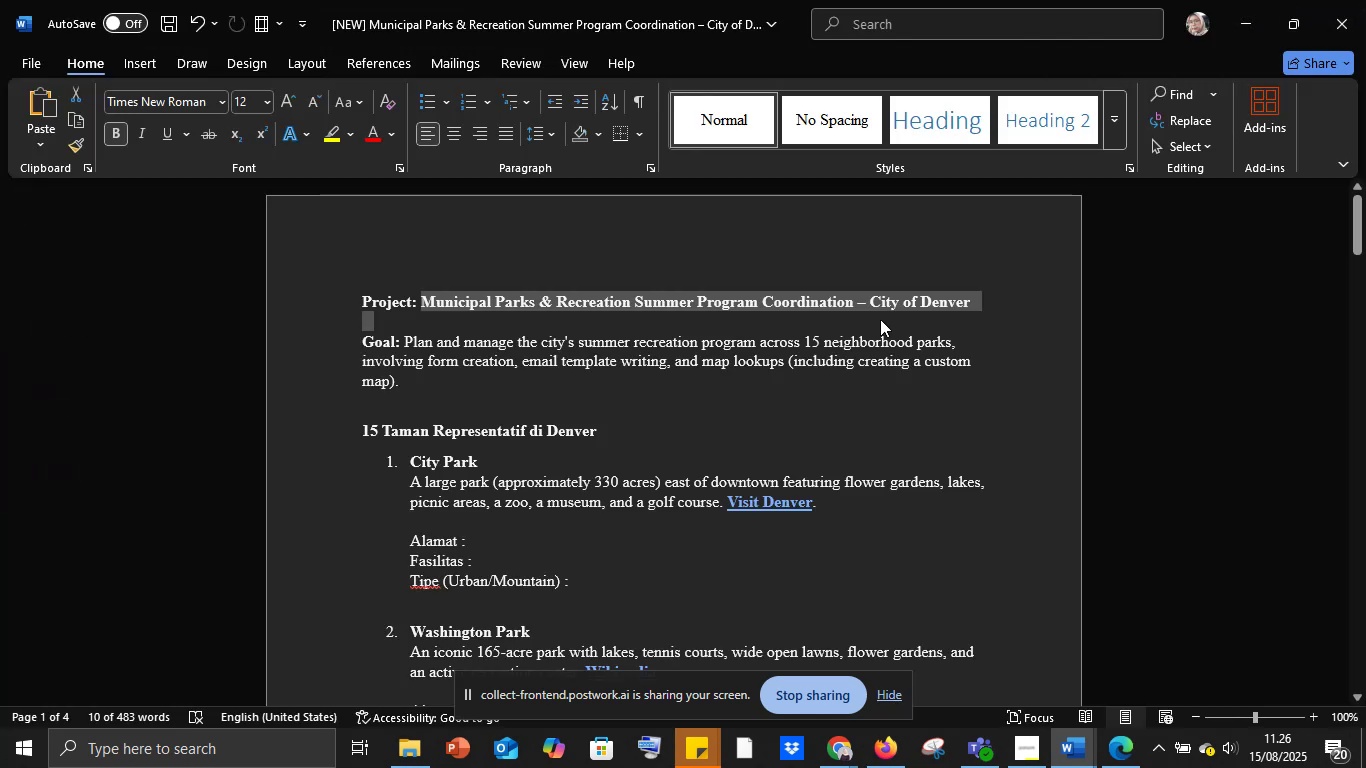 
left_click([536, 467])
 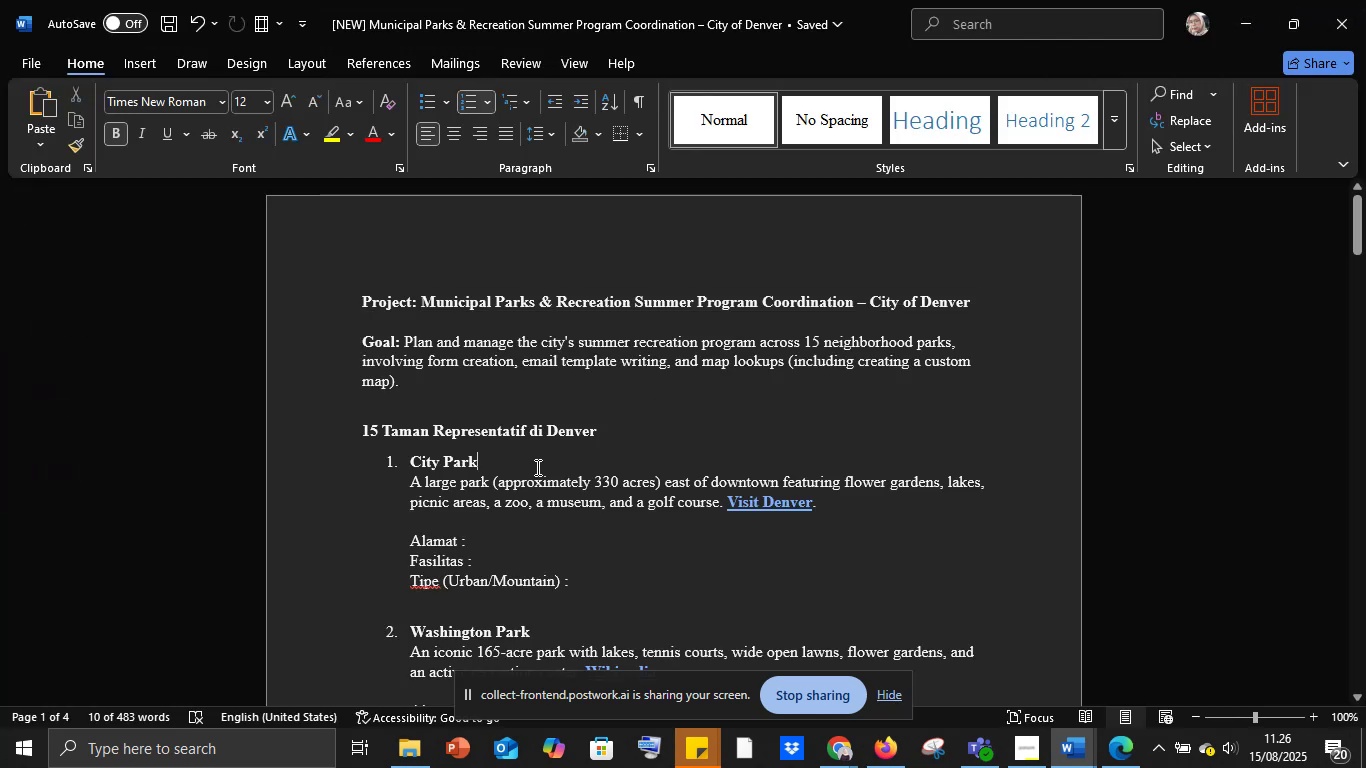 
scroll: coordinate [541, 470], scroll_direction: down, amount: 75.0
 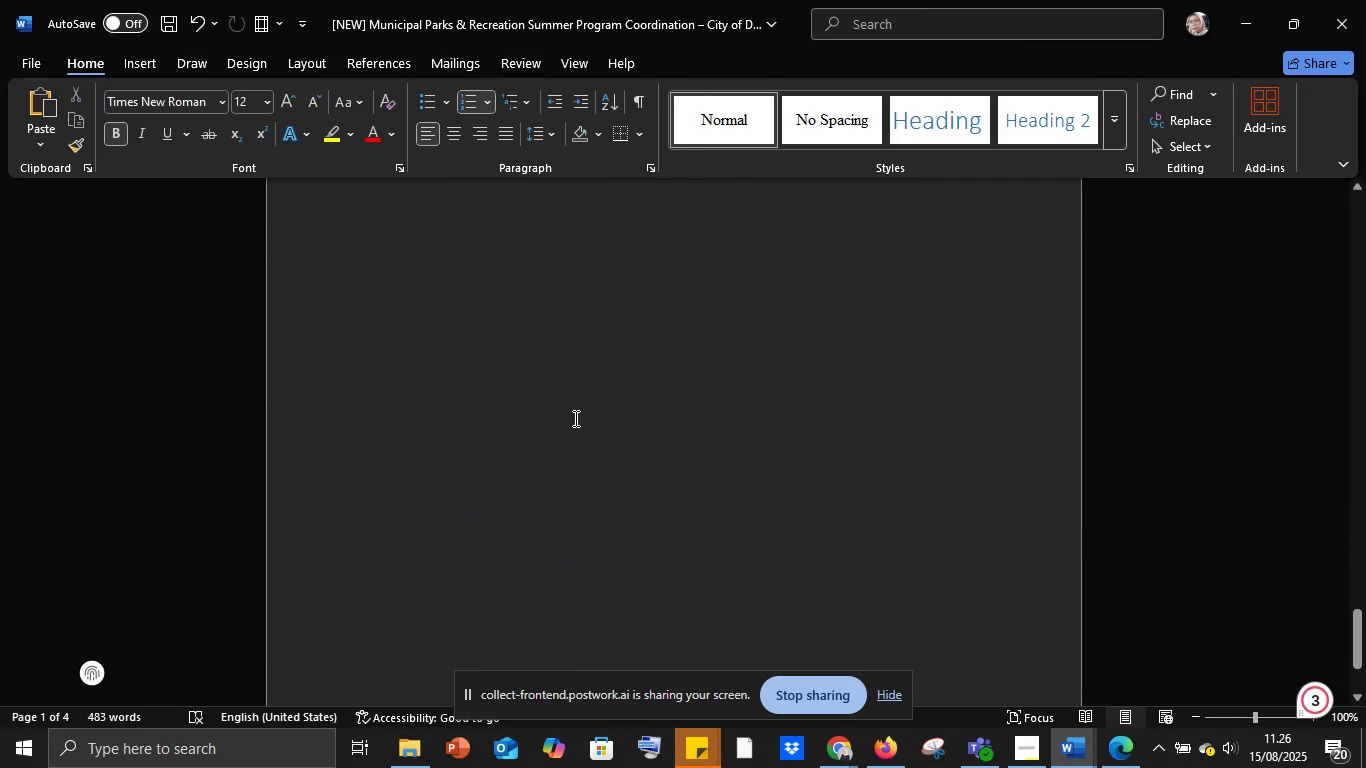 
scroll: coordinate [574, 417], scroll_direction: up, amount: 6.0
 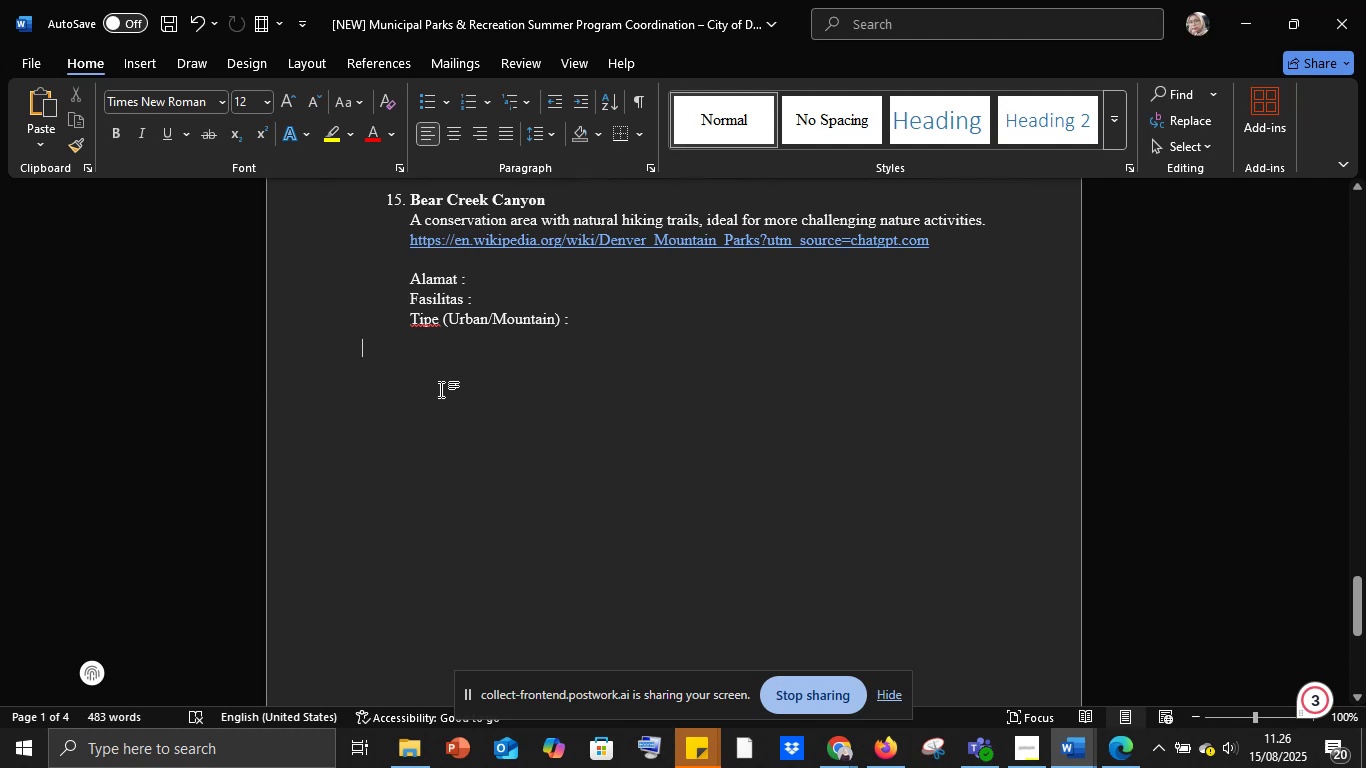 
key(Shift+Enter)
 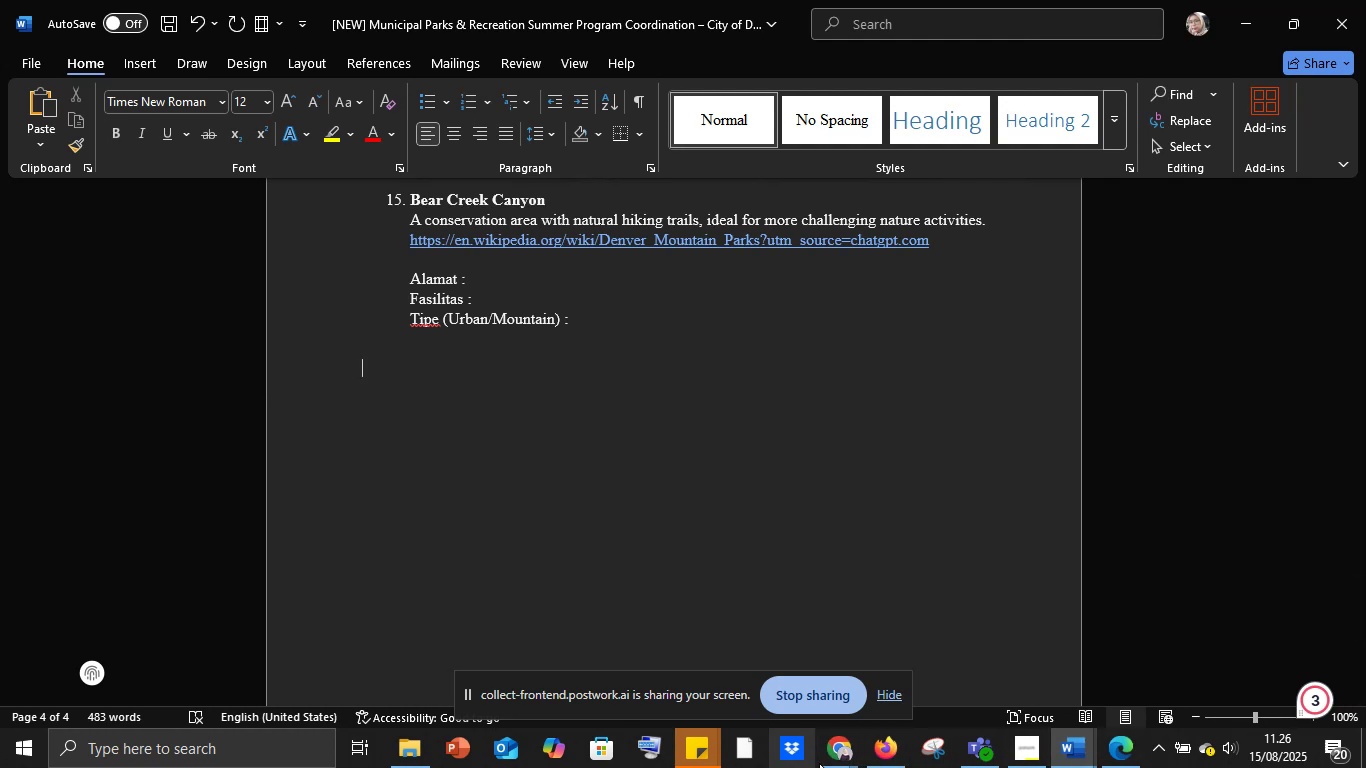 
left_click([849, 753])
 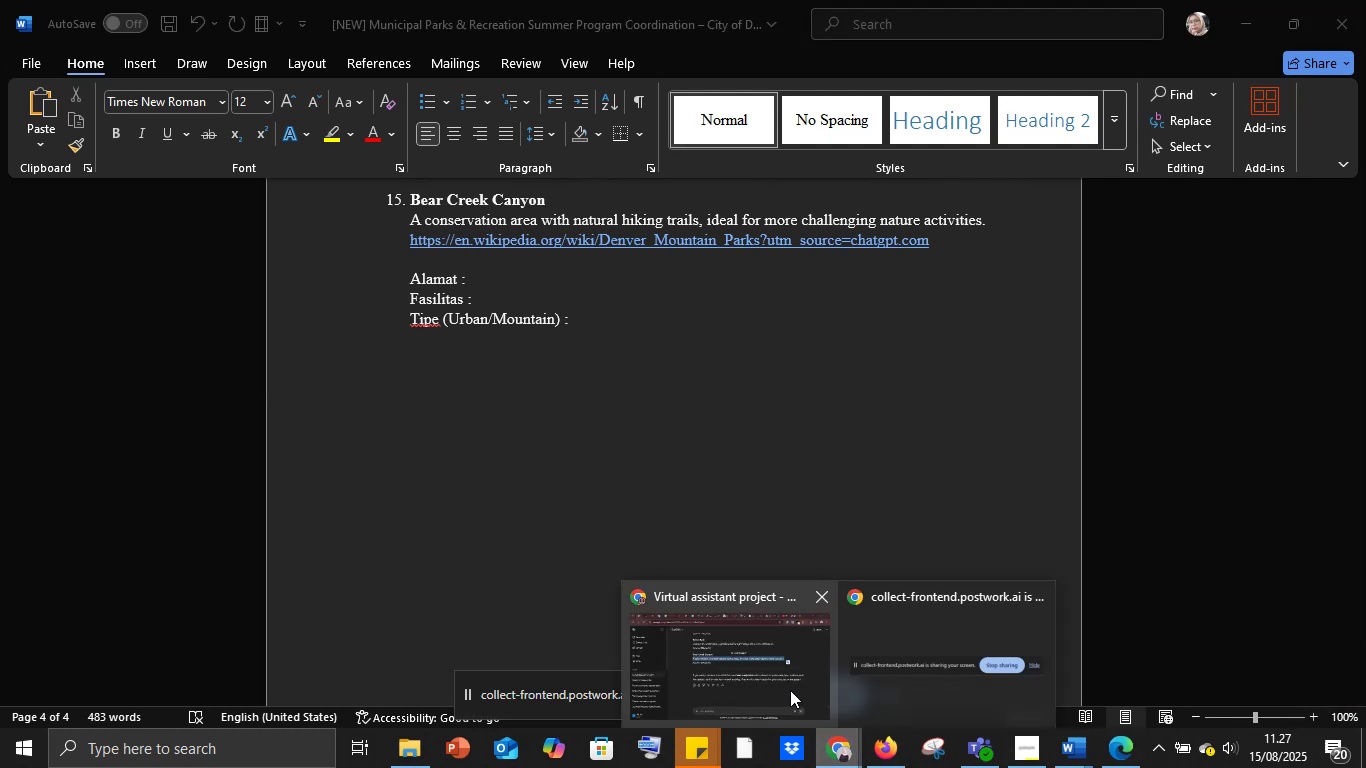 
left_click([790, 690])
 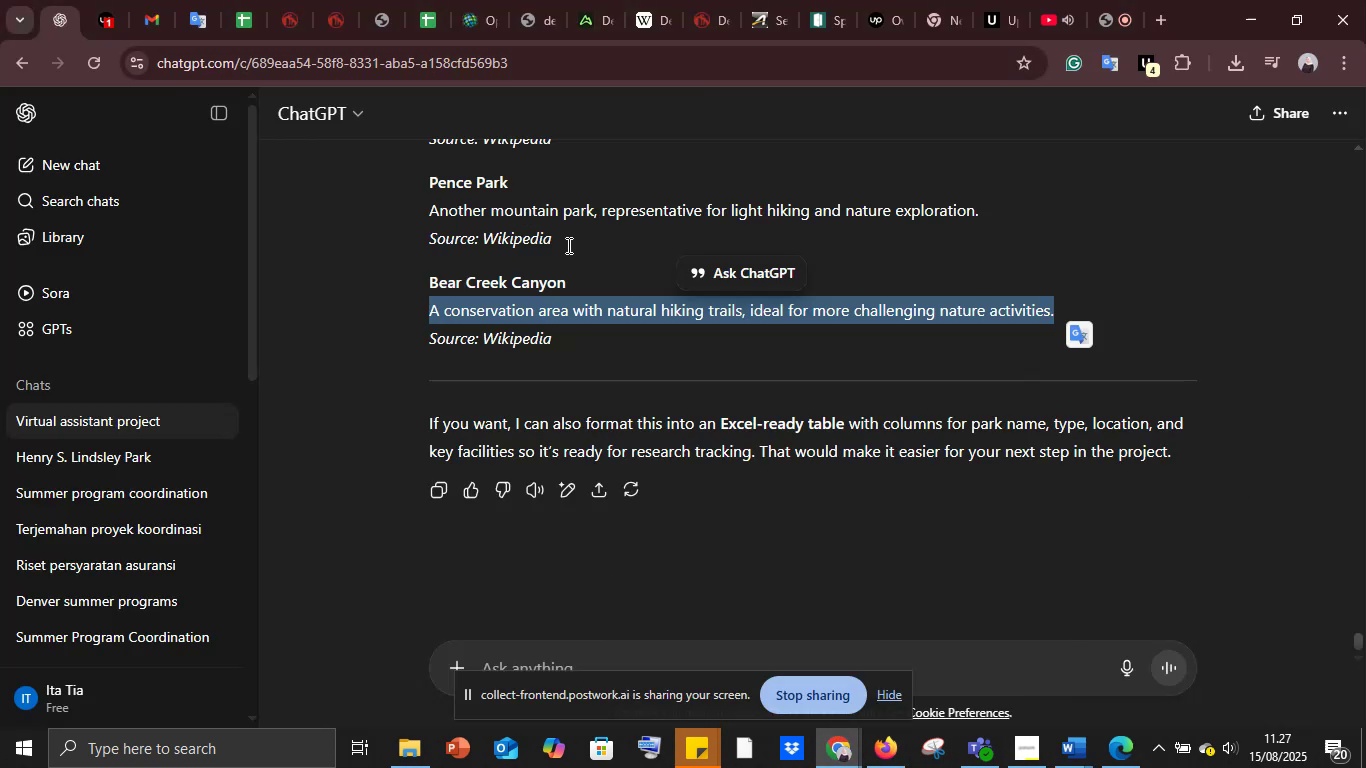 
scroll: coordinate [550, 461], scroll_direction: up, amount: 85.0
 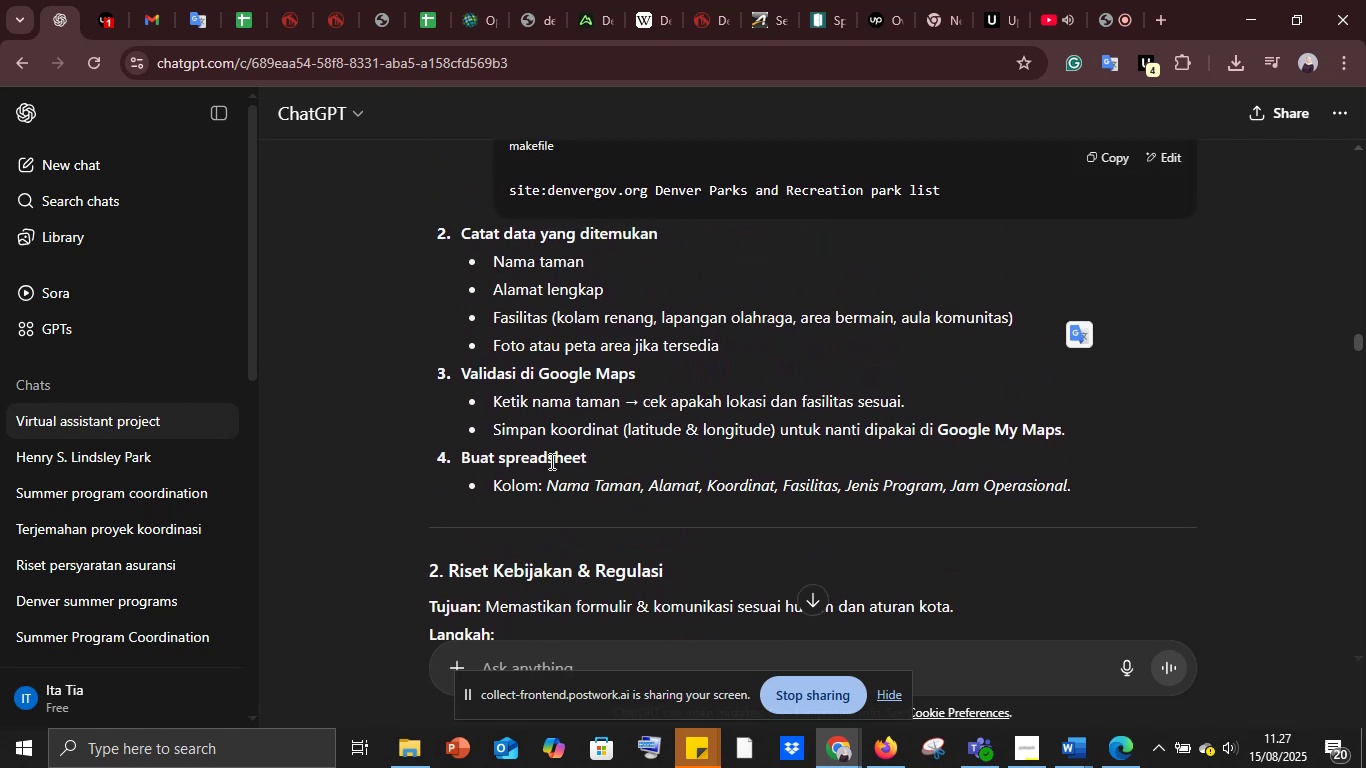 
scroll: coordinate [550, 461], scroll_direction: down, amount: 21.0
 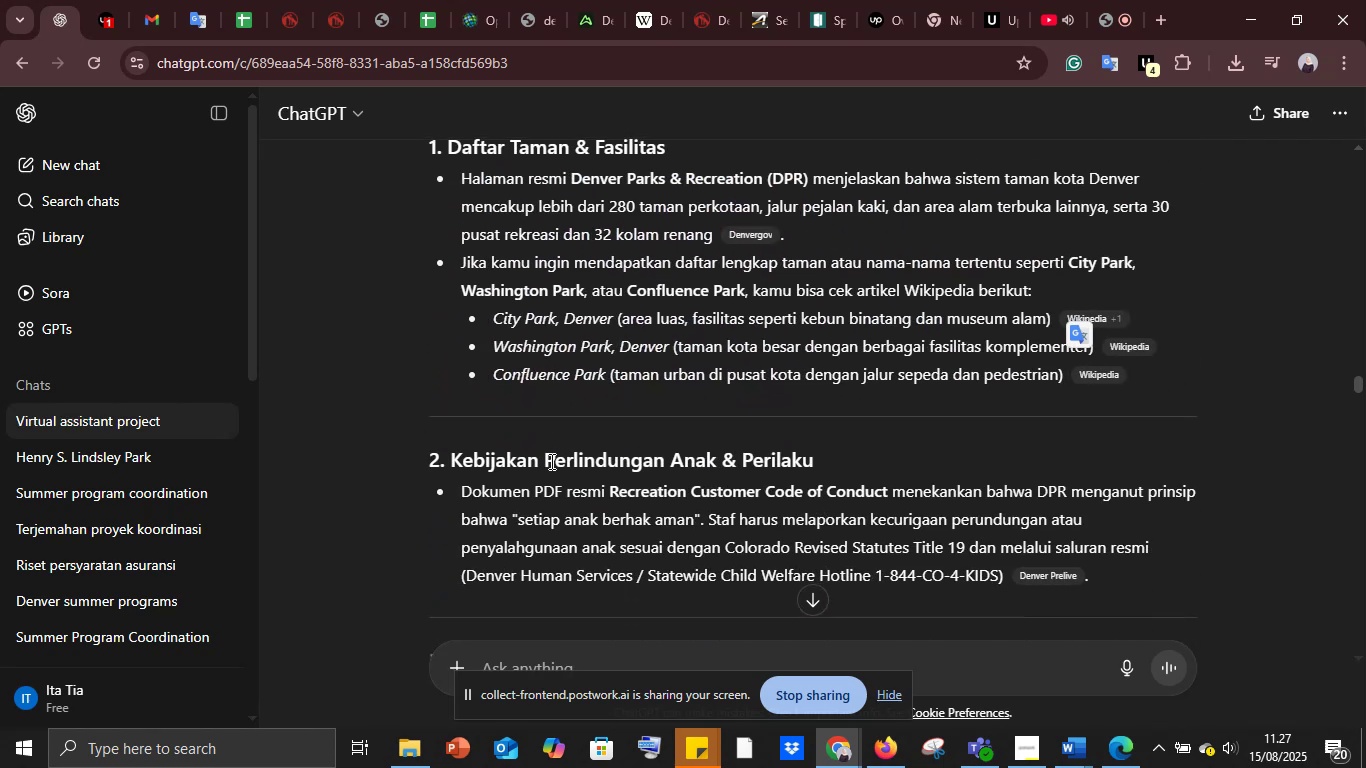 
scroll: coordinate [550, 461], scroll_direction: up, amount: 27.0
 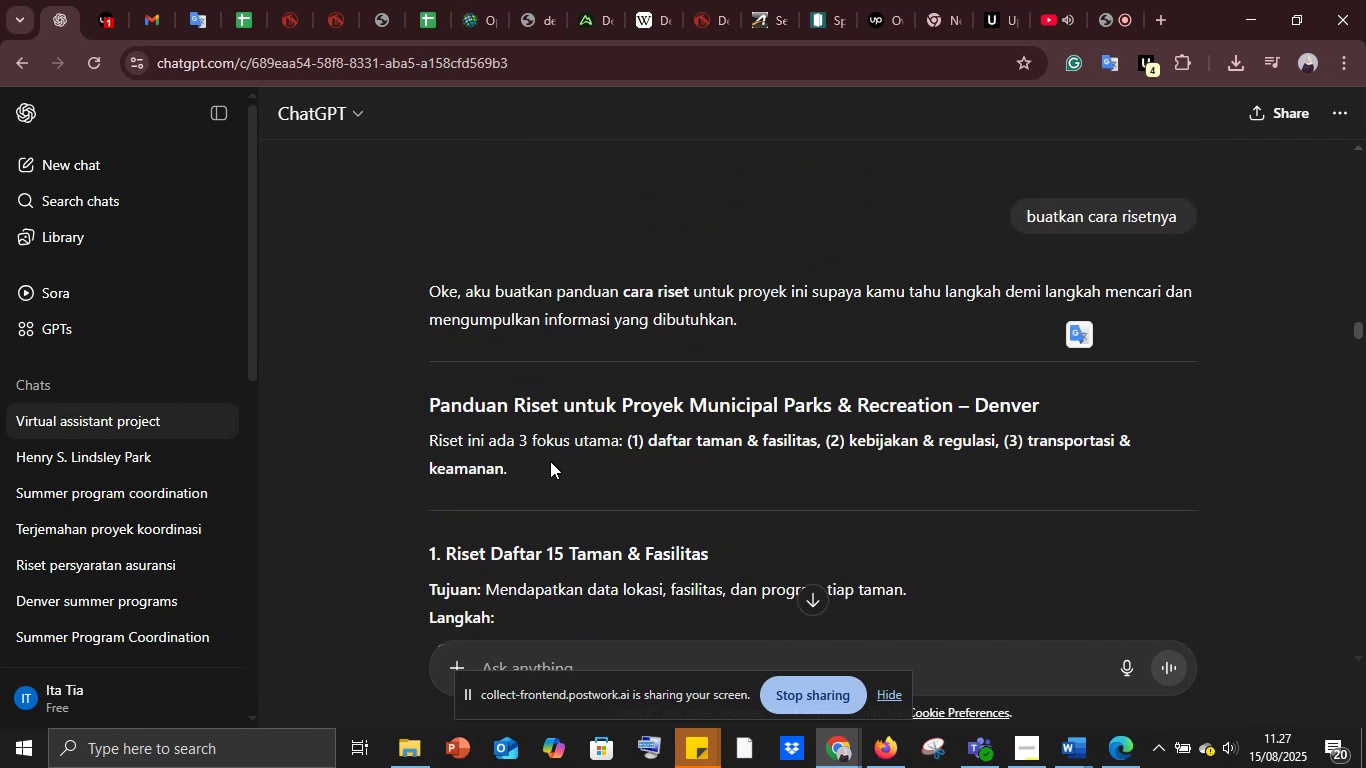 
scroll: coordinate [550, 461], scroll_direction: down, amount: 4.0
 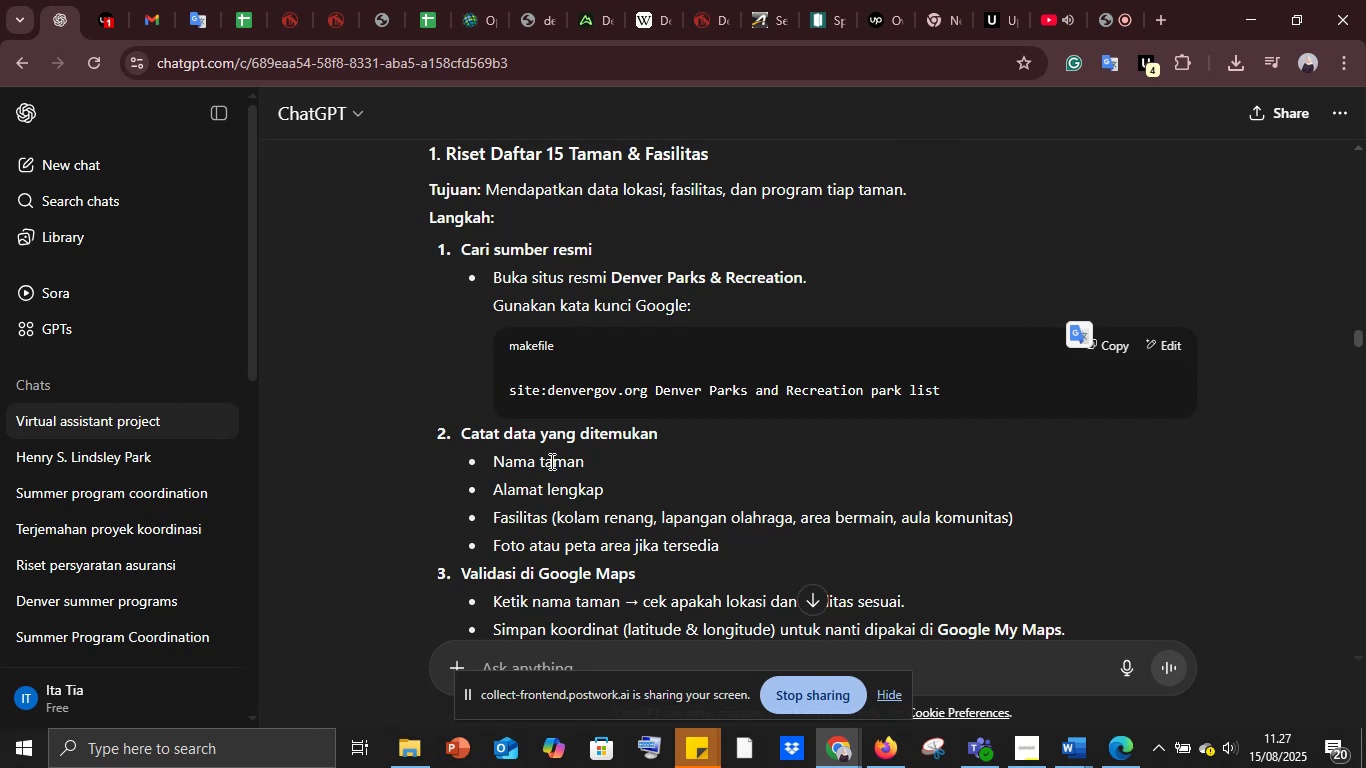 
scroll: coordinate [460, 250], scroll_direction: up, amount: 19.0
 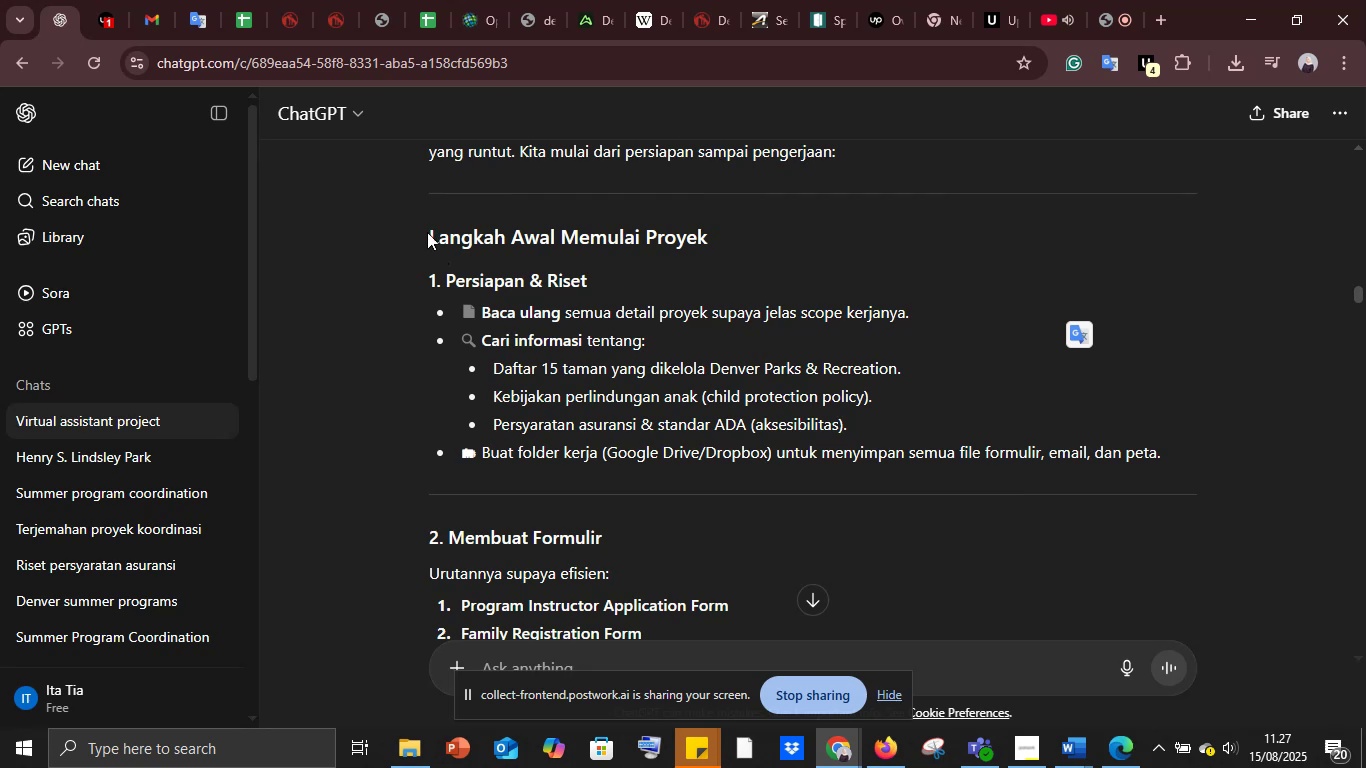 
left_click_drag(start_coordinate=[421, 228], to_coordinate=[862, 464])
 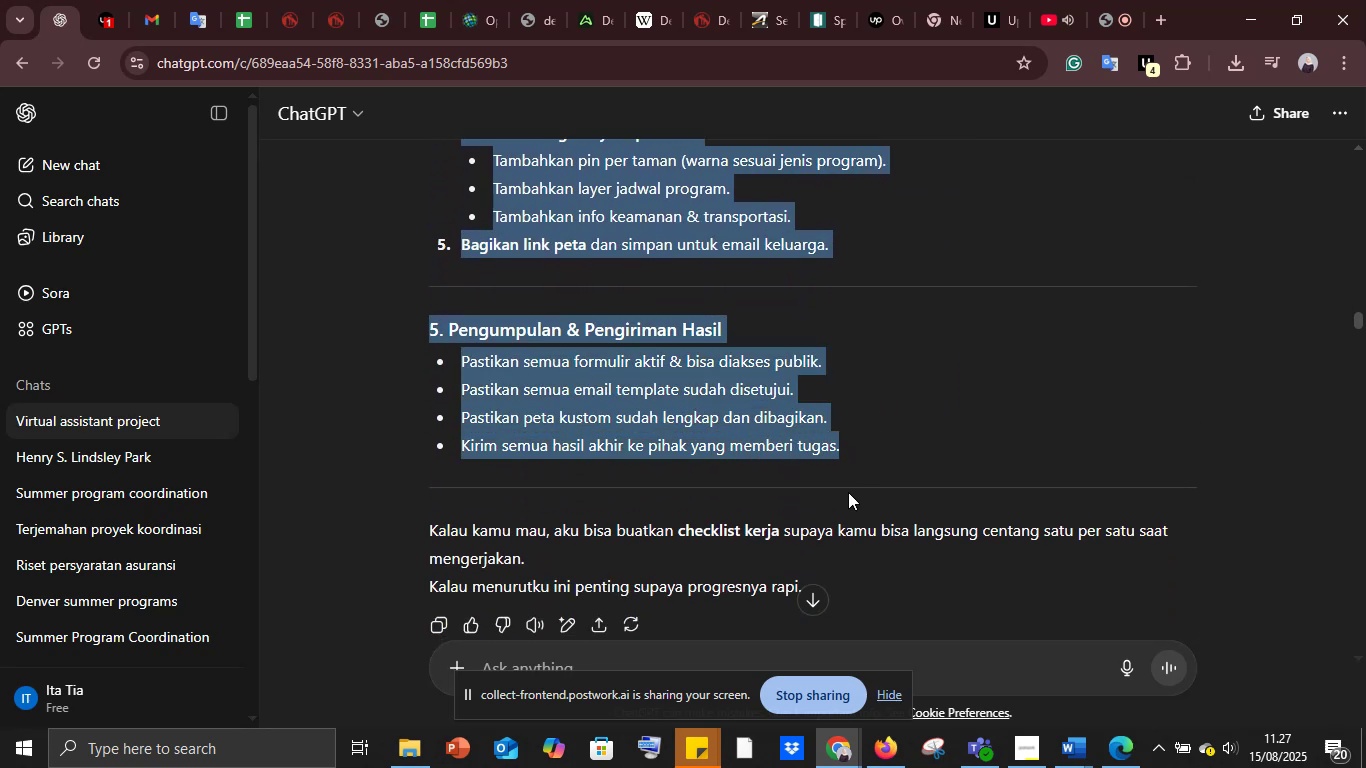 
scroll: coordinate [562, 372], scroll_direction: down, amount: 9.0
 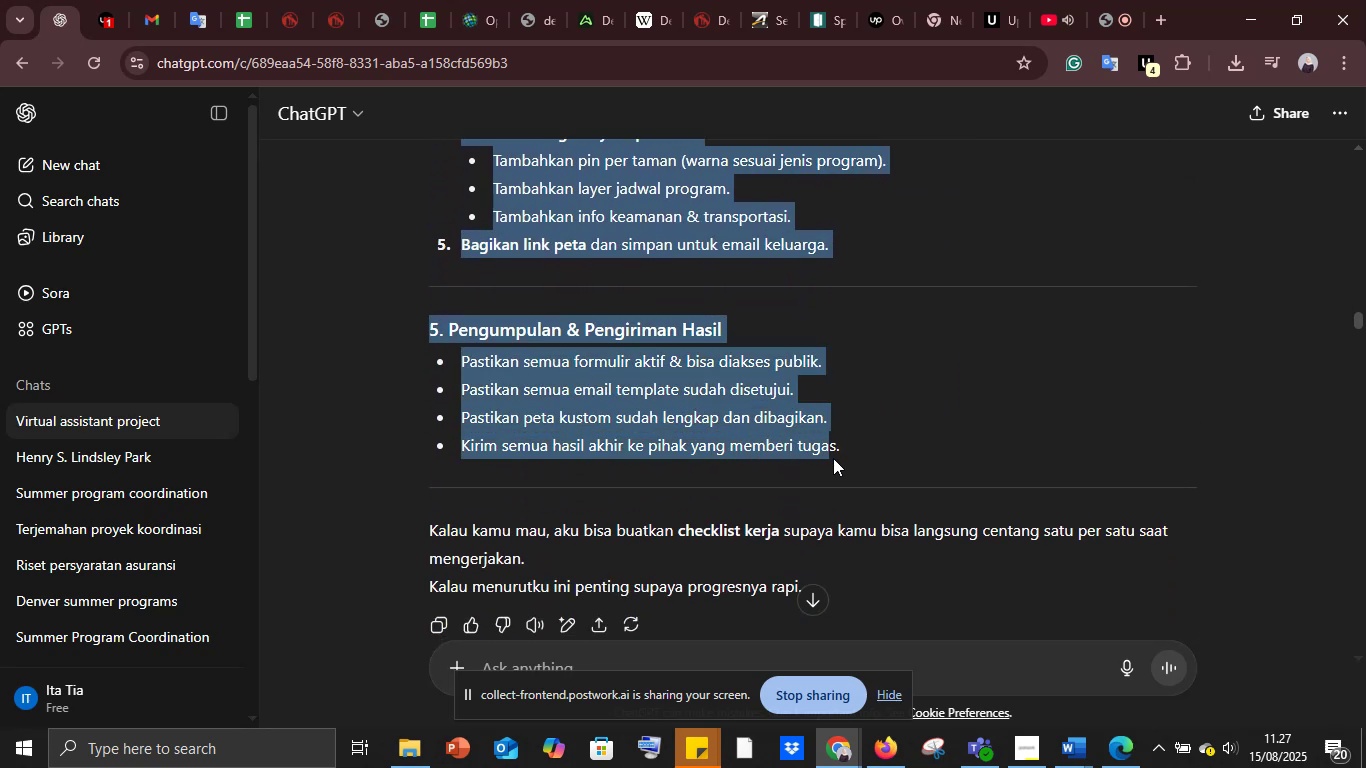 
key(Control+C)
 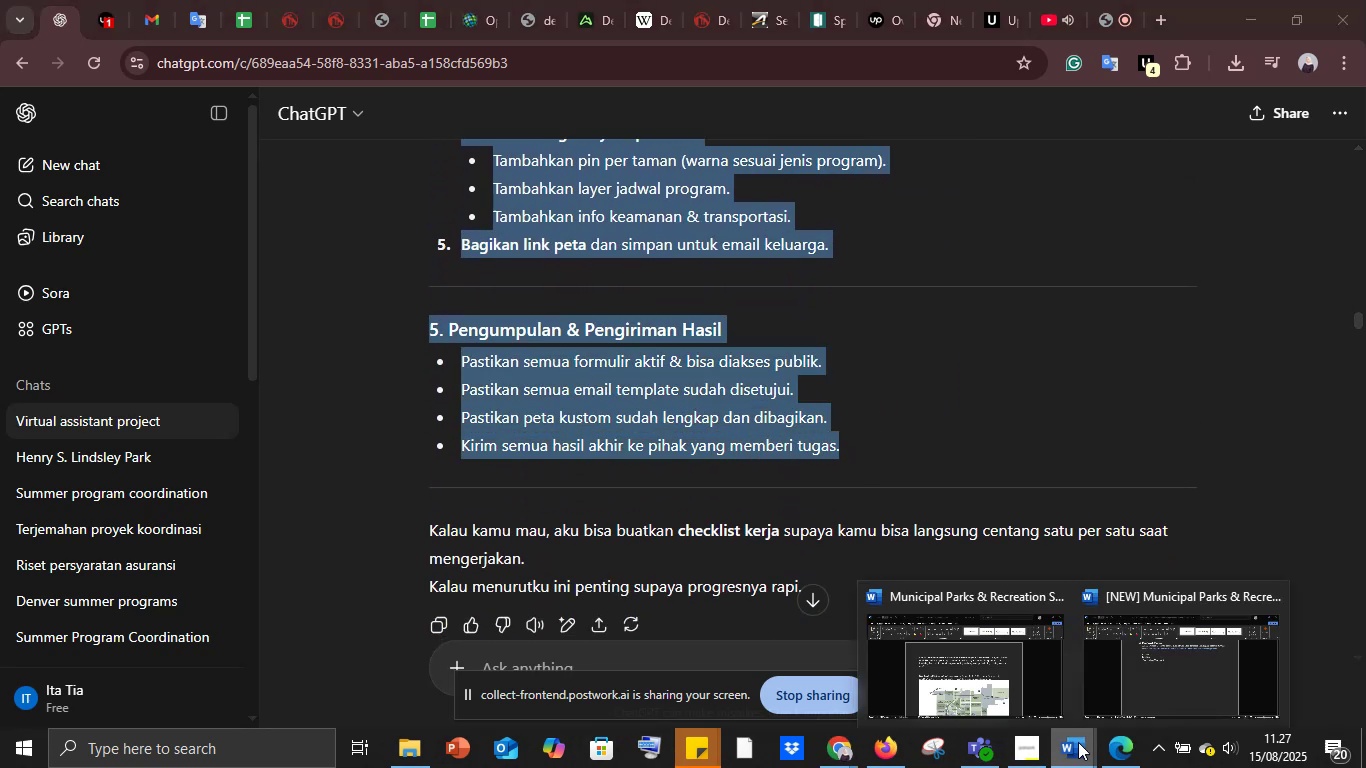 
left_click([1131, 652])
 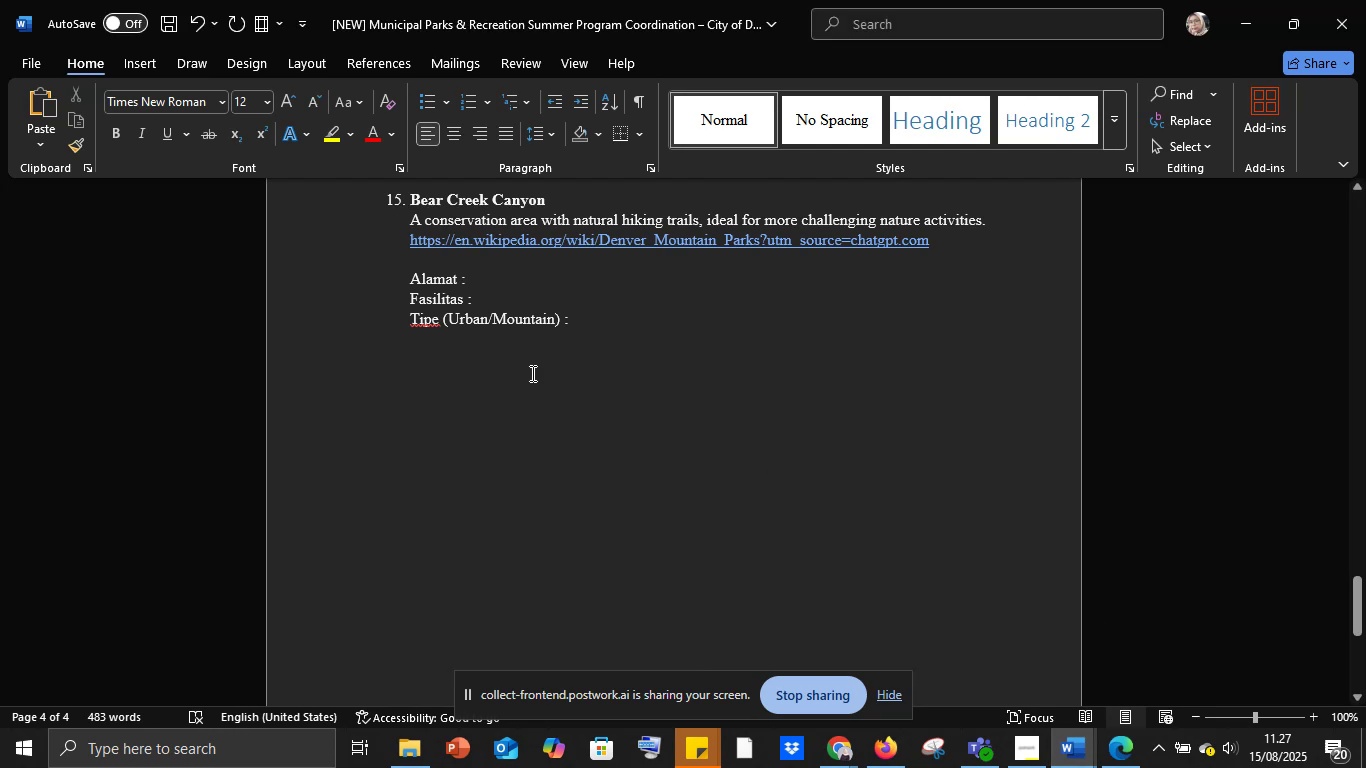 
scroll: coordinate [478, 338], scroll_direction: up, amount: 69.0
 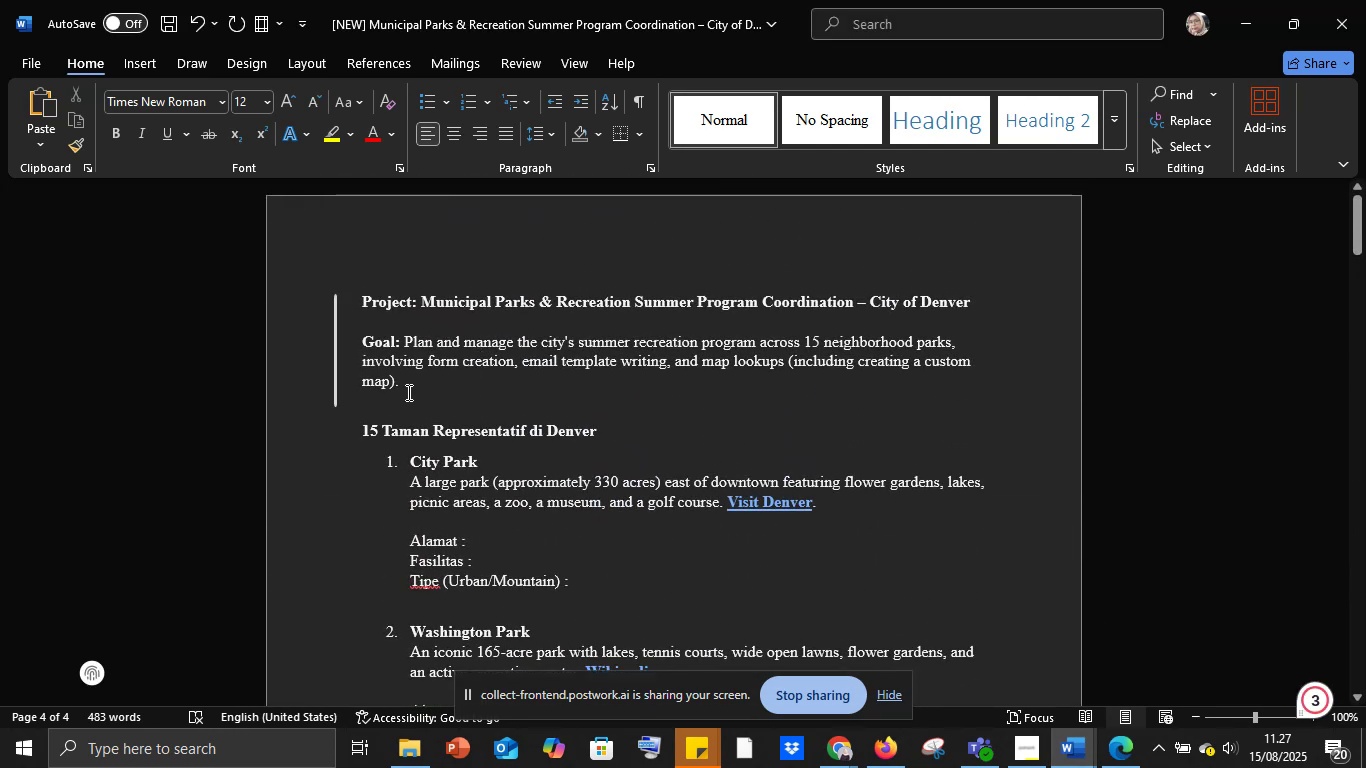 
left_click([409, 384])
 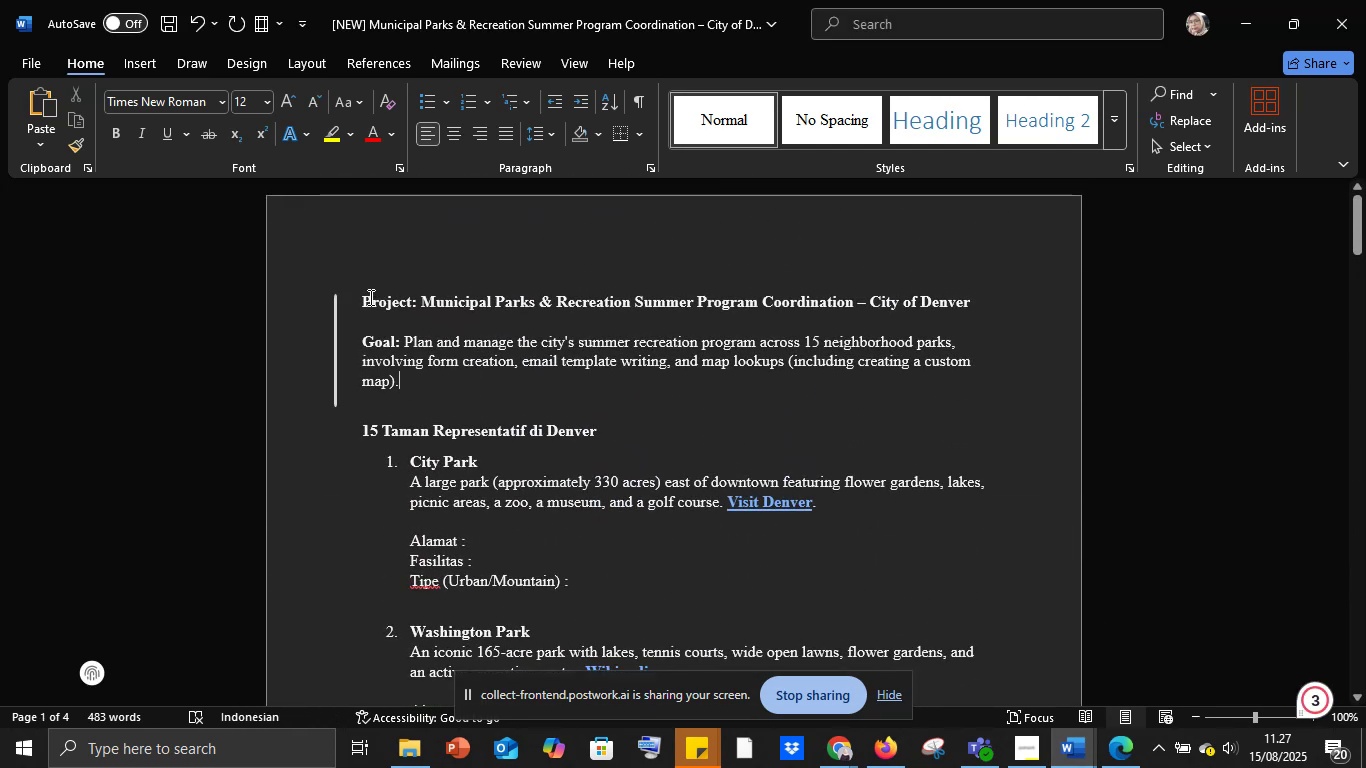 
left_click([361, 296])
 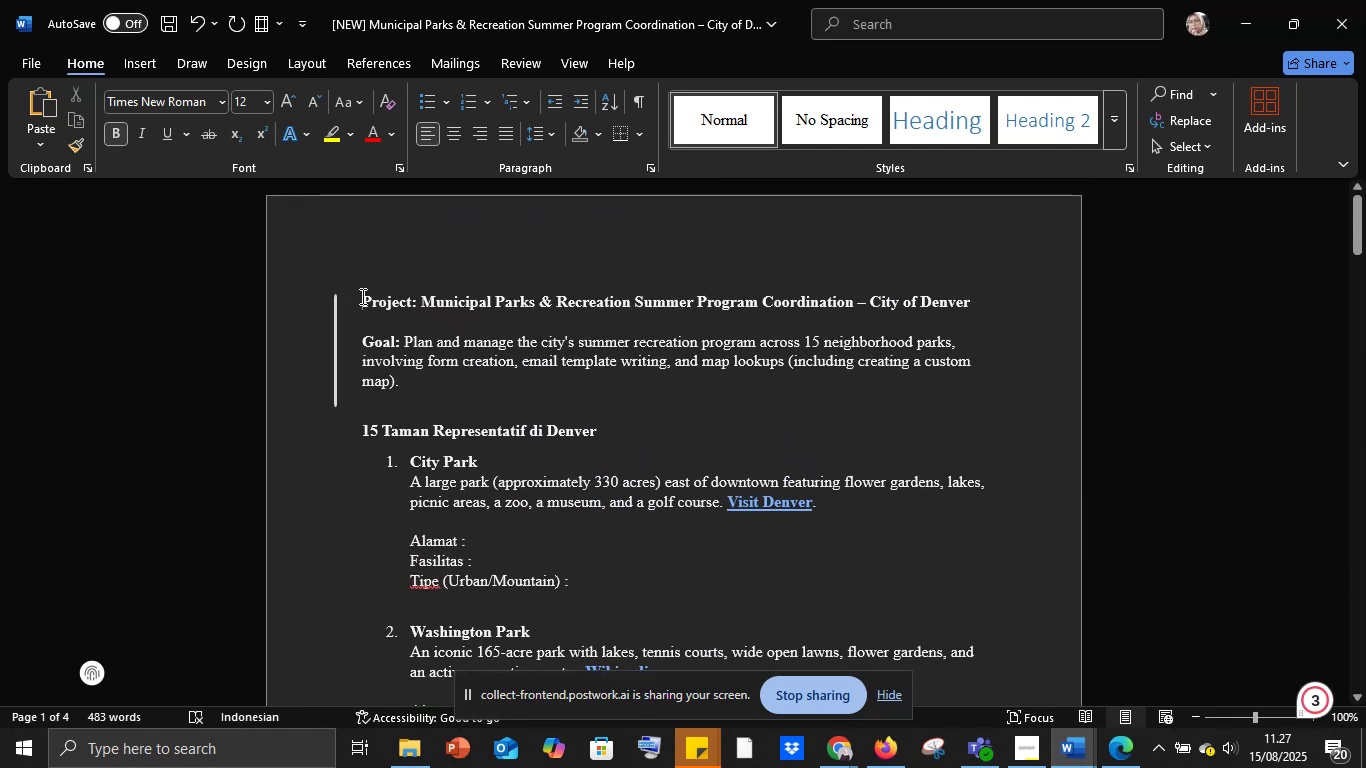 
hold_key(key=ShiftLeft, duration=0.73)
 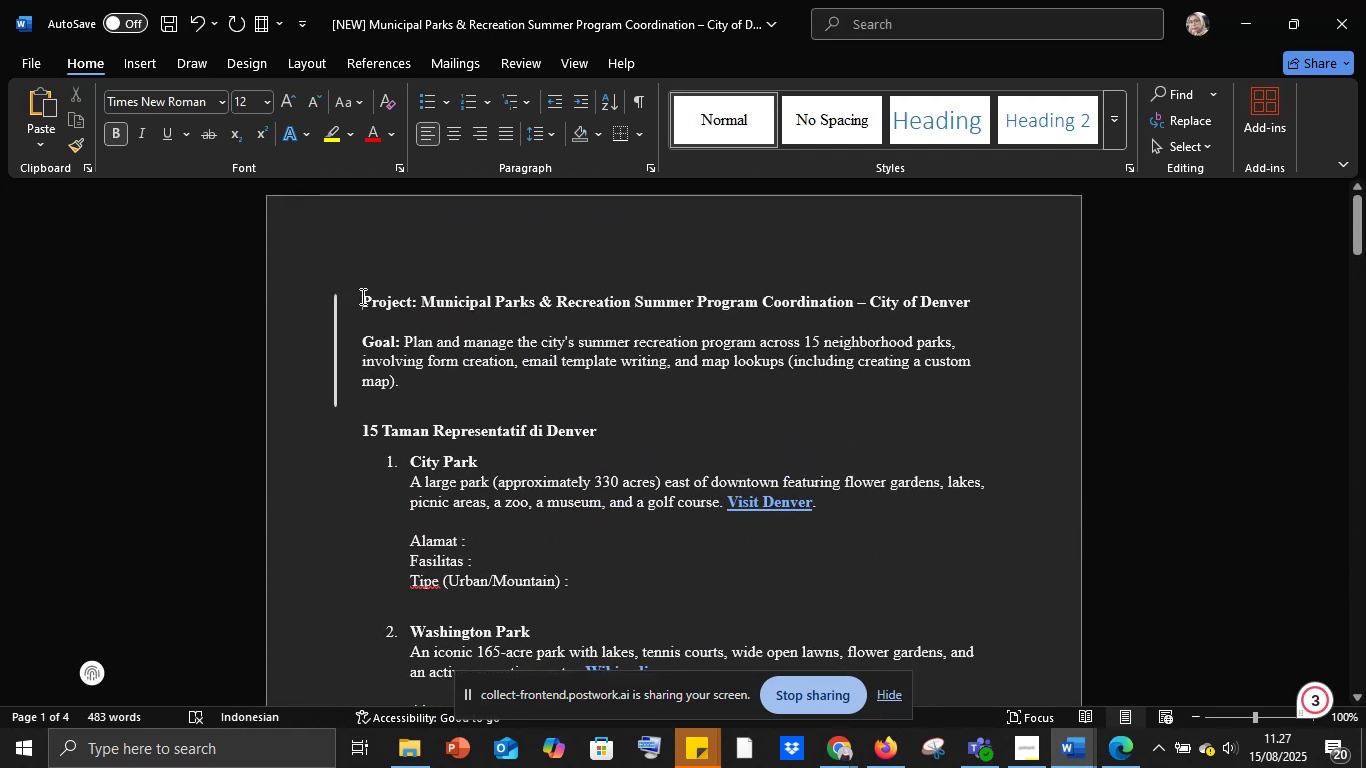 
key(ArrowUp)
 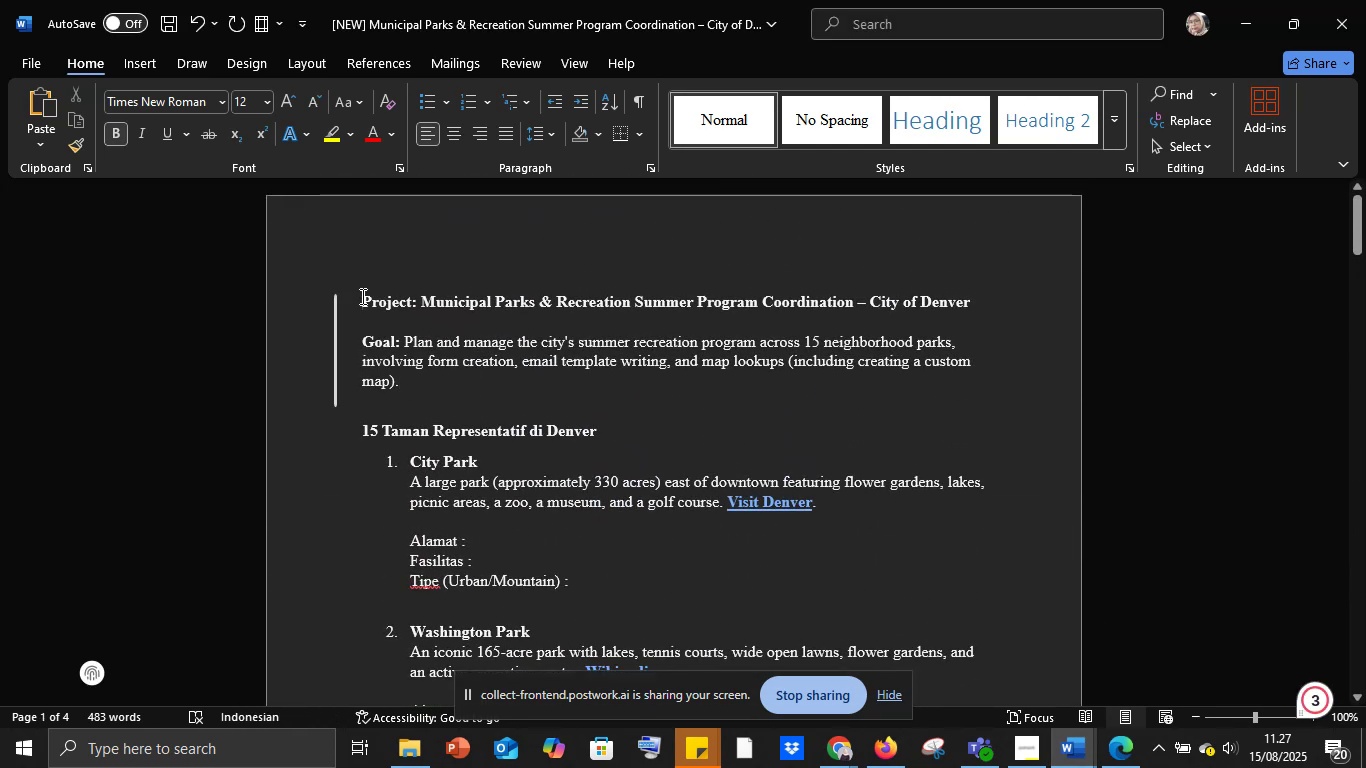 
key(ArrowUp)
 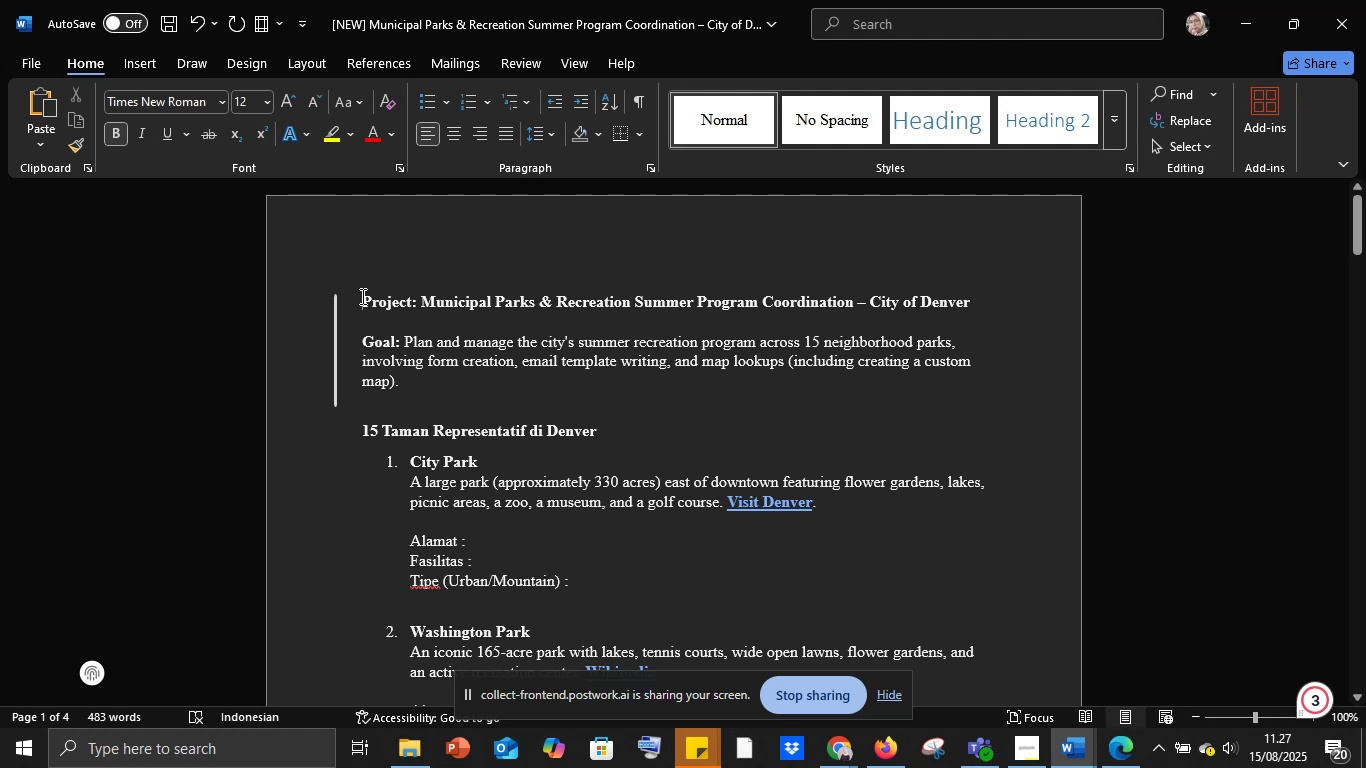 
key(ArrowUp)
 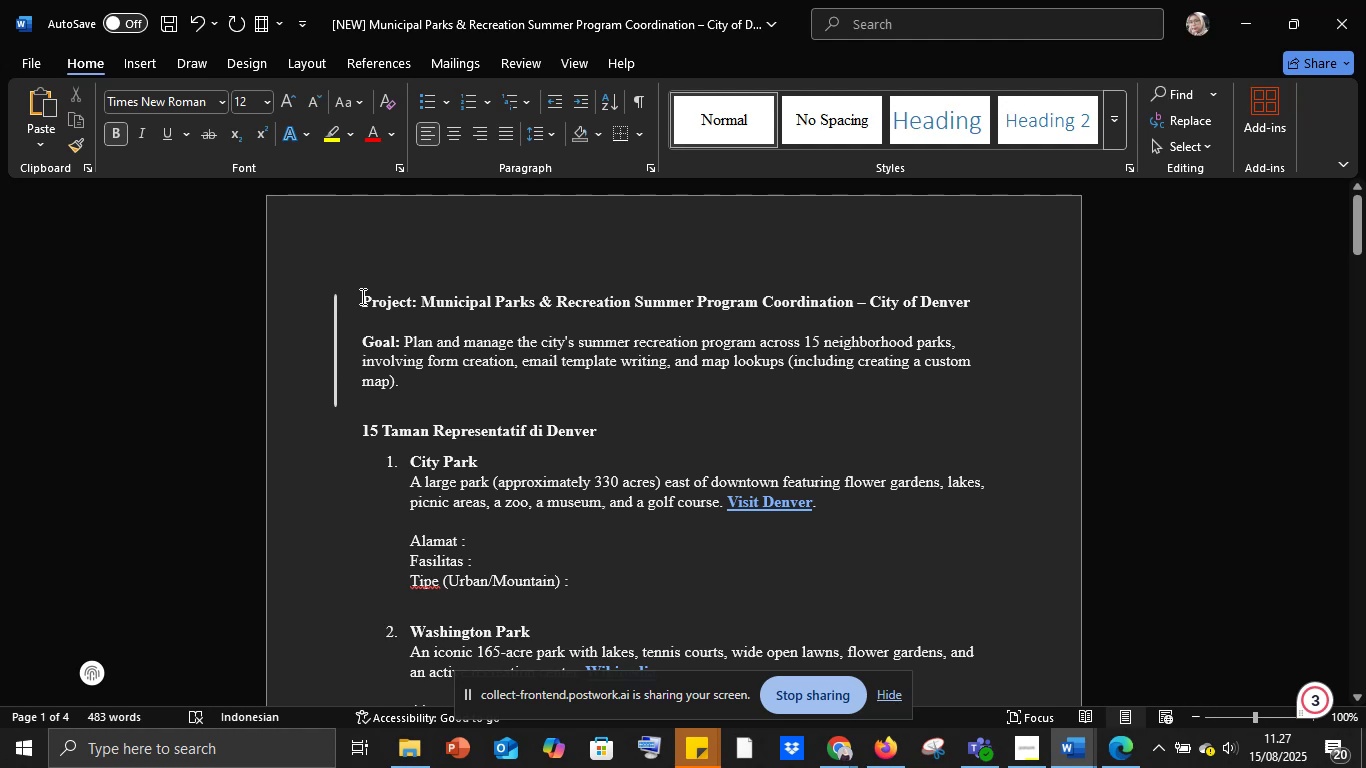 
key(ArrowDown)
 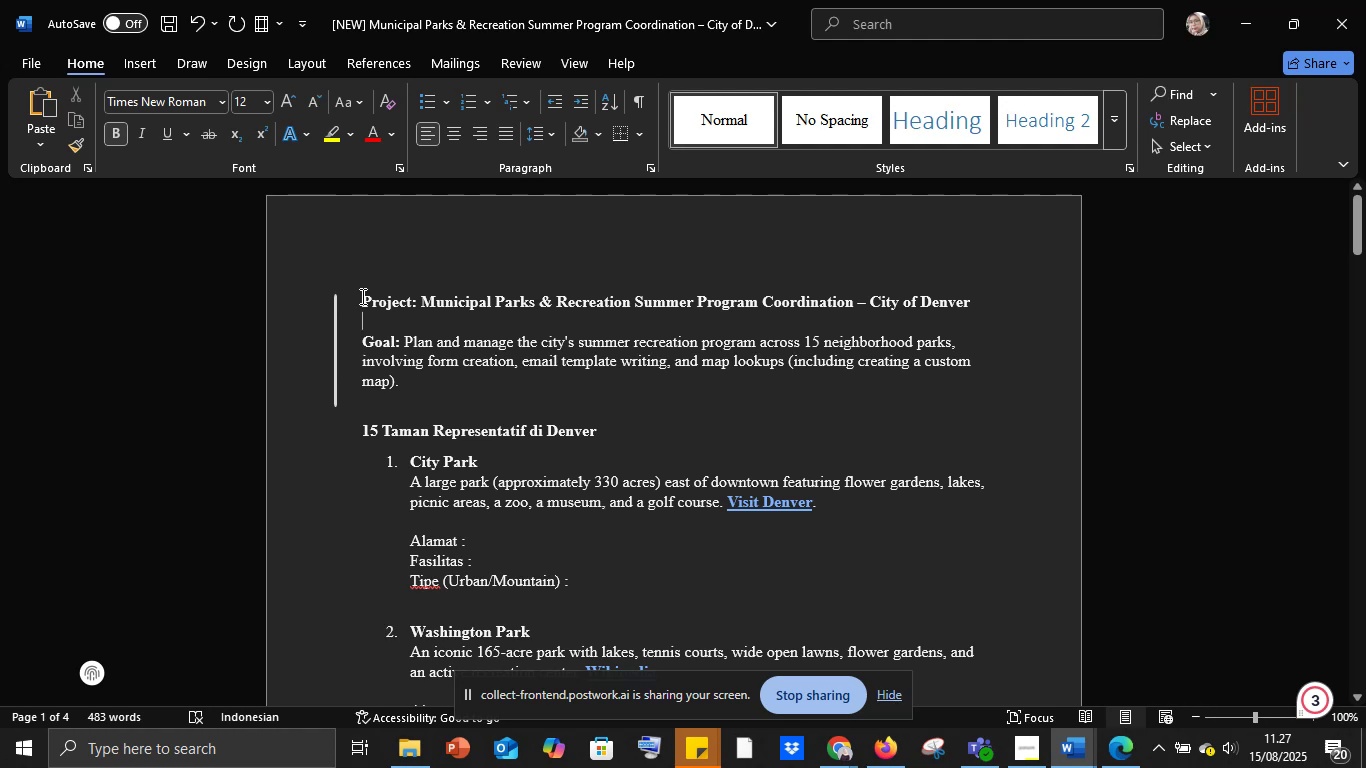 
key(ArrowDown)
 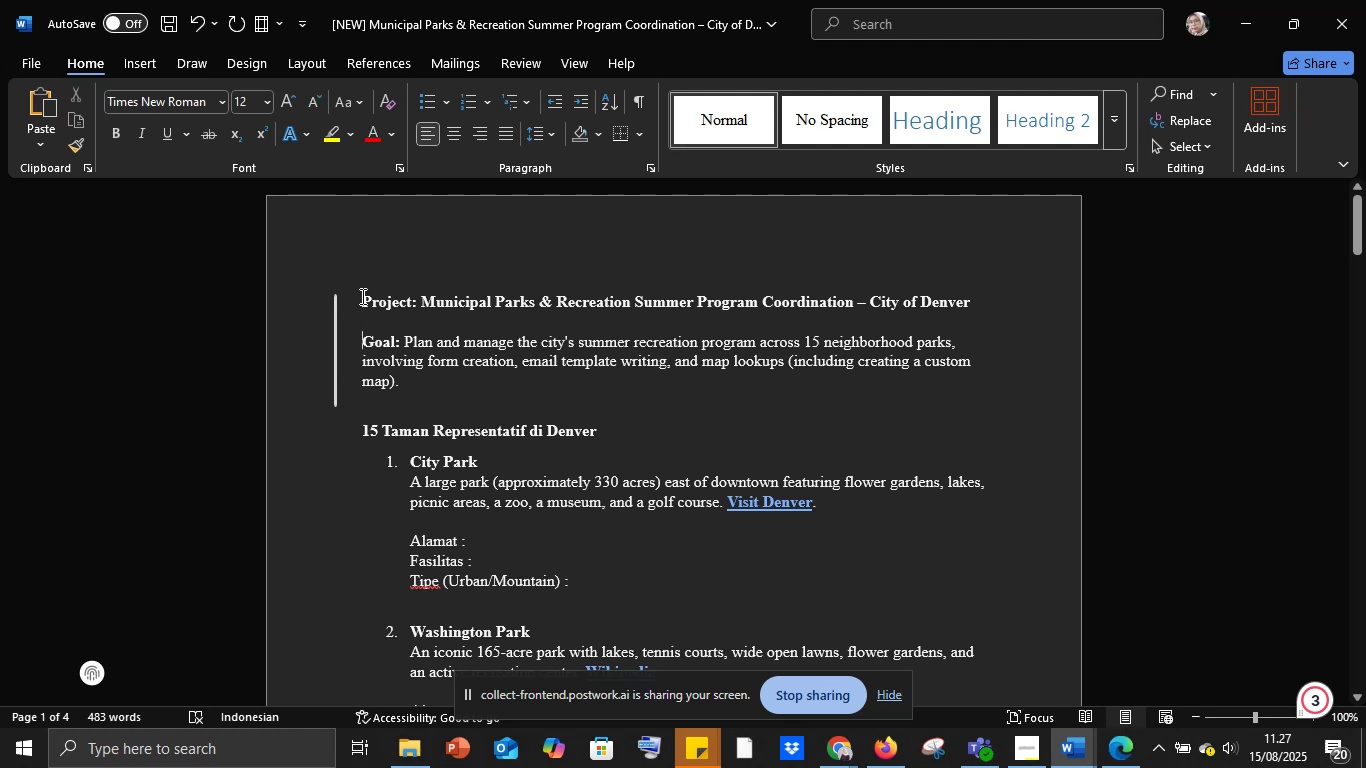 
key(ArrowDown)
 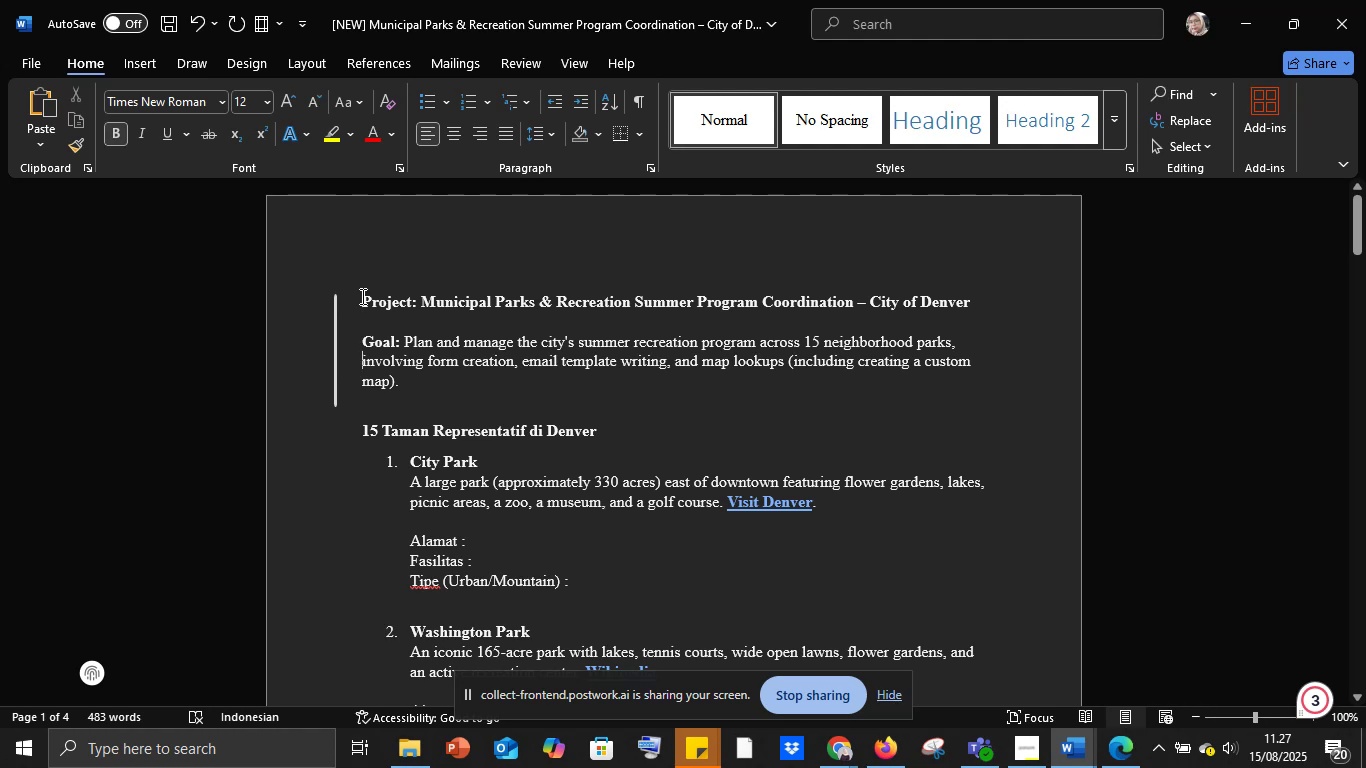 
key(ArrowDown)
 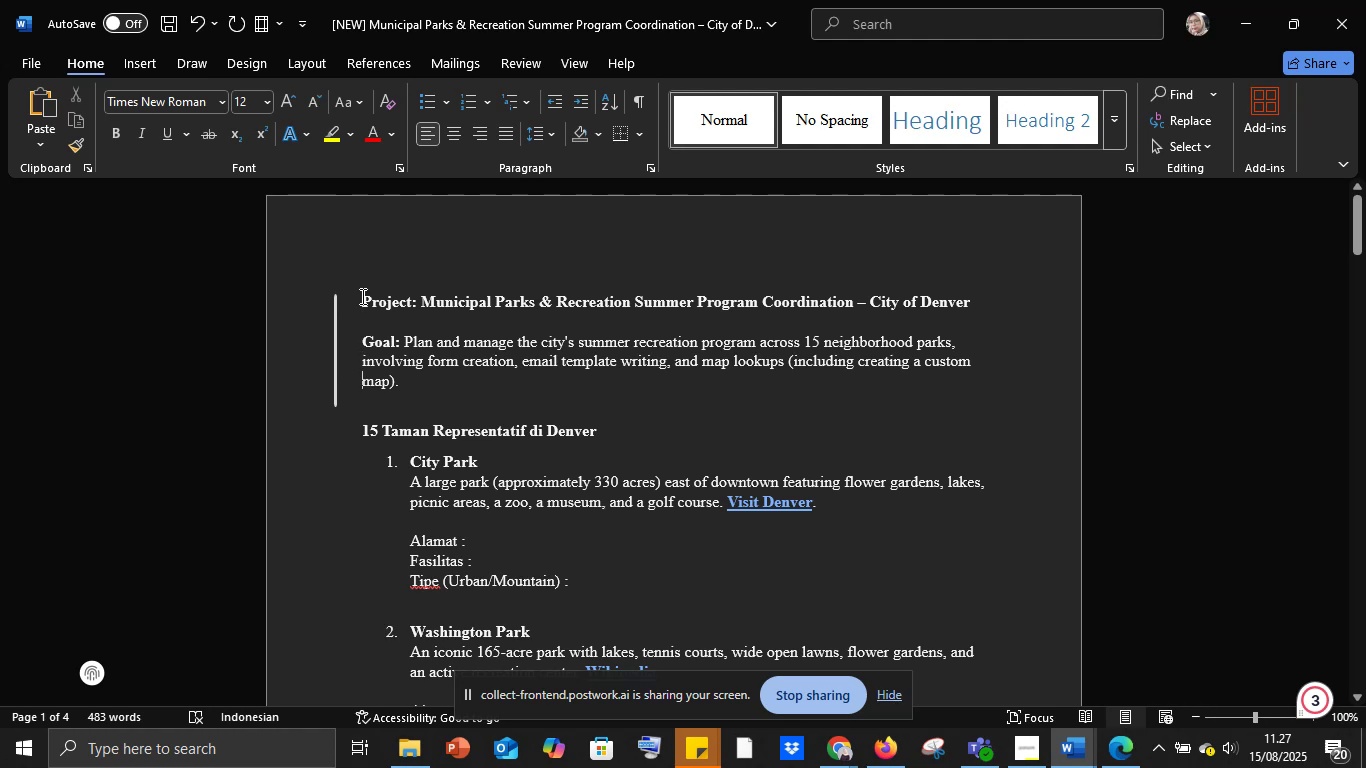 
key(ArrowDown)
 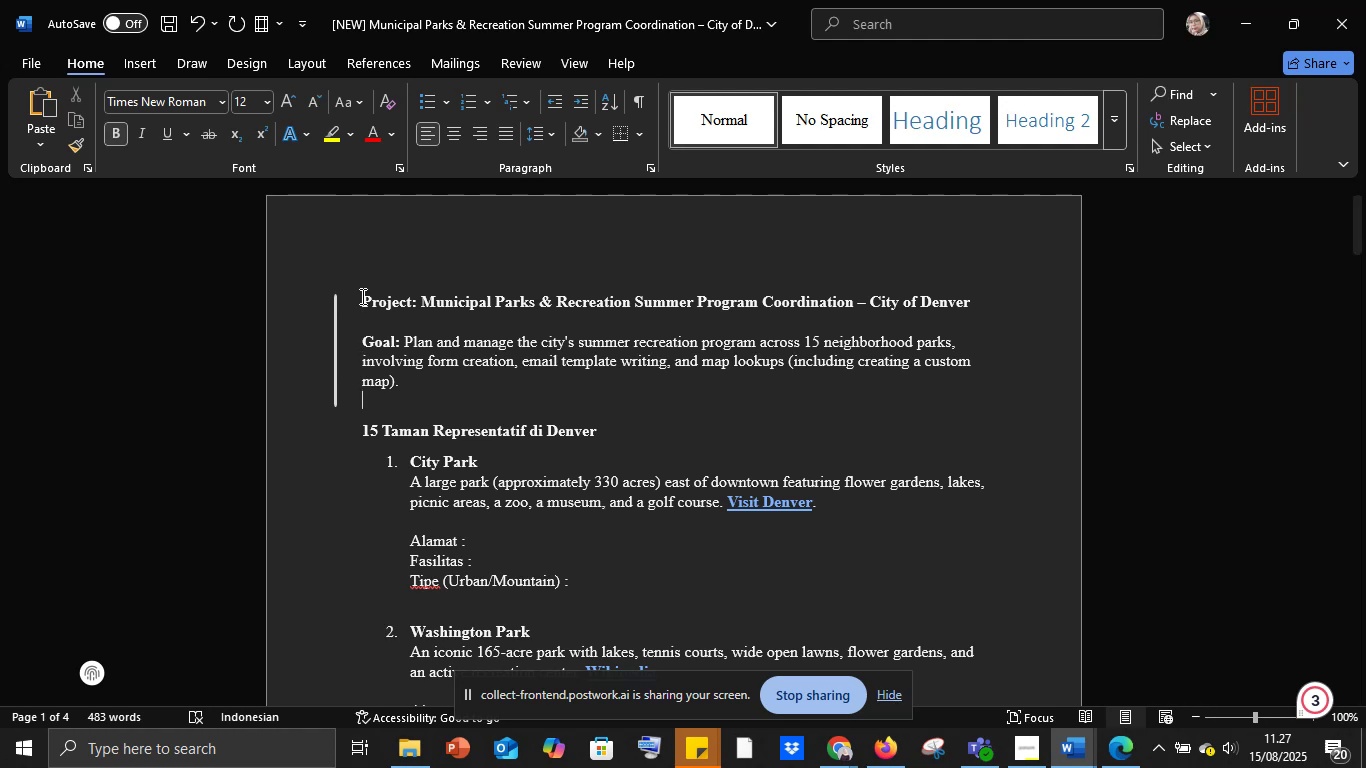 
key(Shift+Enter)
 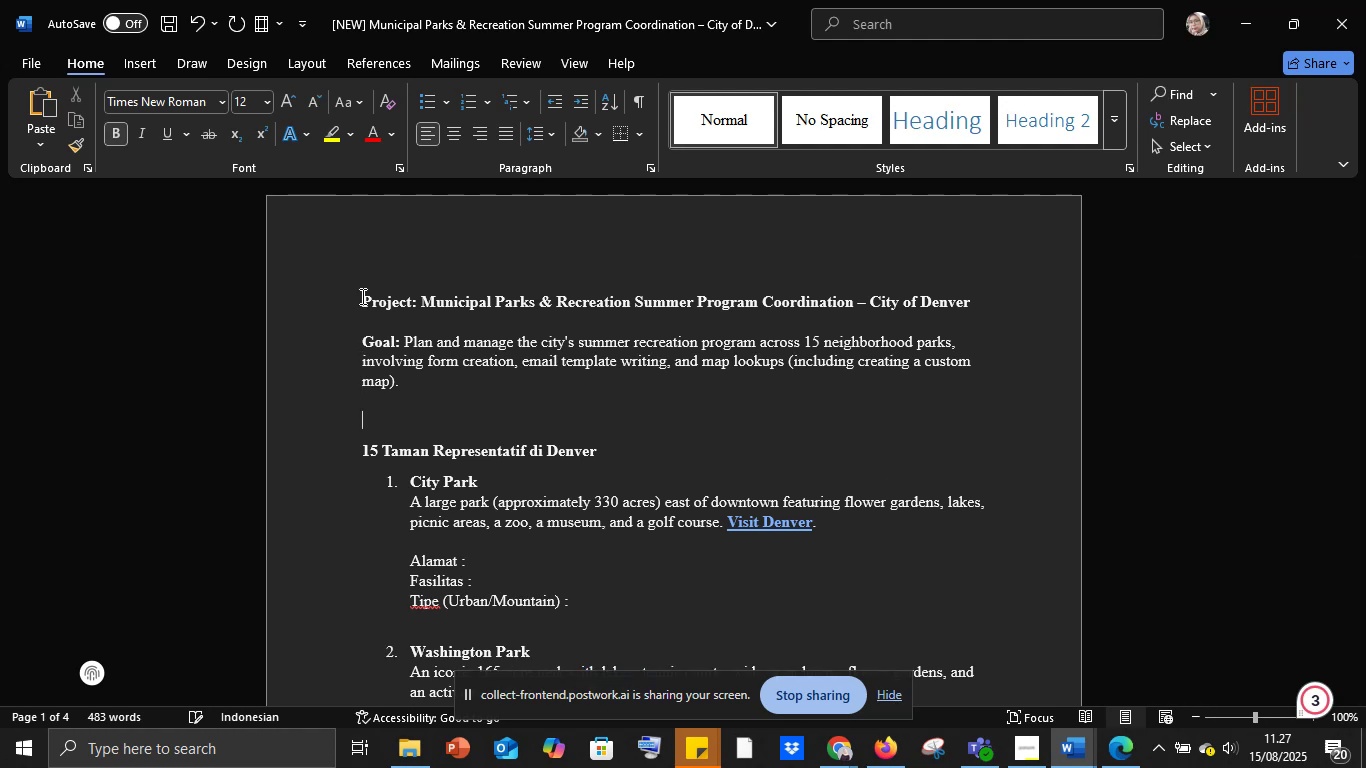 
key(Control+V)
 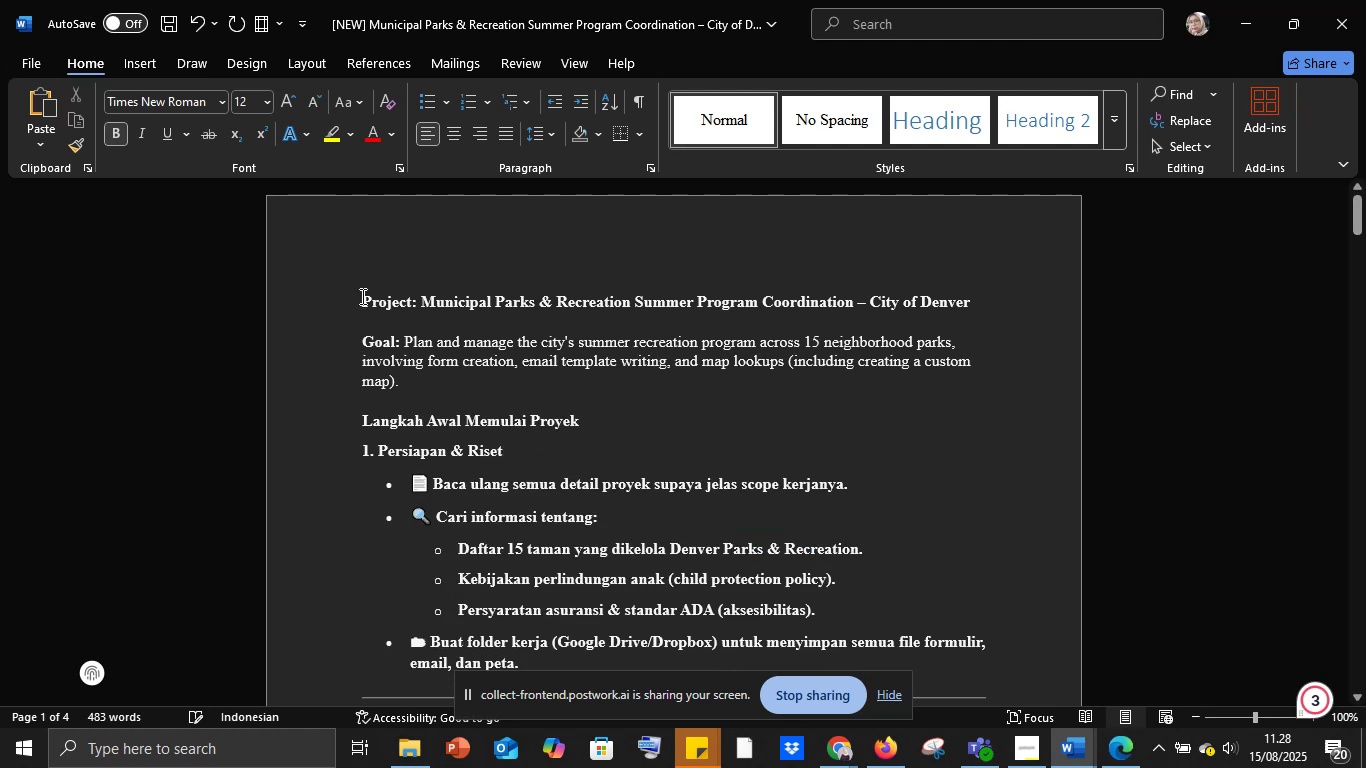 
key(Shift+Enter)
 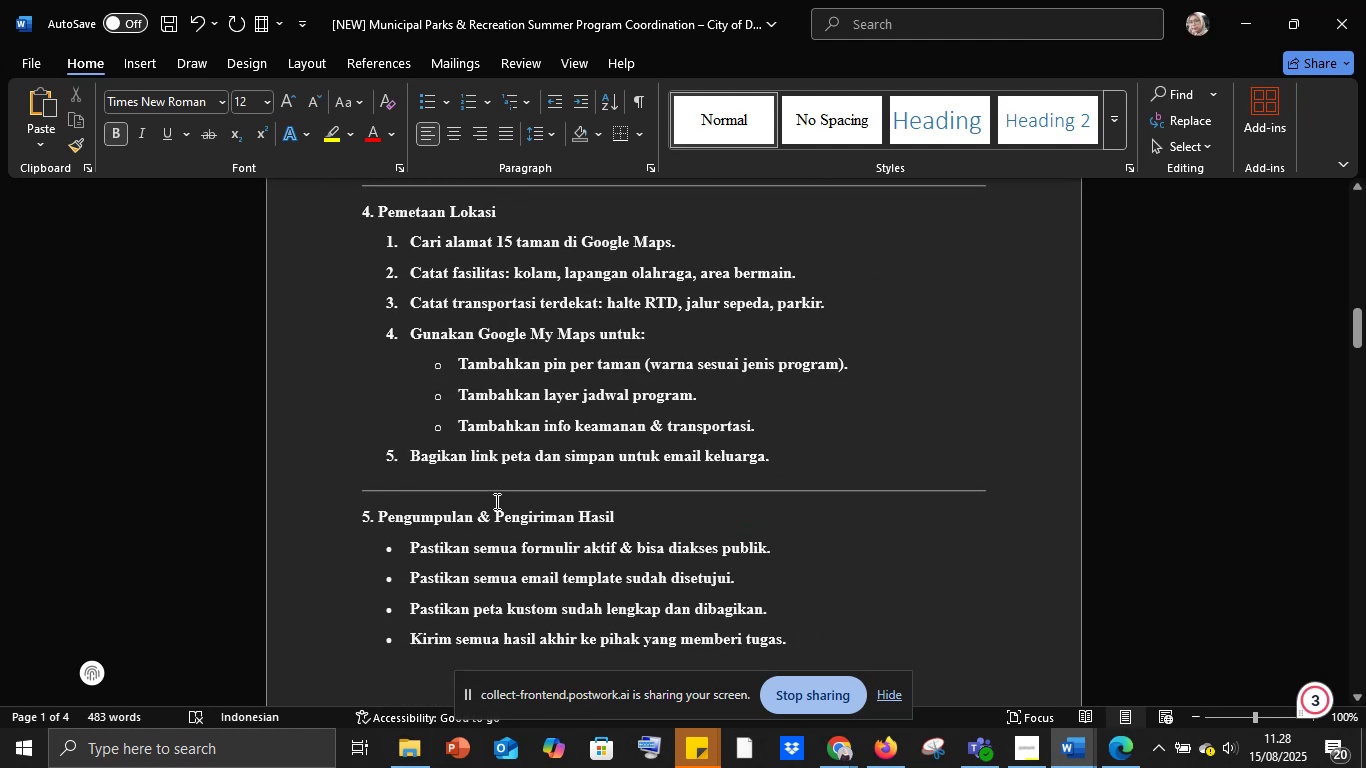 
left_click([492, 493])
 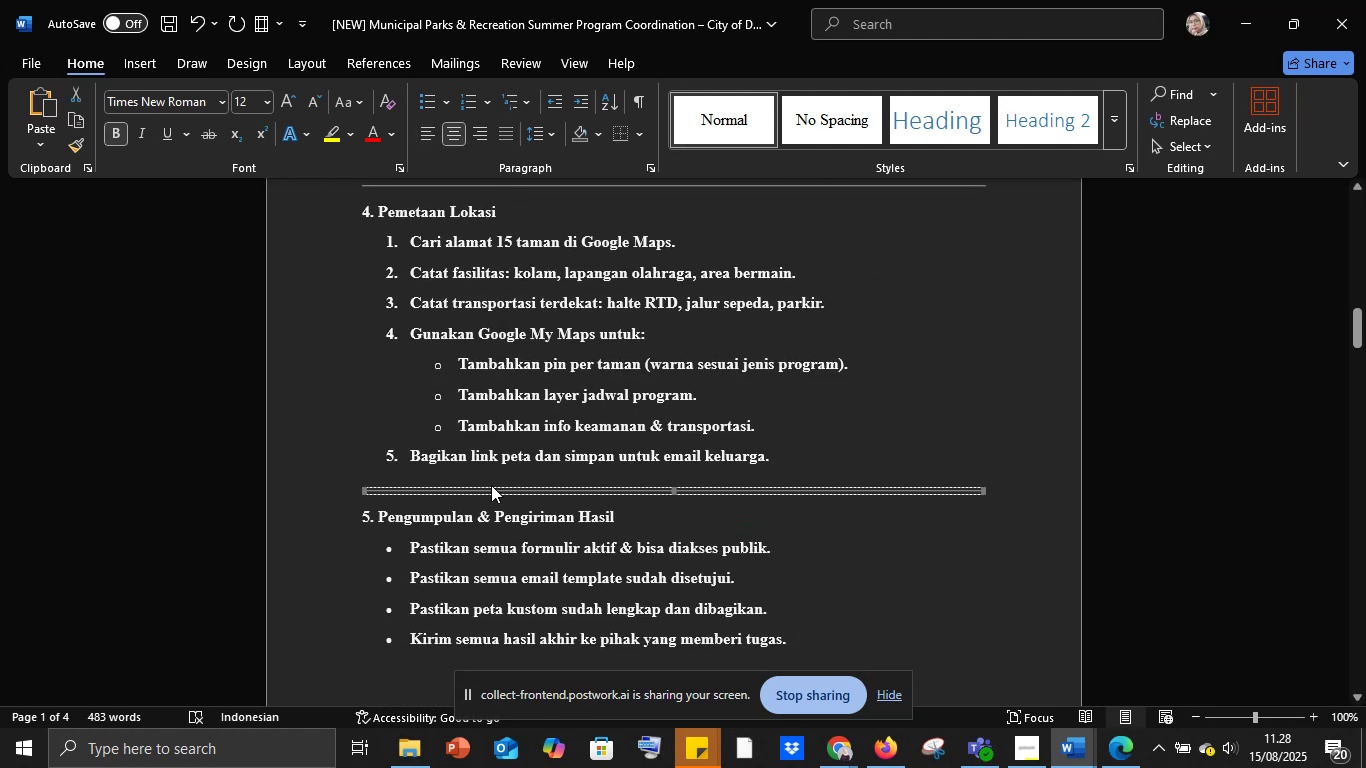 
left_click([491, 485])
 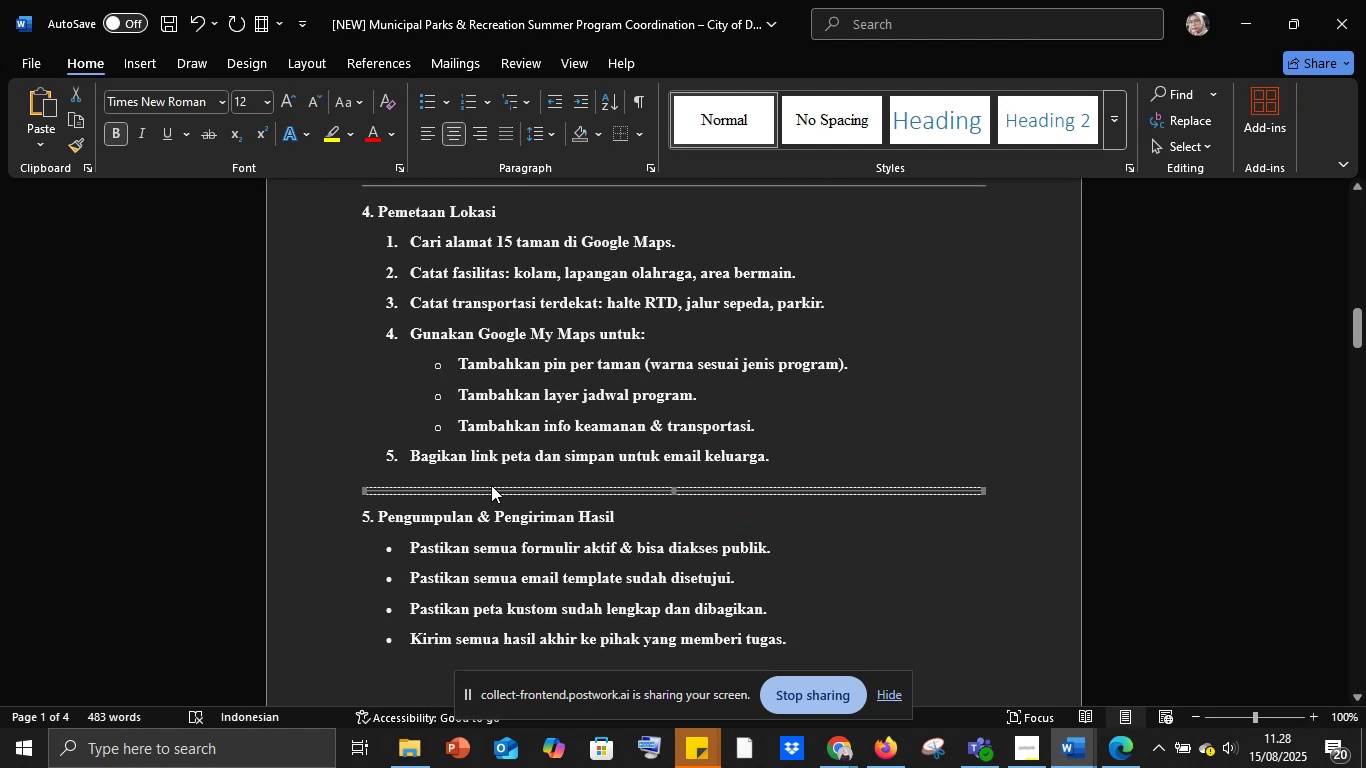 
key(Delete)
 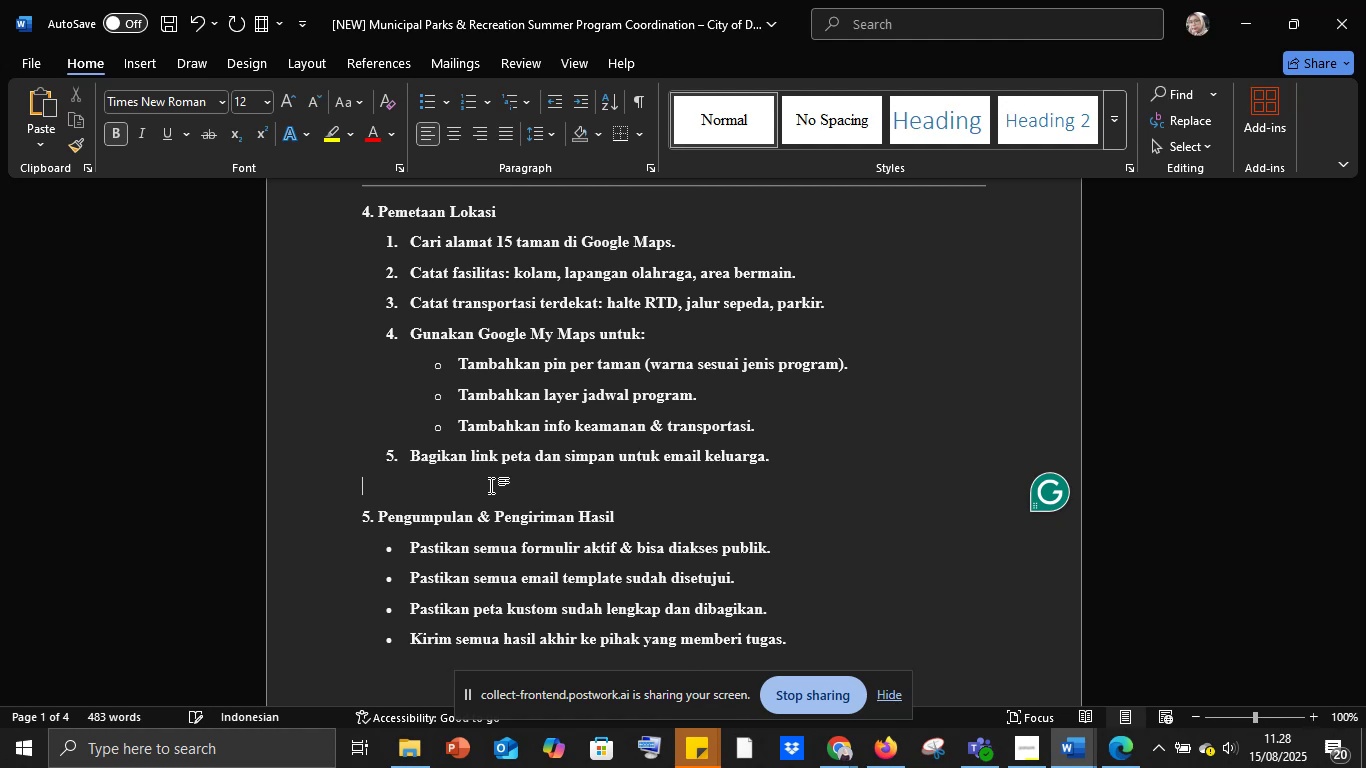 
scroll: coordinate [491, 485], scroll_direction: up, amount: 6.0
 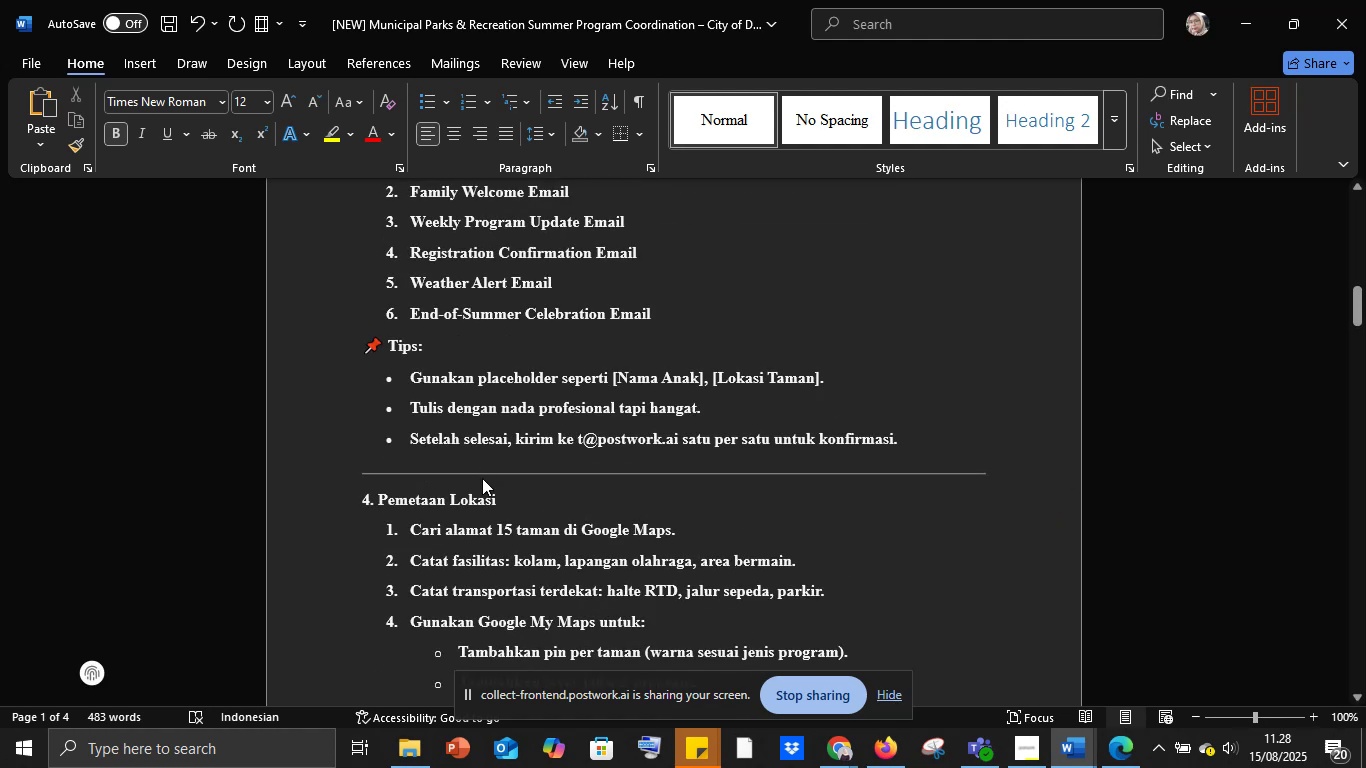 
left_click([481, 477])
 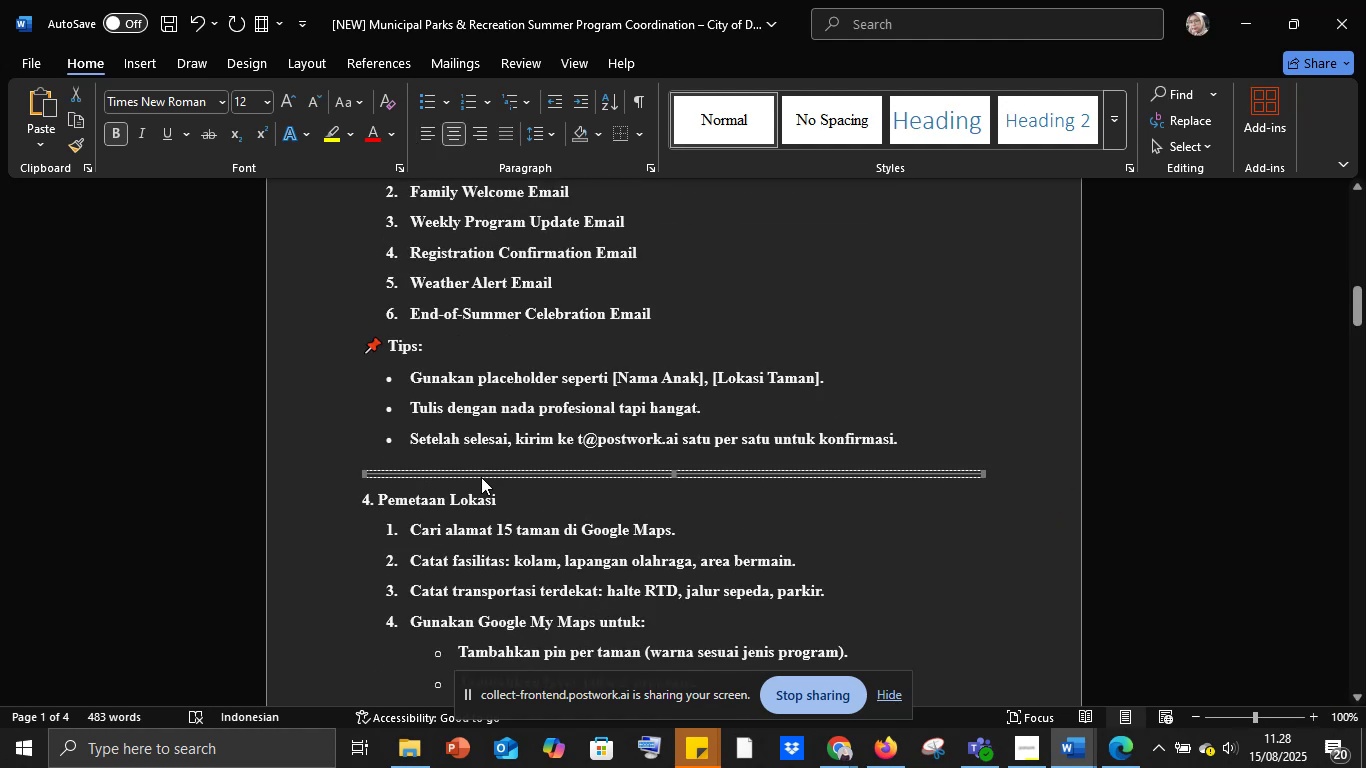 
key(Delete)
 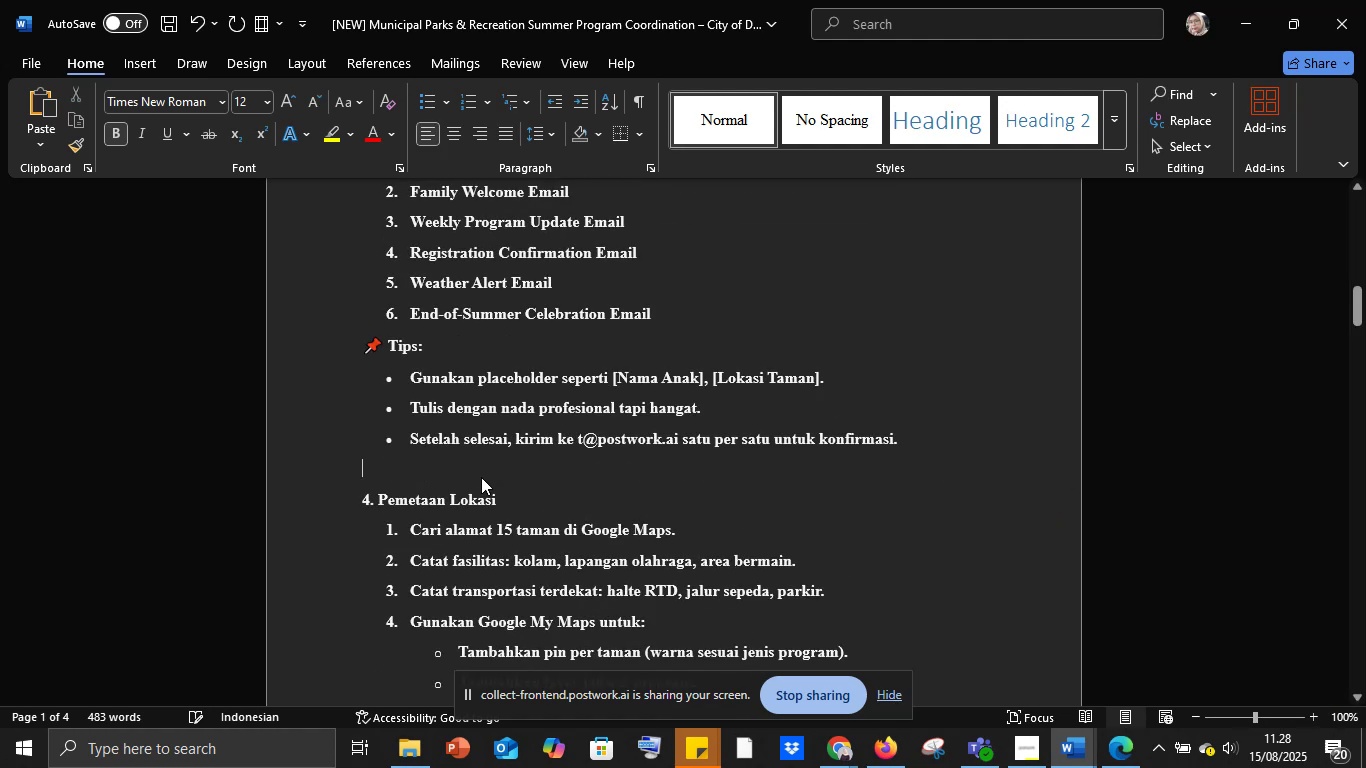 
scroll: coordinate [481, 477], scroll_direction: up, amount: 11.0
 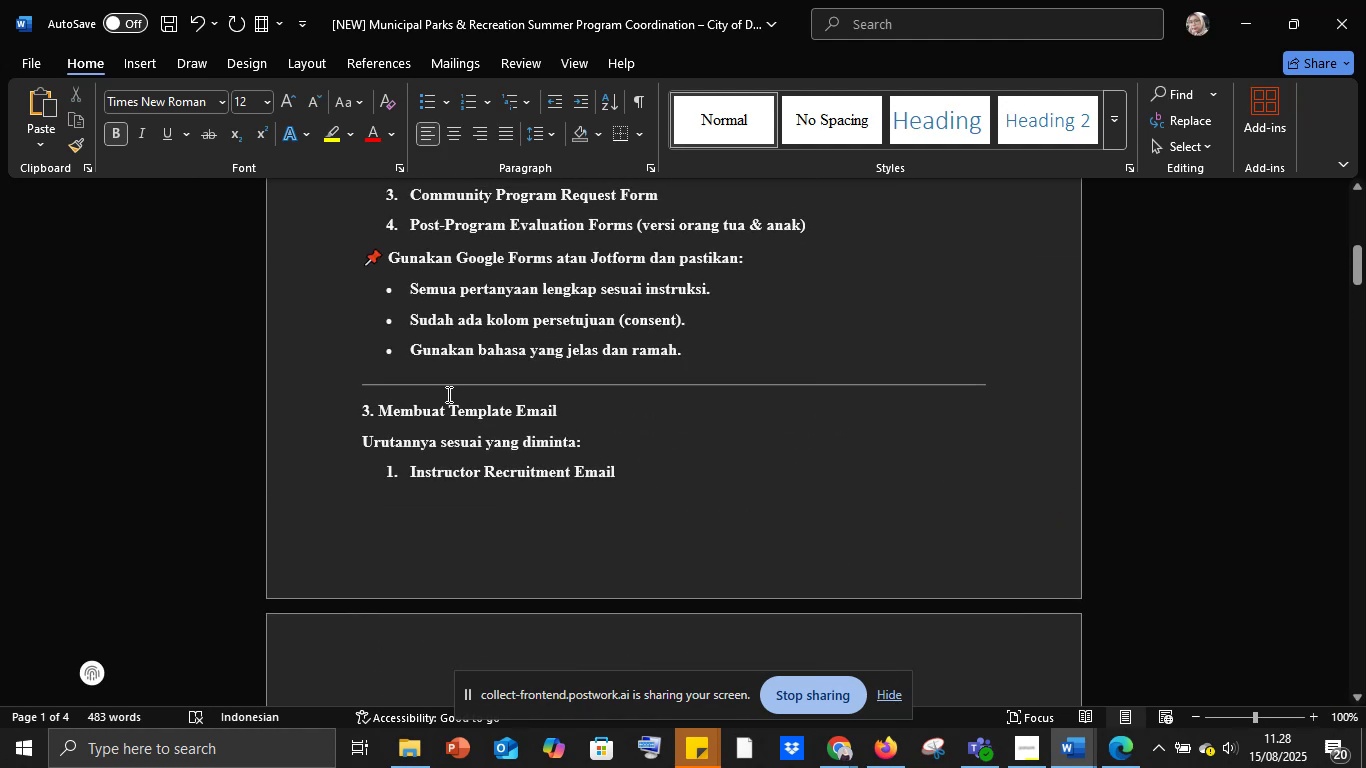 
left_click([441, 380])
 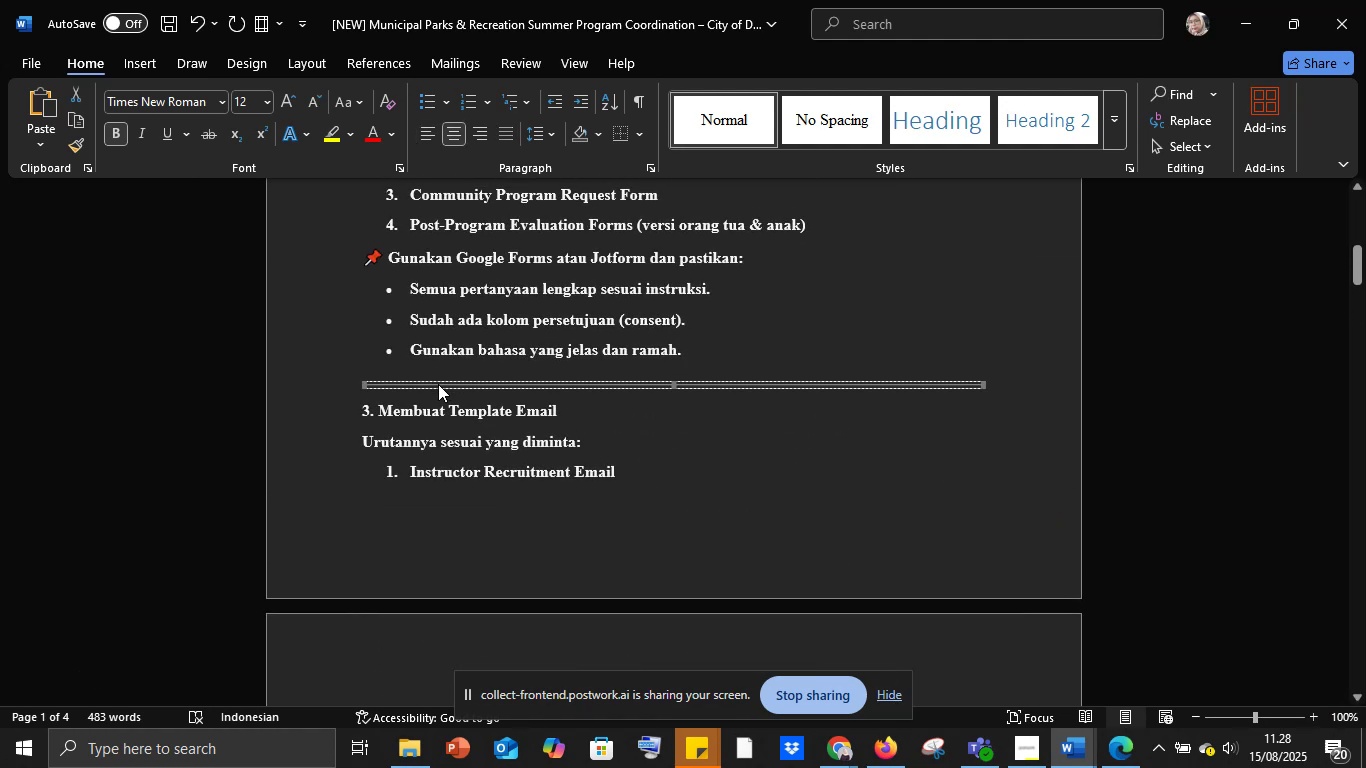 
key(Delete)
 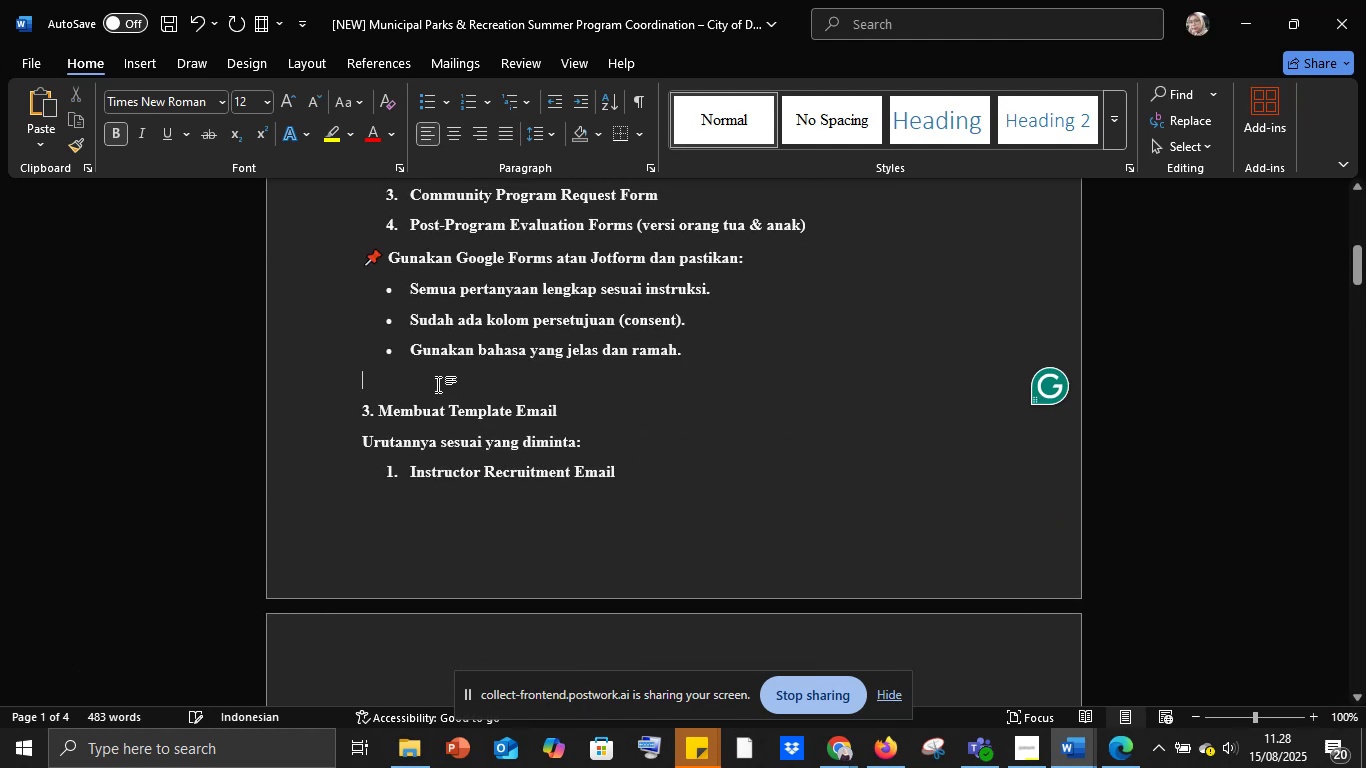 
scroll: coordinate [438, 384], scroll_direction: up, amount: 13.0
 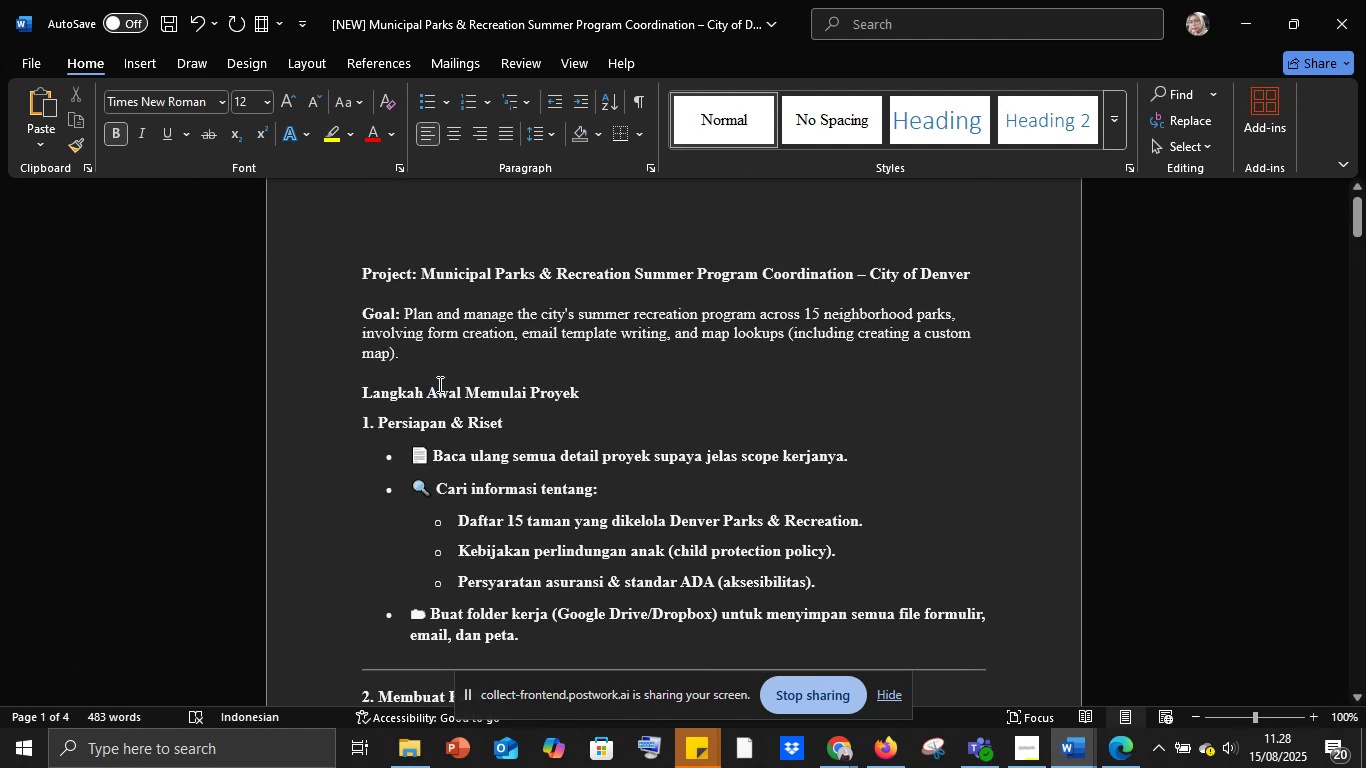 
scroll: coordinate [436, 409], scroll_direction: down, amount: 5.0
 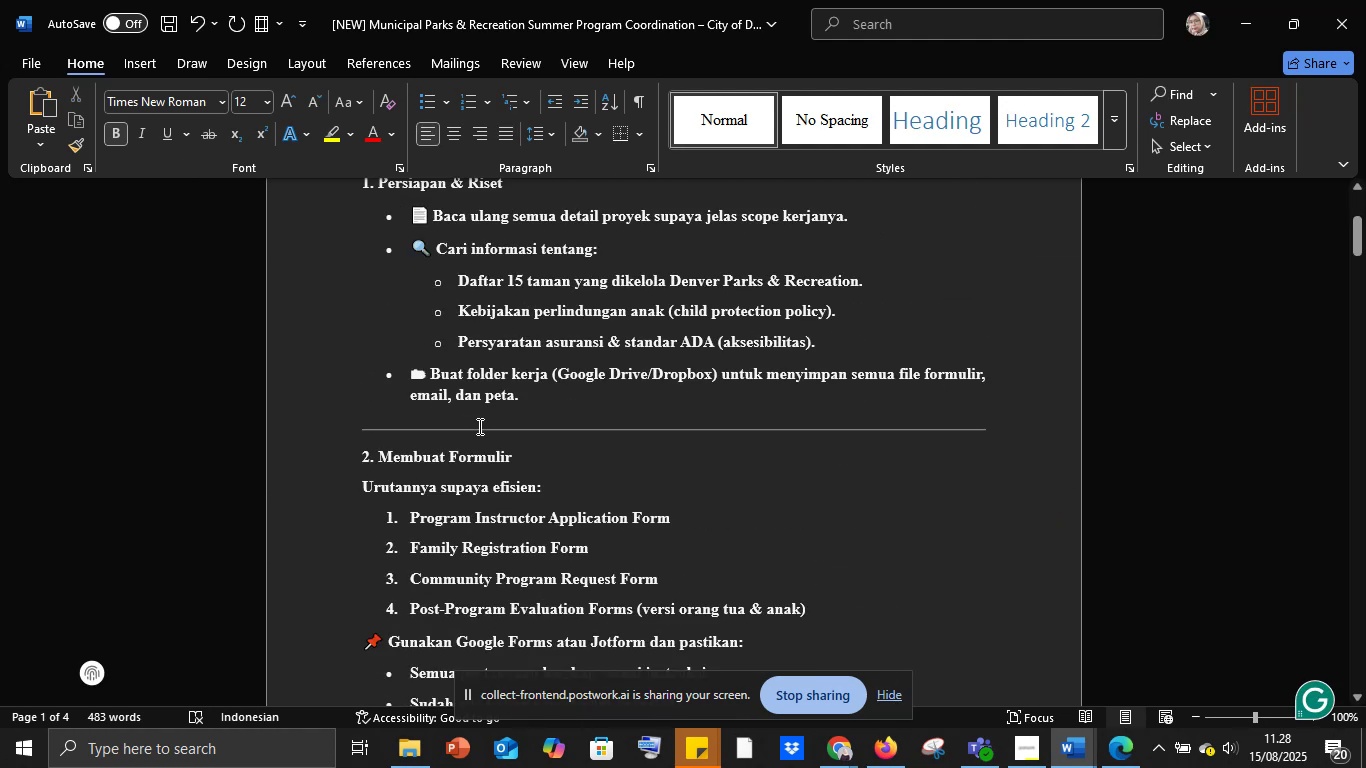 
left_click([478, 431])
 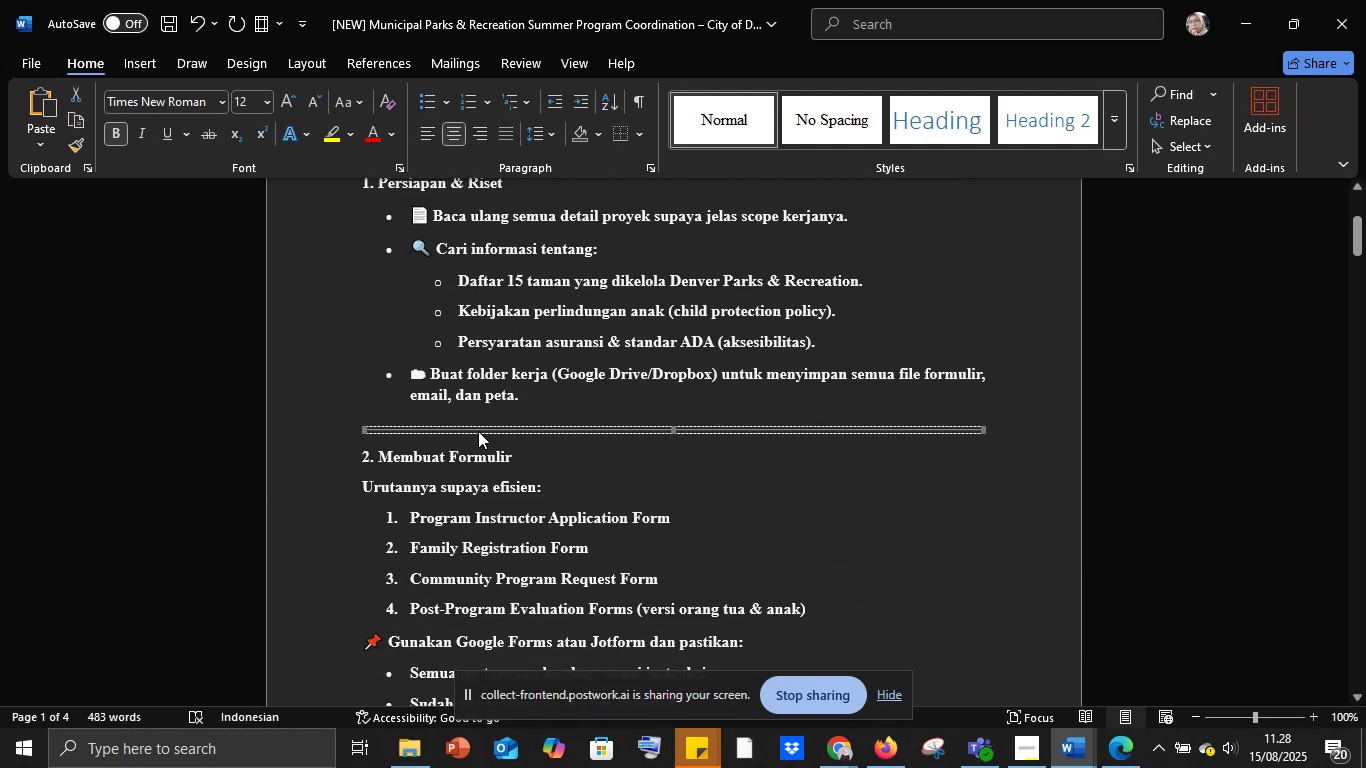 
key(Delete)
 